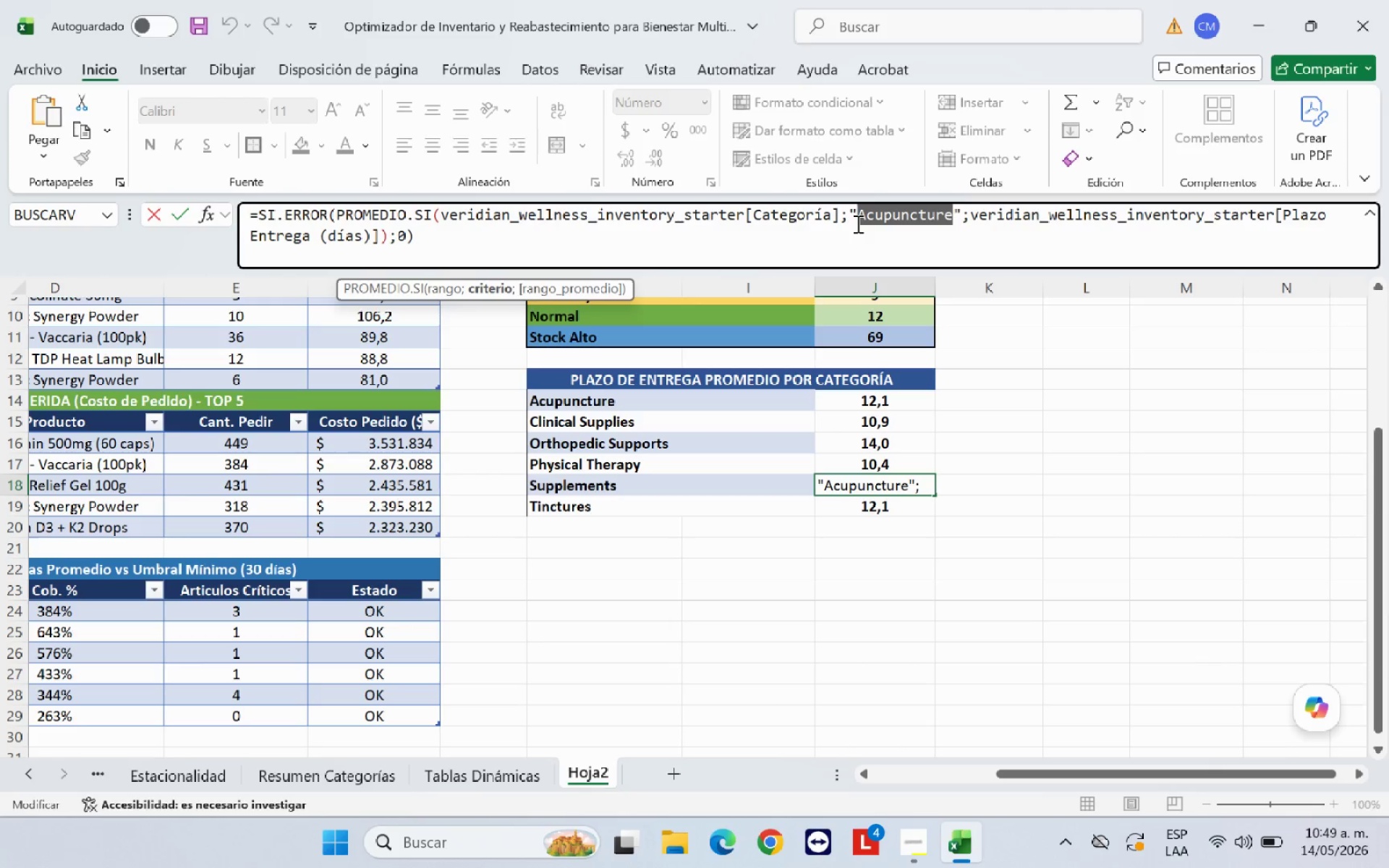 
key(Control+V)
 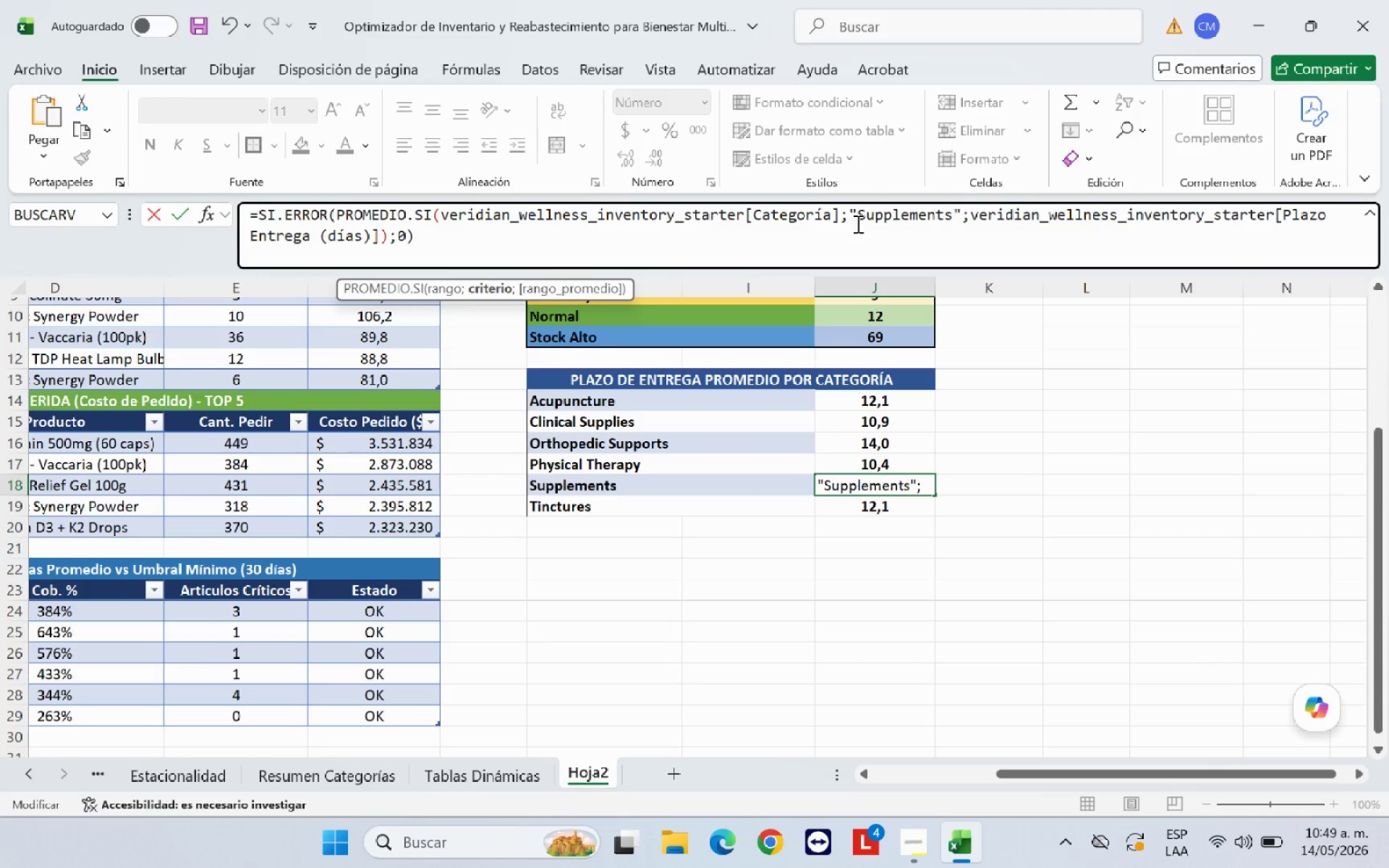 
key(Control+ControlLeft)
 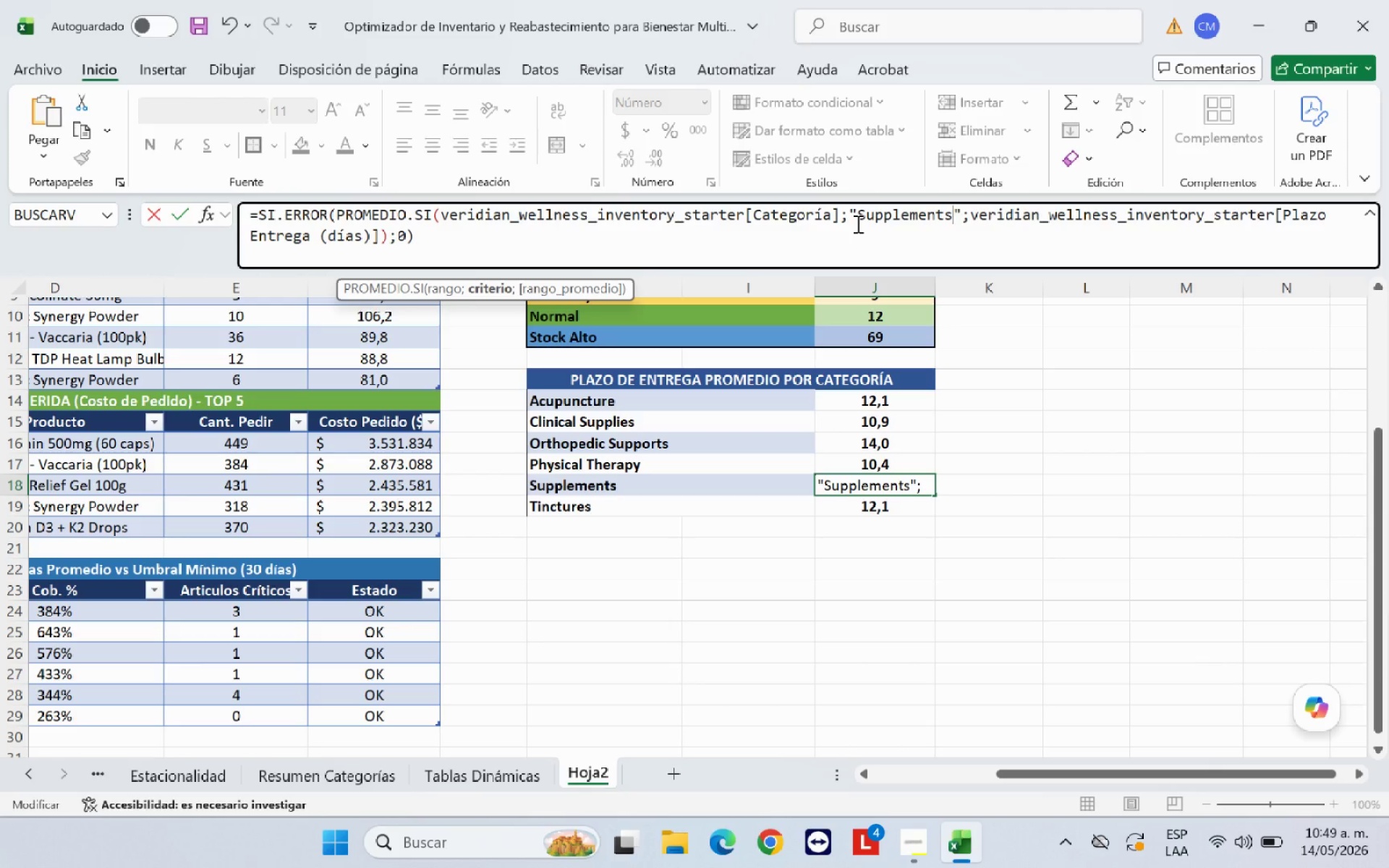 
key(Enter)
 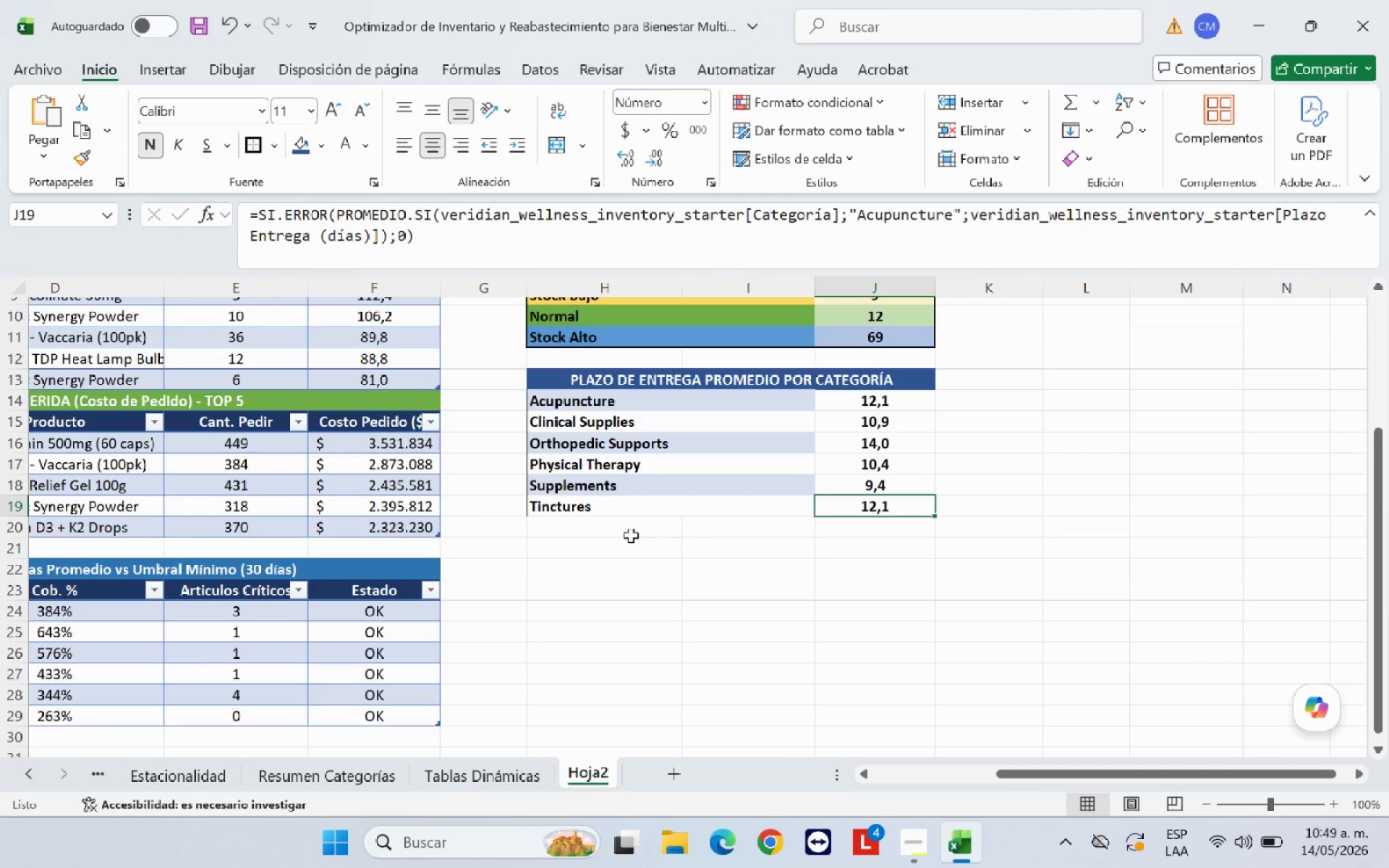 
left_click([628, 511])
 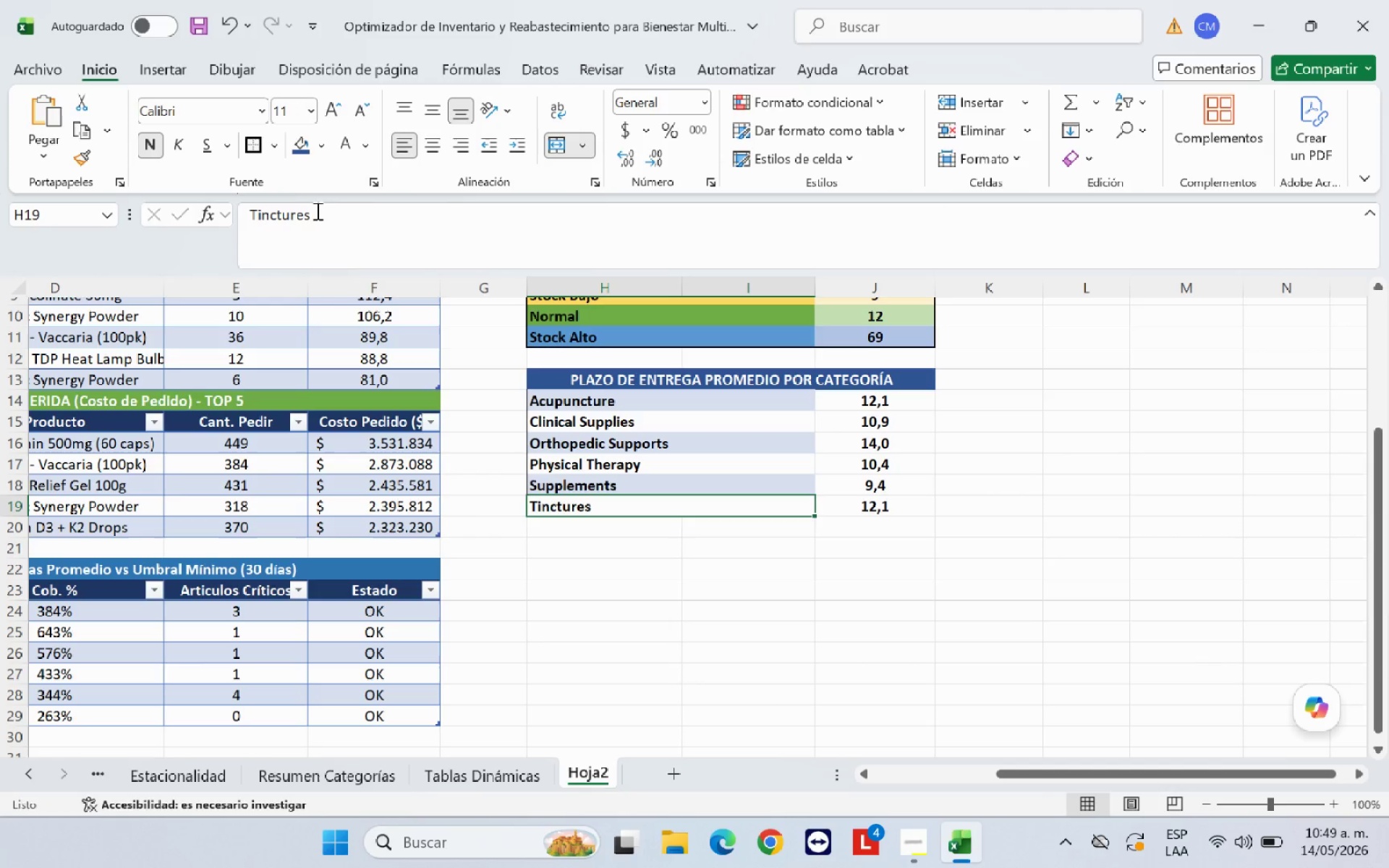 
left_click_drag(start_coordinate=[310, 213], to_coordinate=[247, 221])
 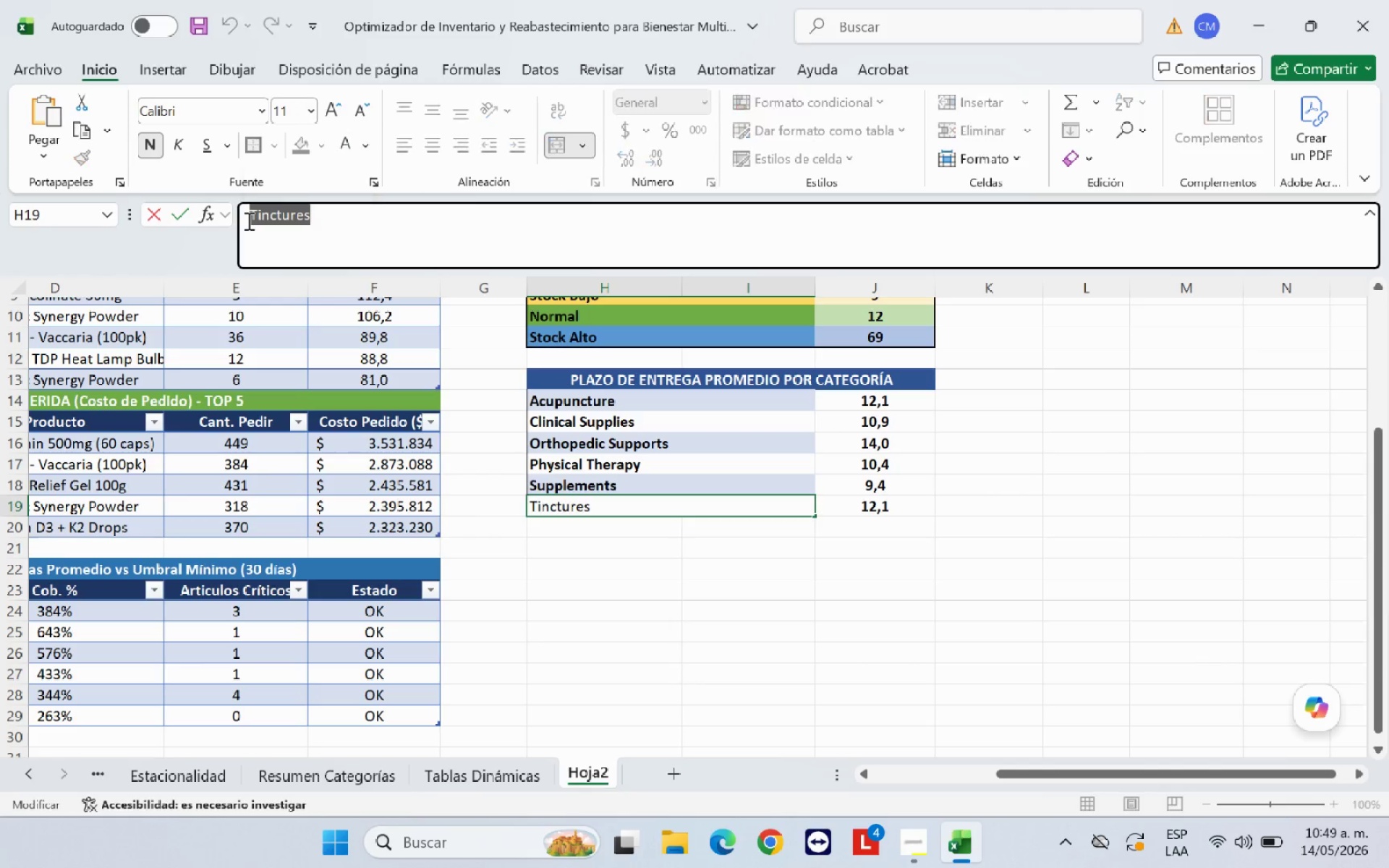 
key(Control+C)
 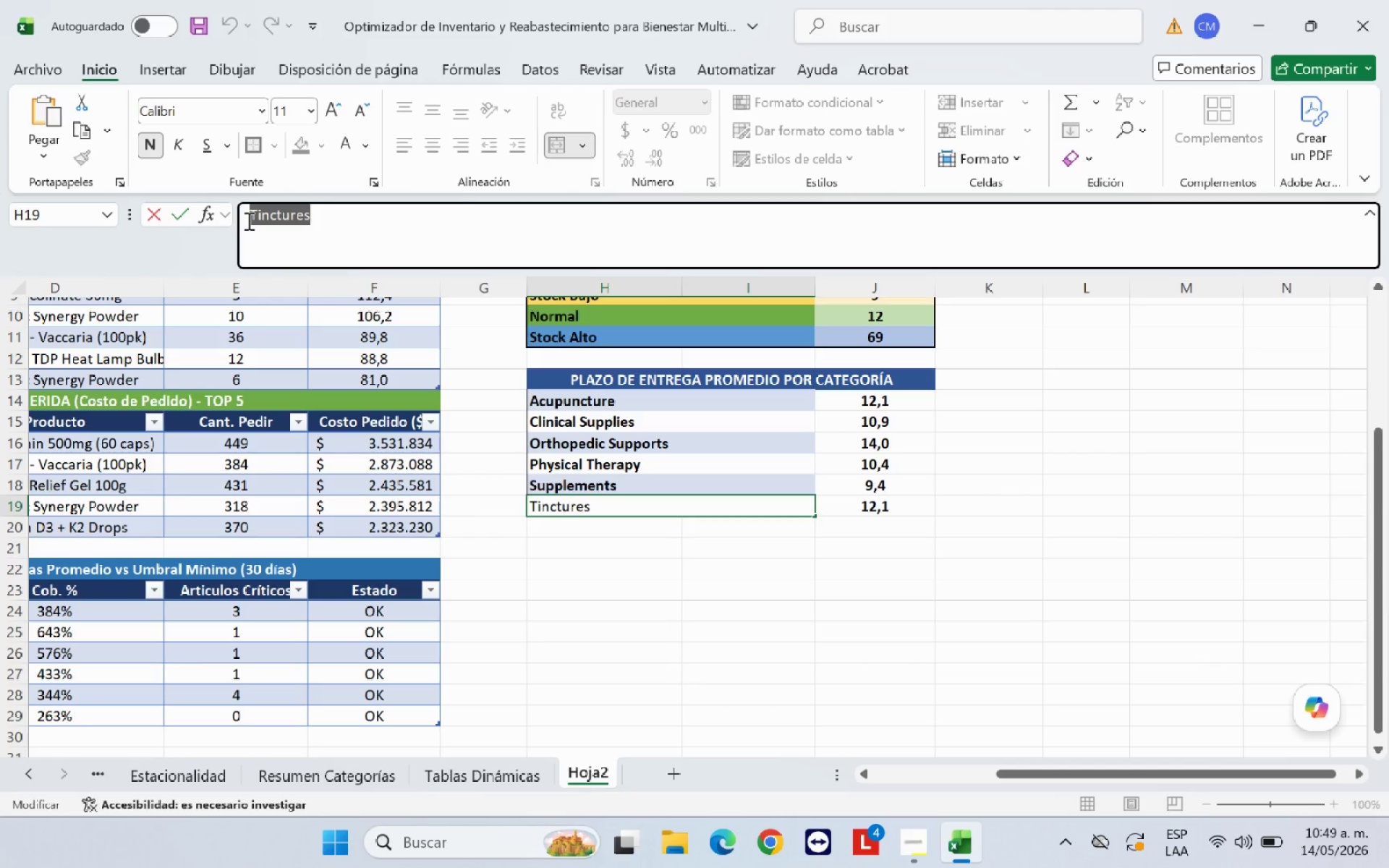 
key(Enter)
 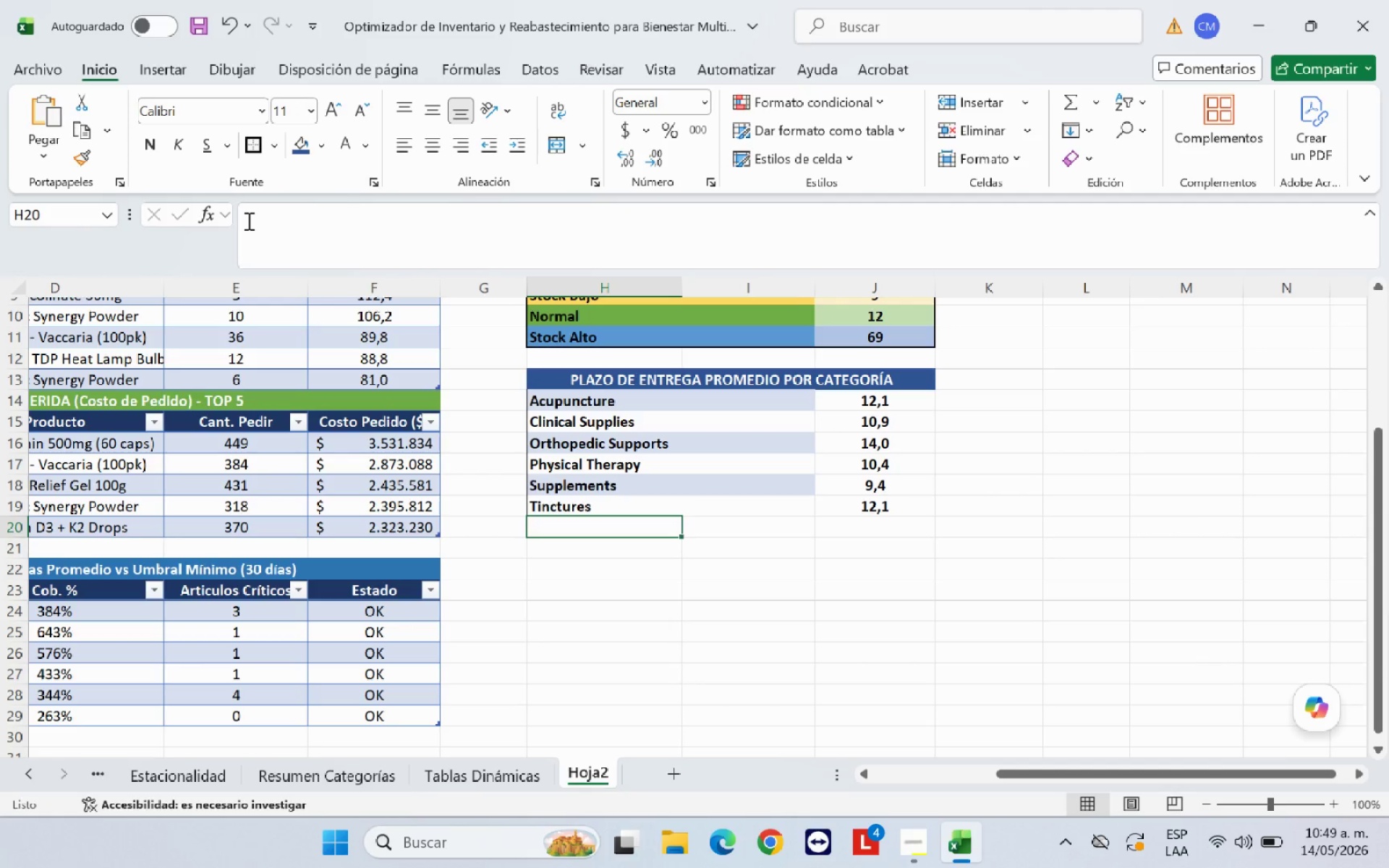 
key(ArrowUp)
 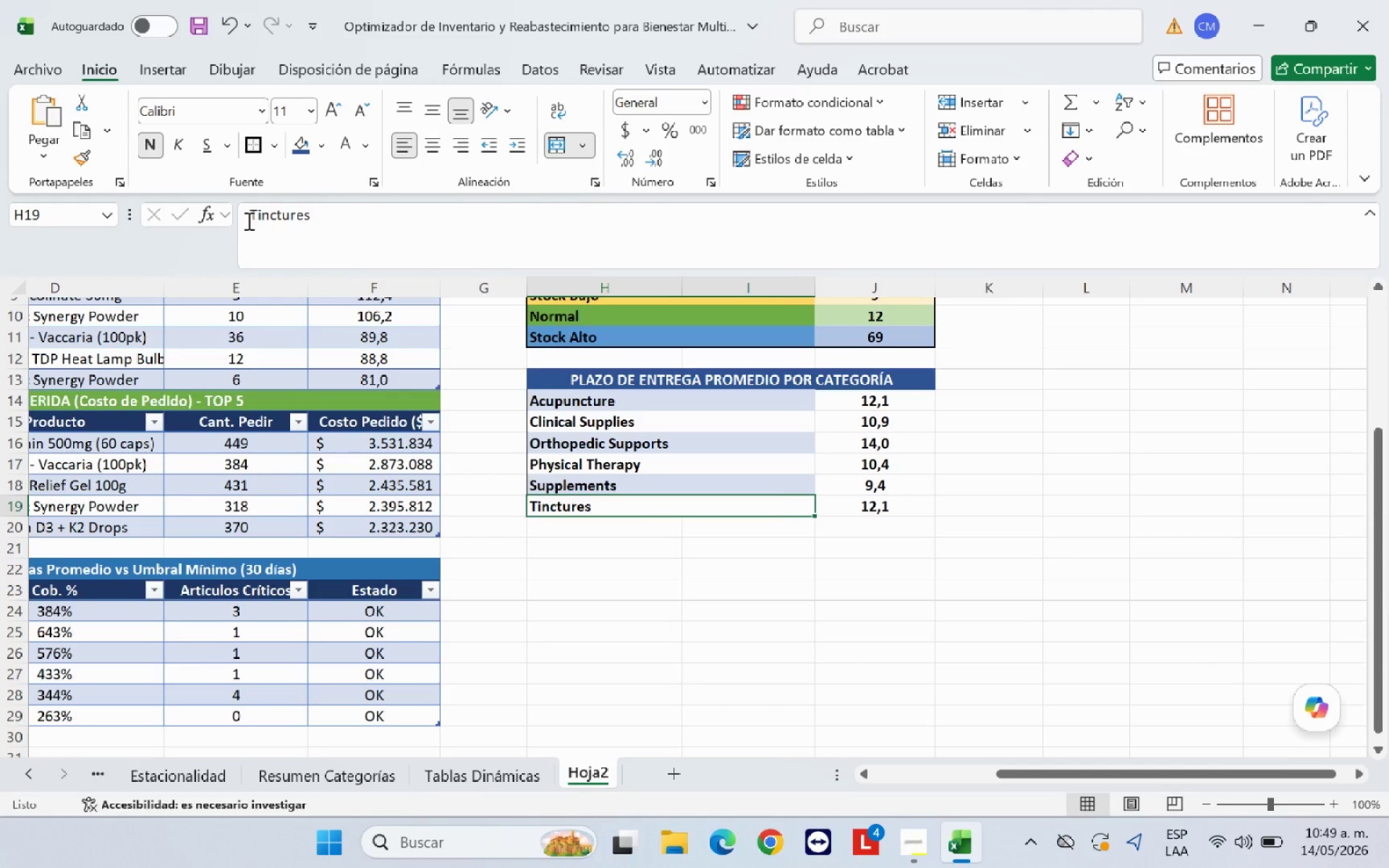 
key(ArrowRight)
 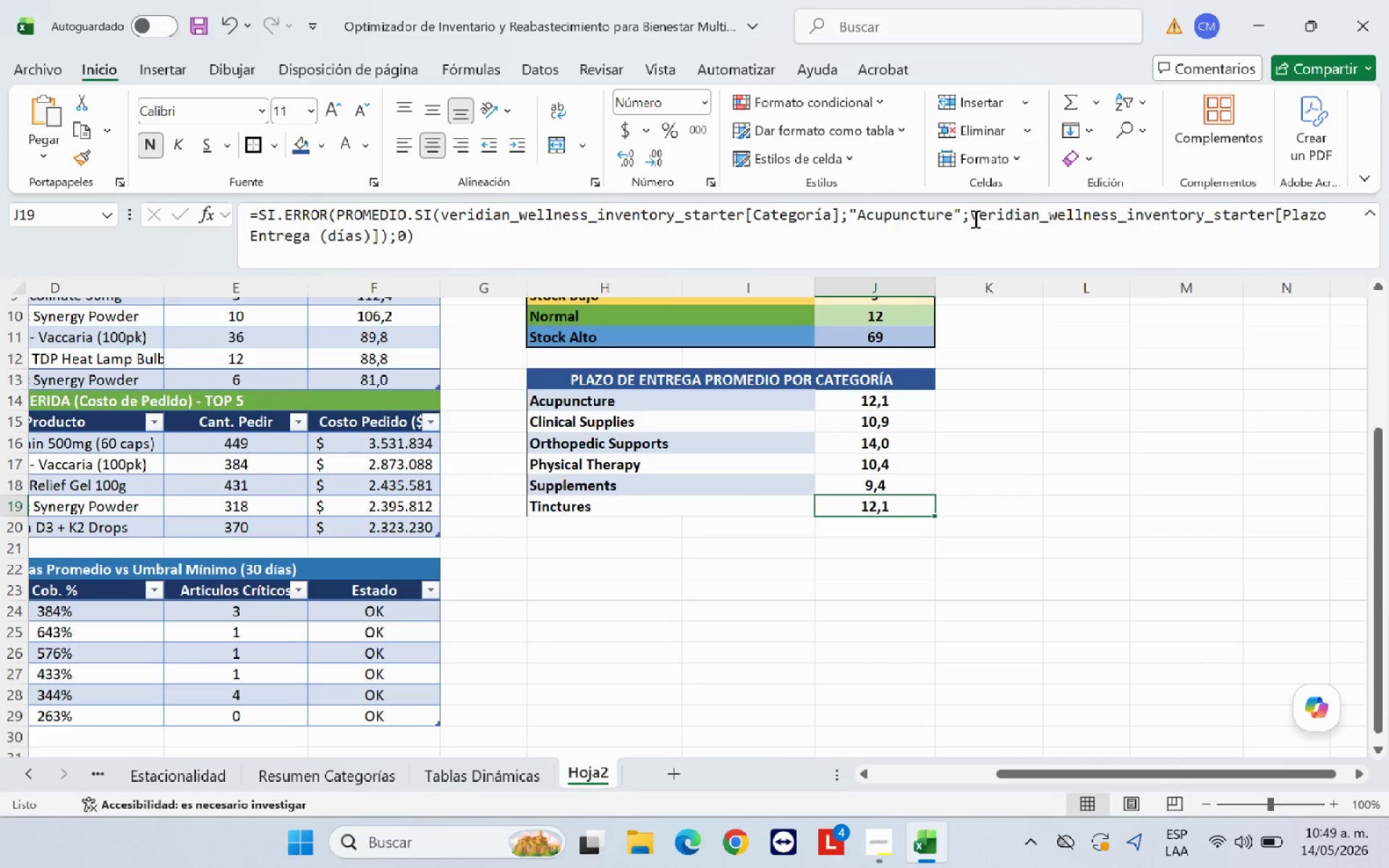 
left_click_drag(start_coordinate=[951, 219], to_coordinate=[860, 223])
 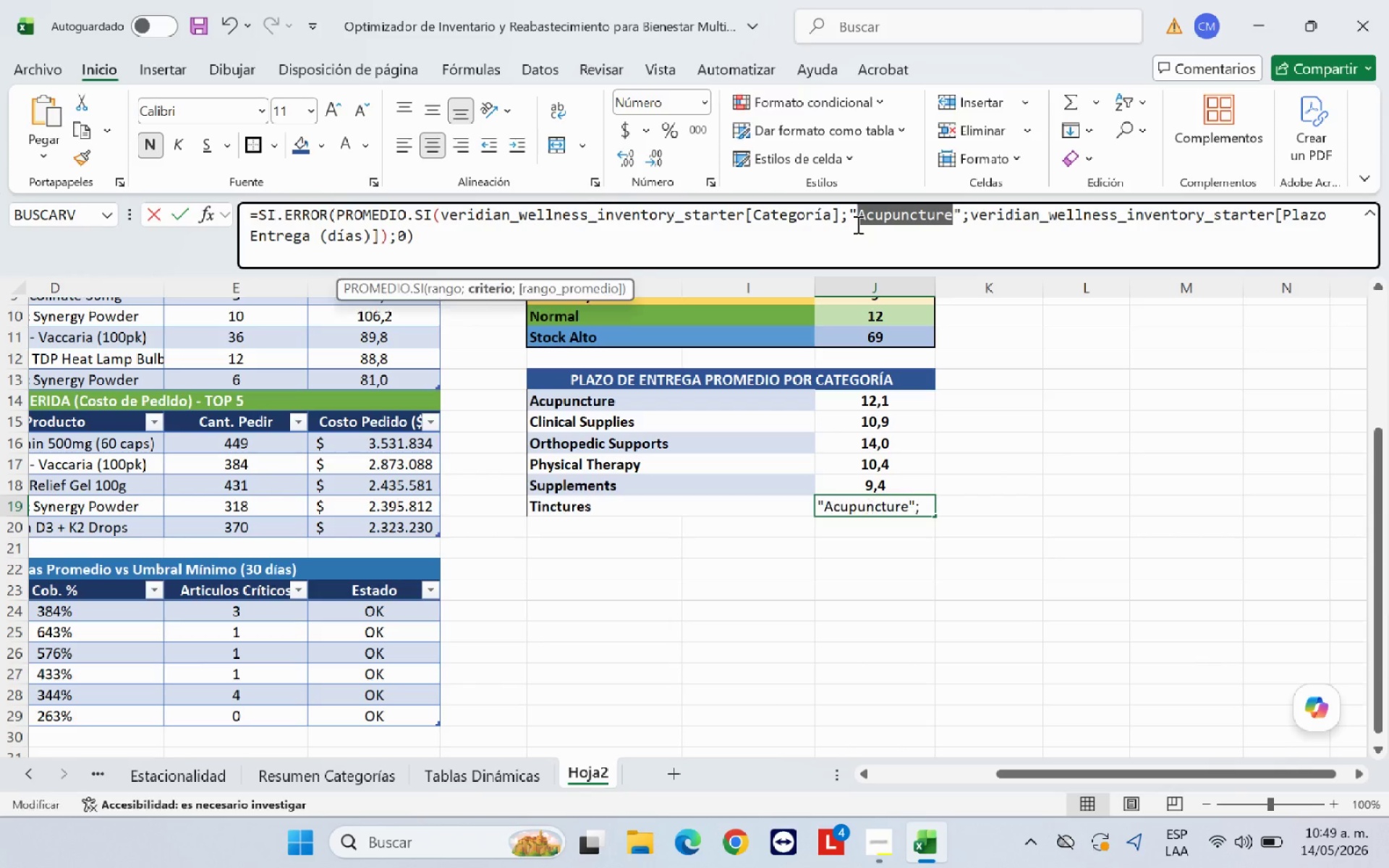 
key(Control+V)
 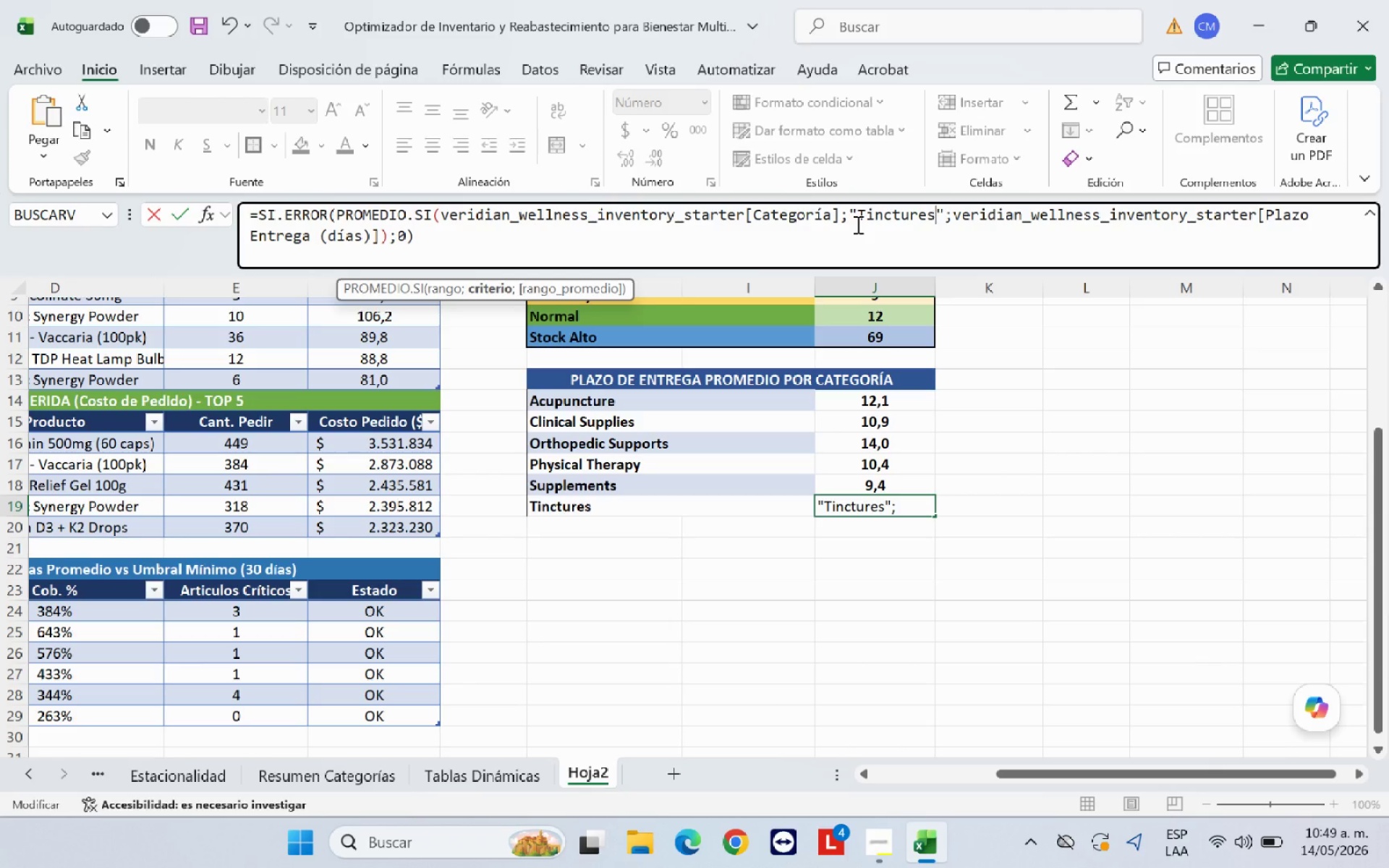 
key(Enter)
 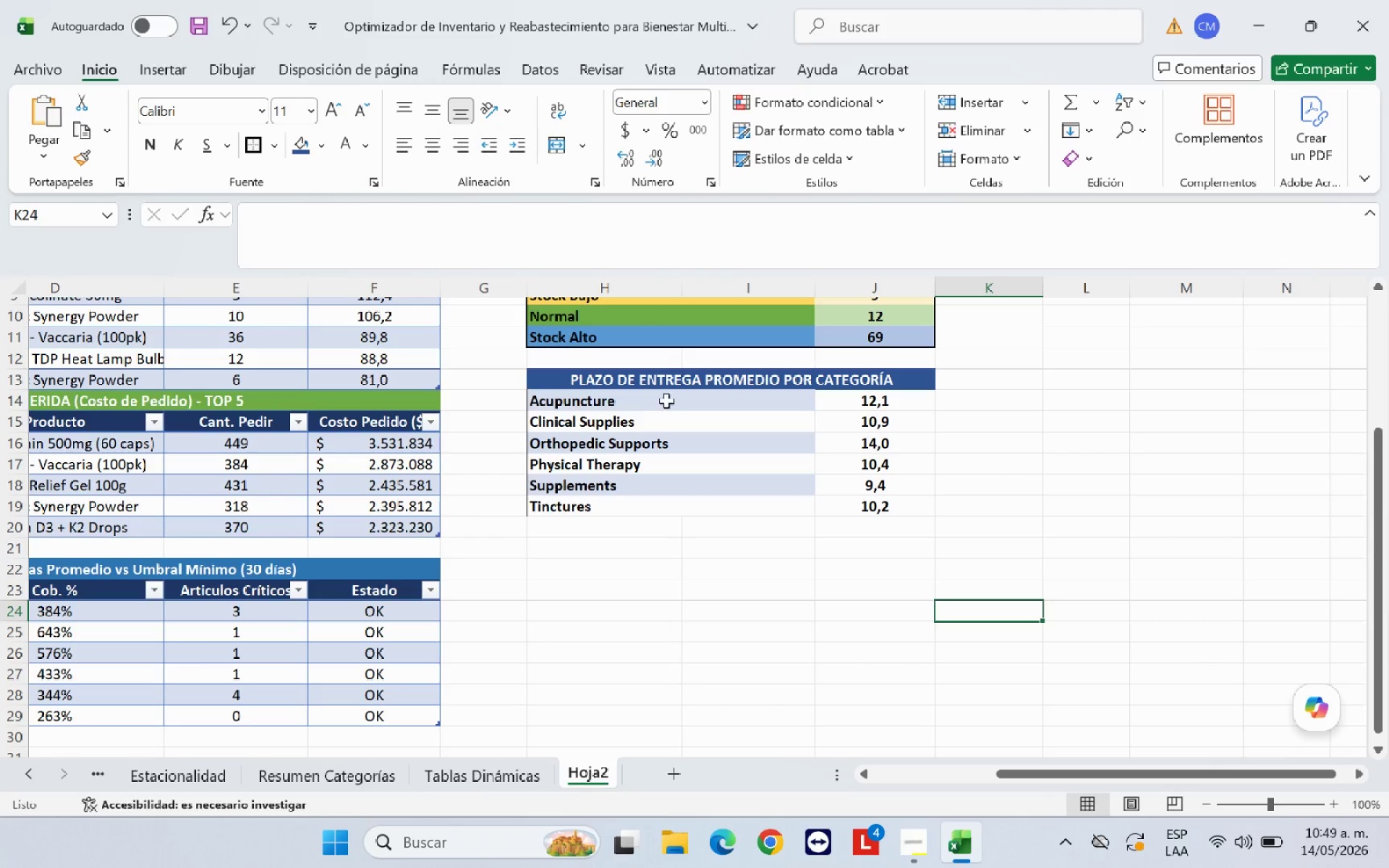 
left_click_drag(start_coordinate=[664, 407], to_coordinate=[844, 505])
 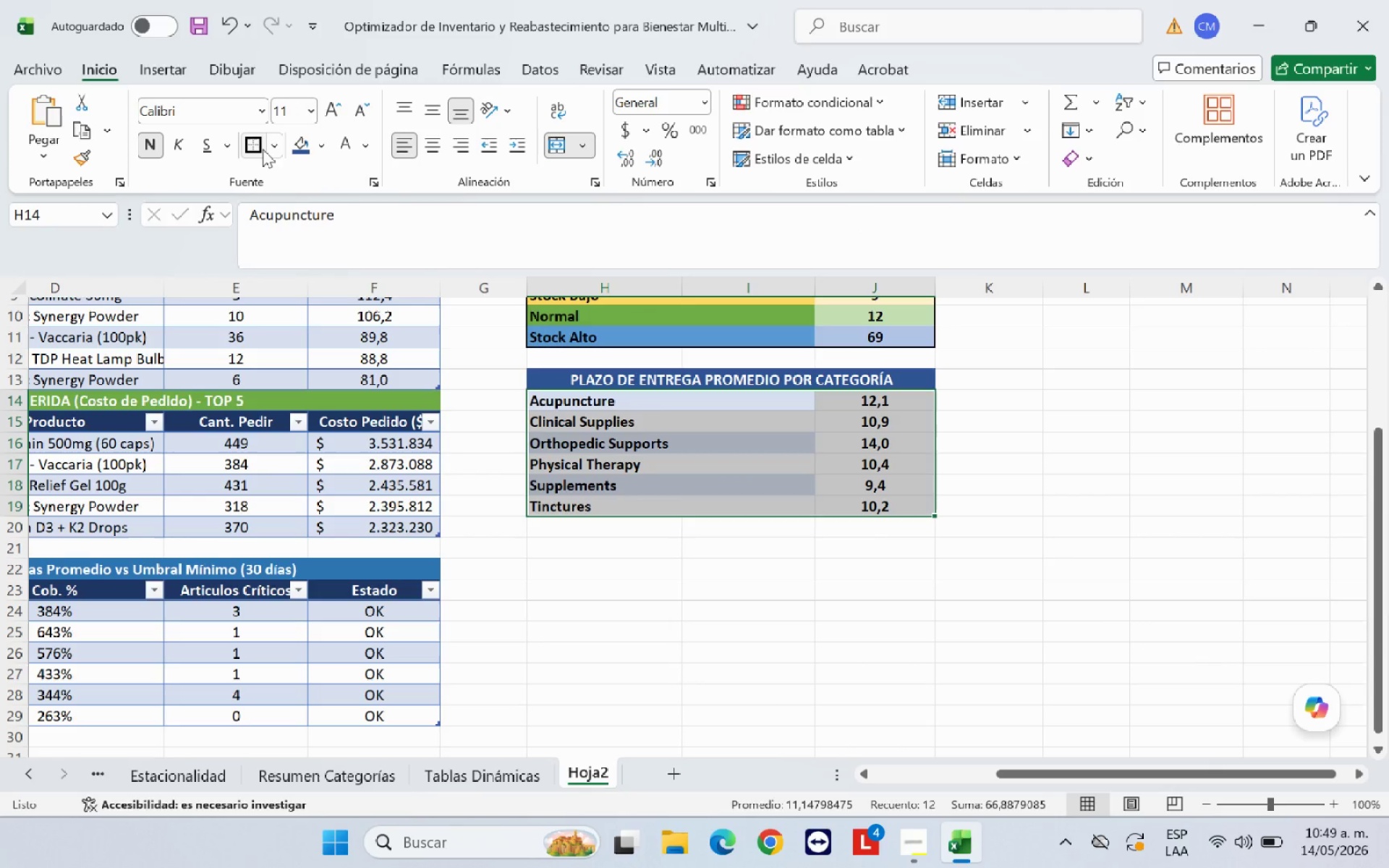 
left_click([260, 147])
 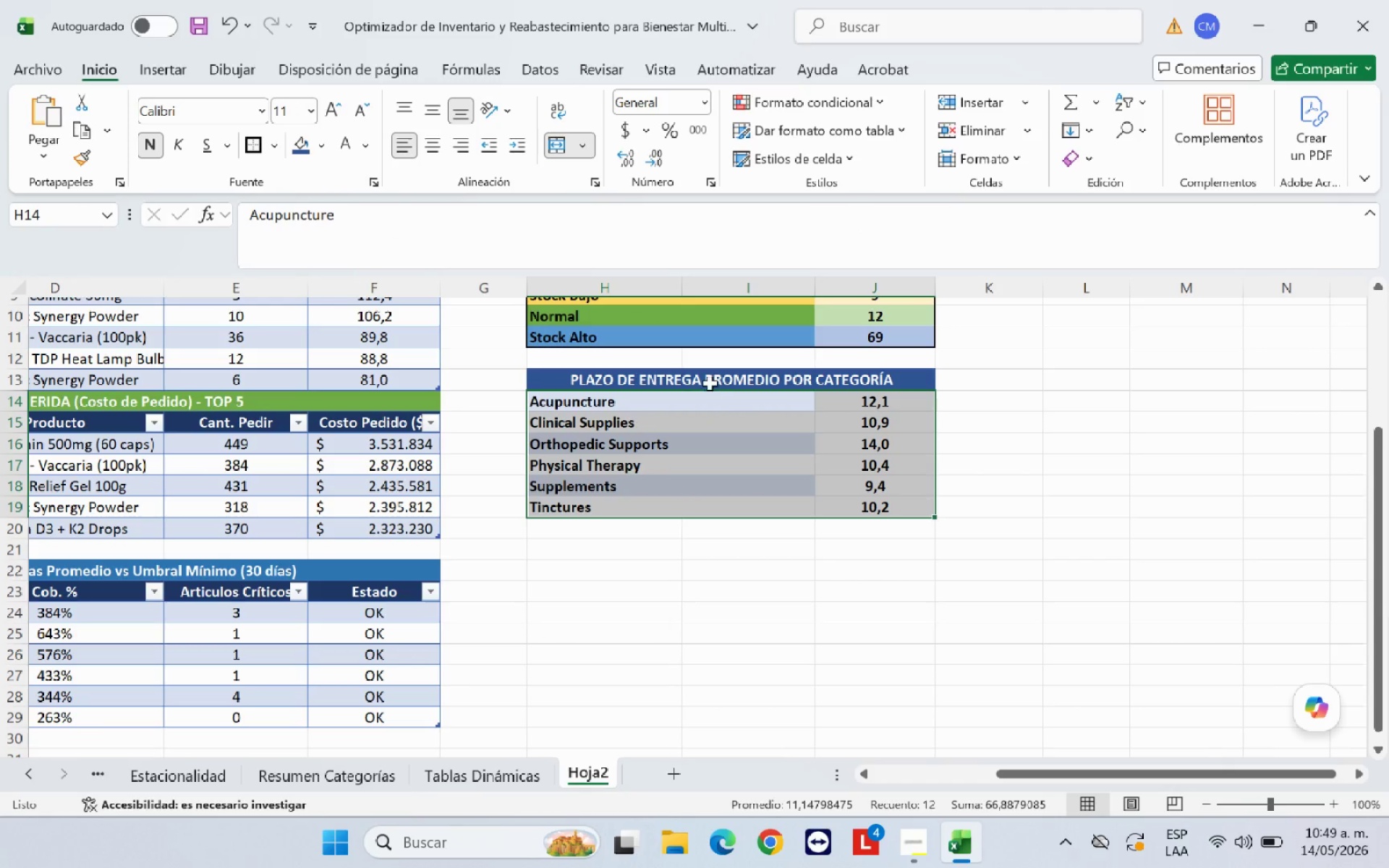 
left_click([792, 614])
 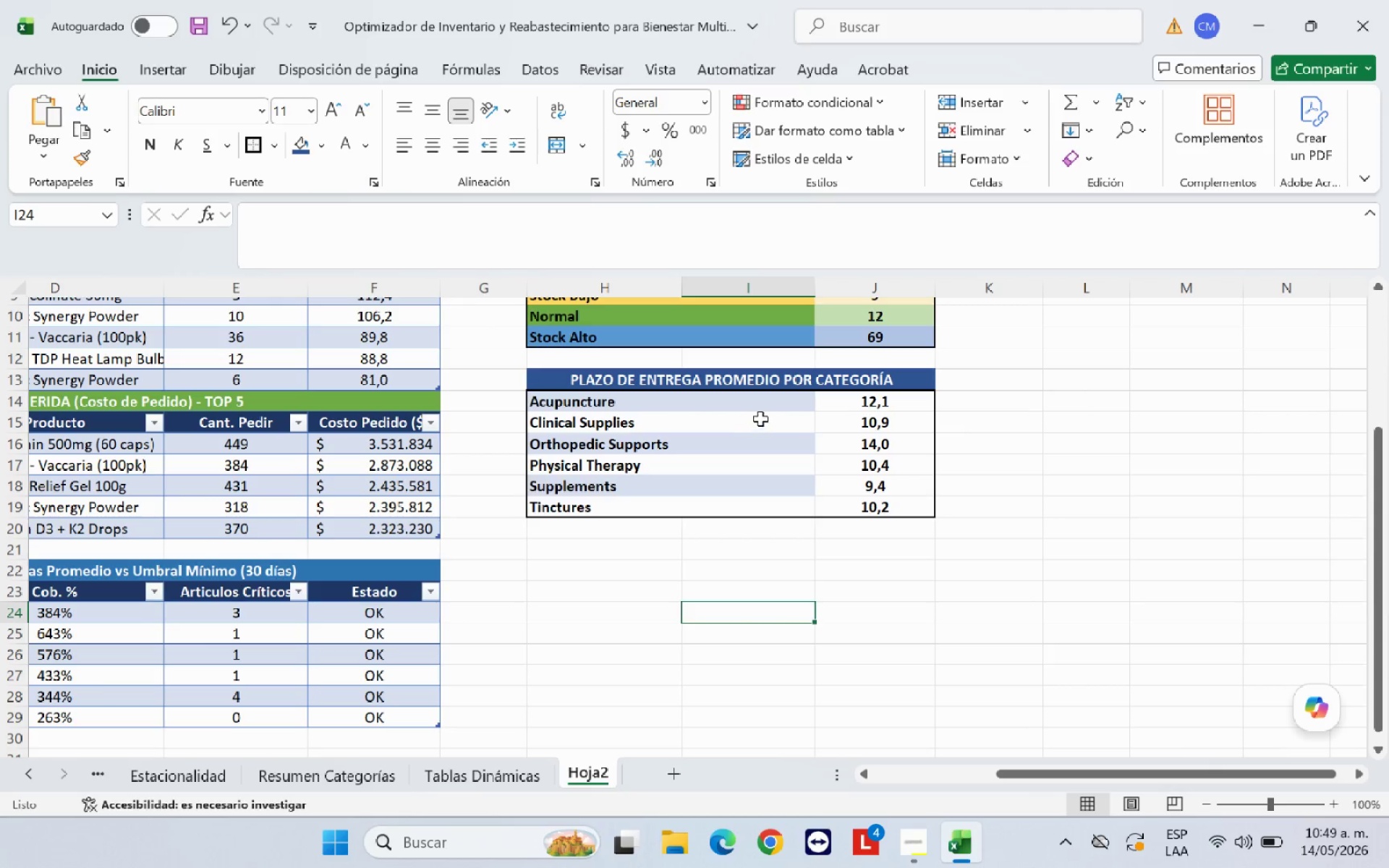 
left_click([766, 407])
 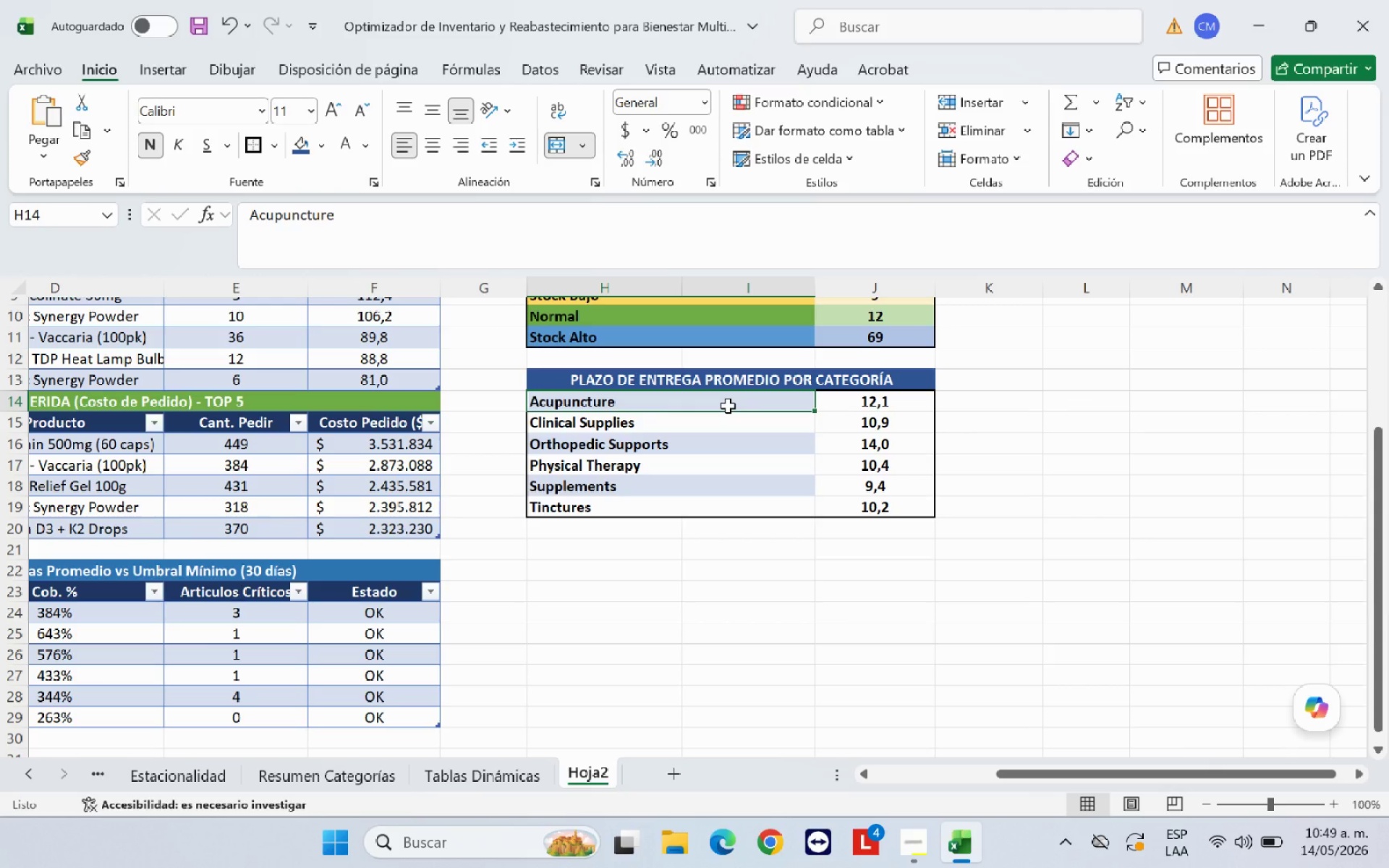 
wait(6.83)
 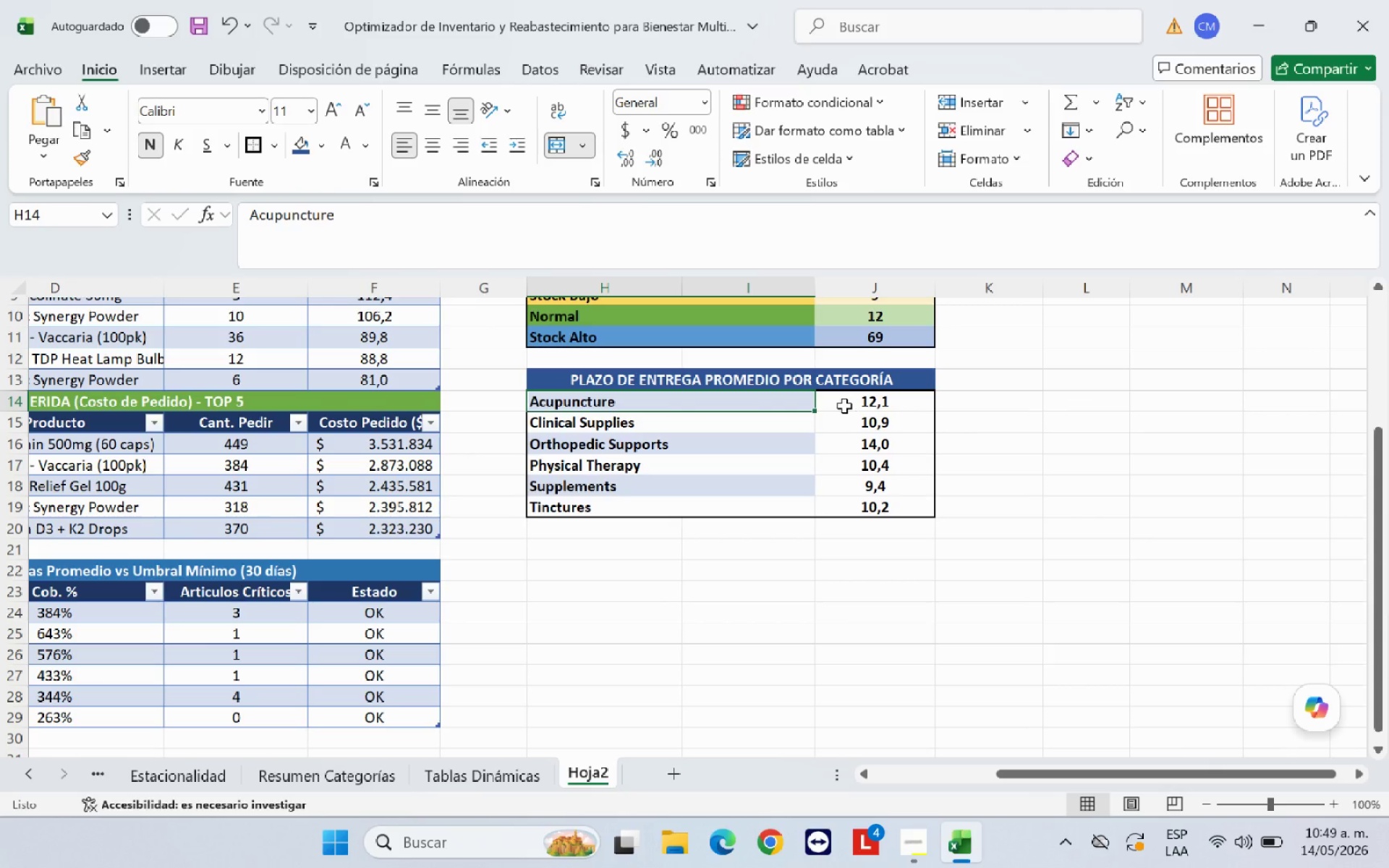 
left_click_drag(start_coordinate=[731, 406], to_coordinate=[845, 506])
 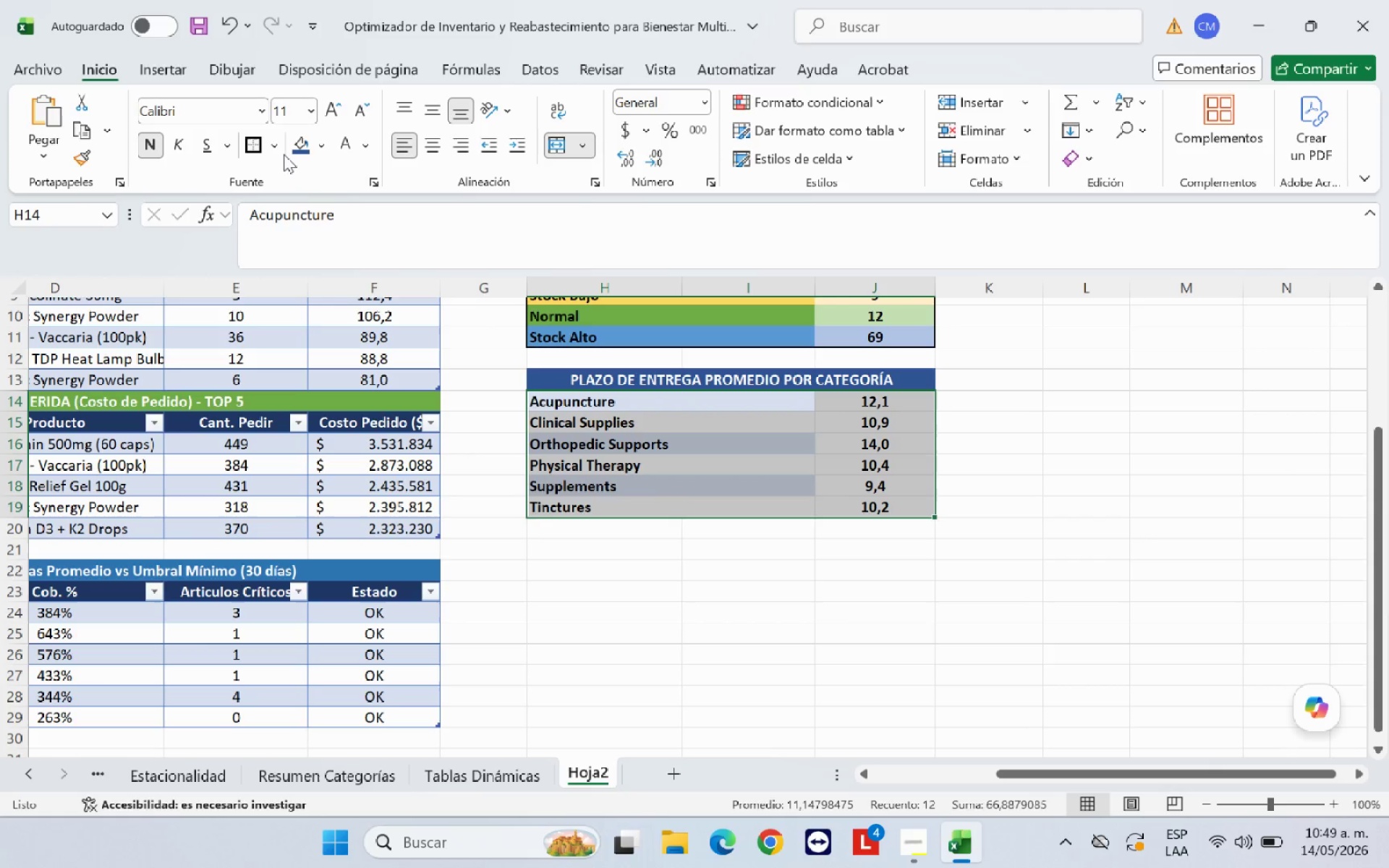 
left_click([276, 148])
 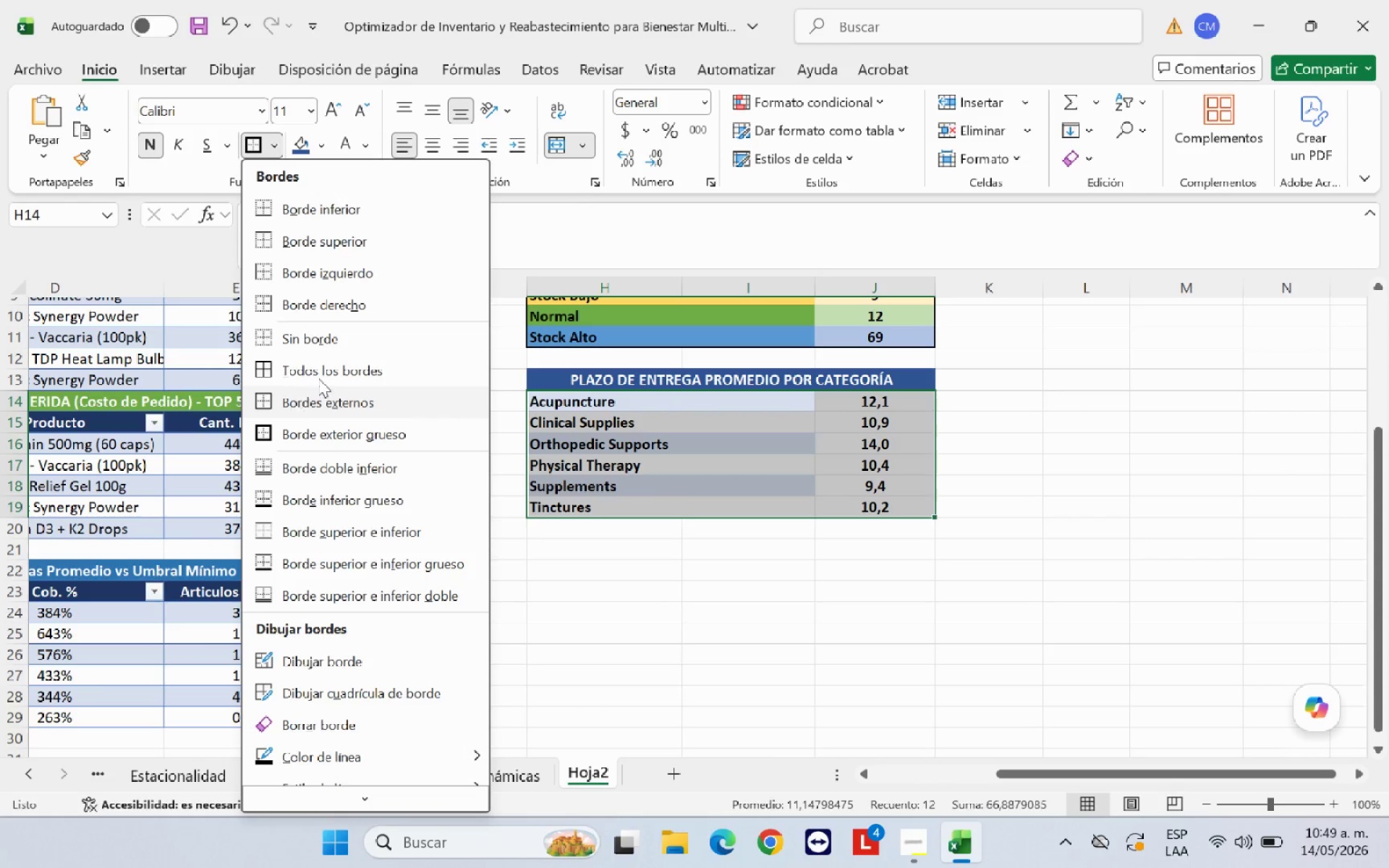 
left_click([327, 372])
 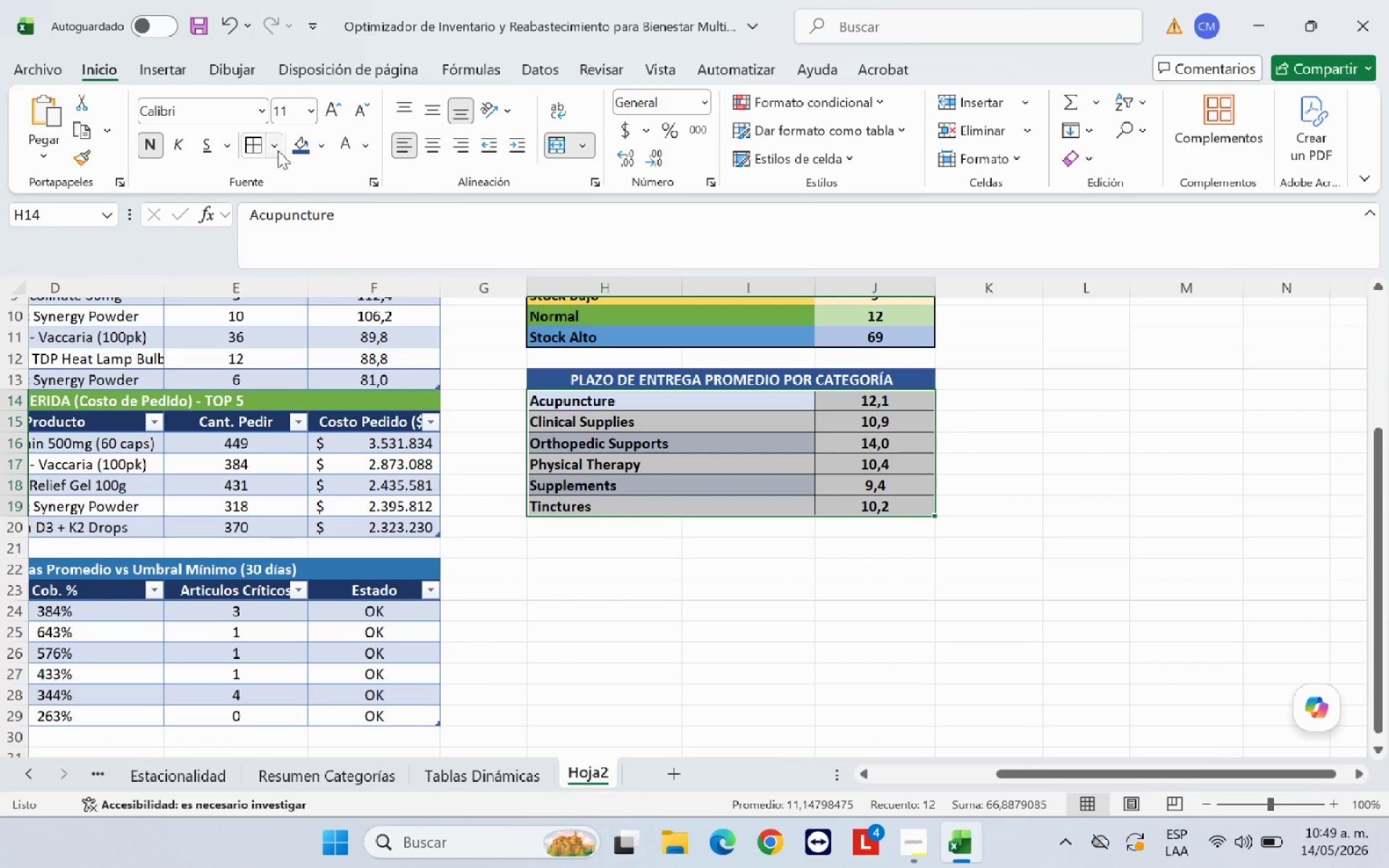 
left_click([318, 150])
 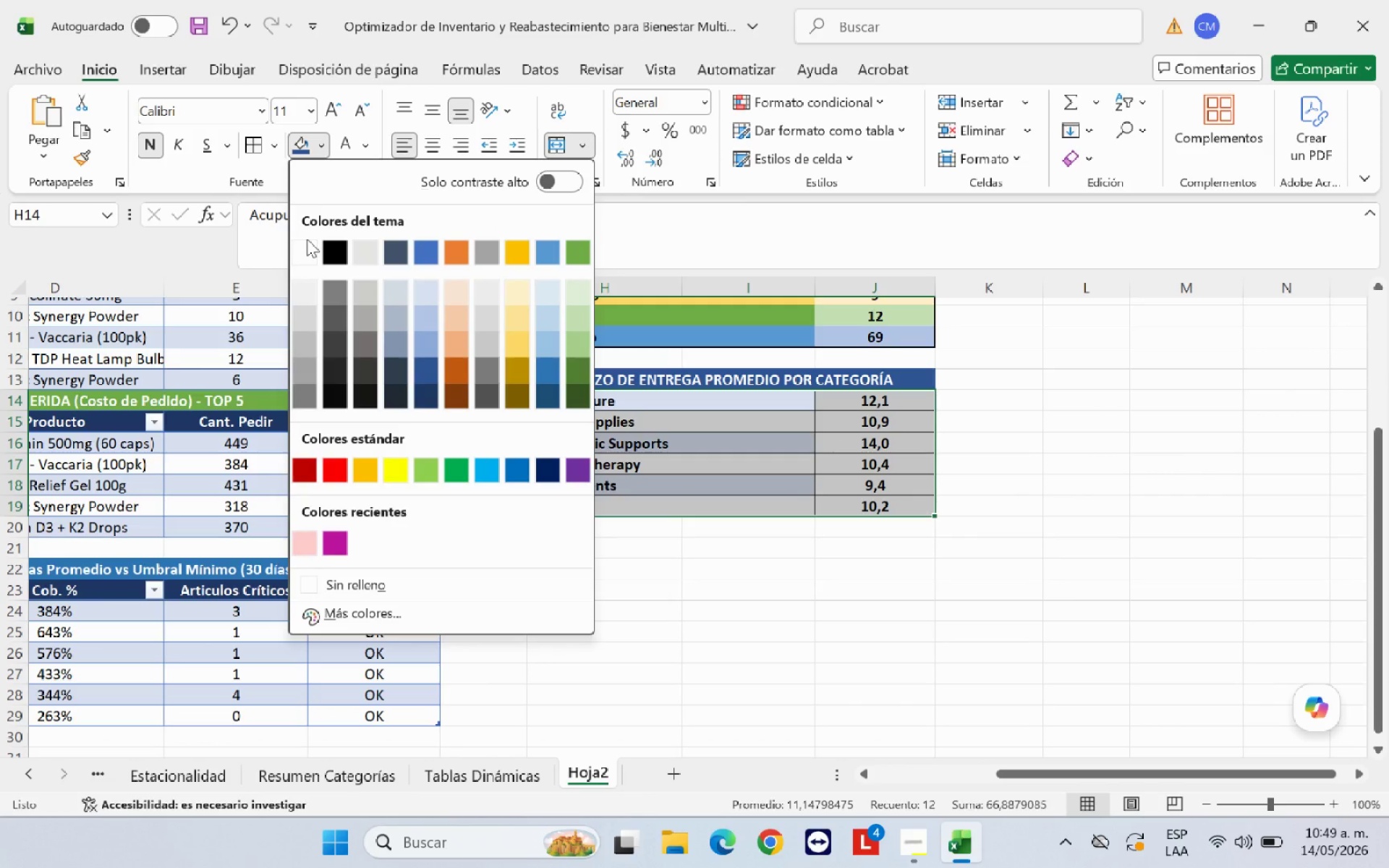 
double_click([306, 247])
 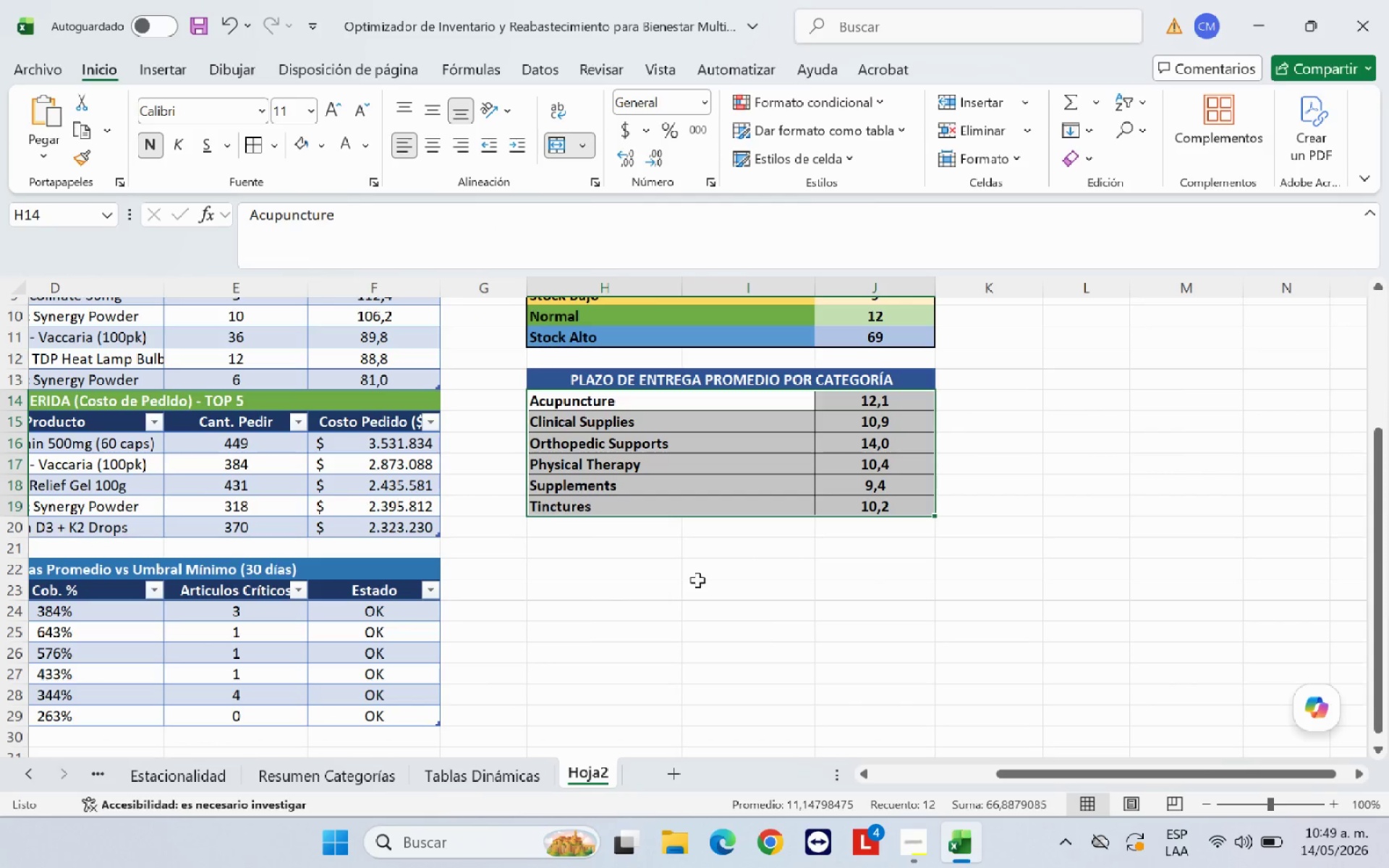 
left_click([787, 648])
 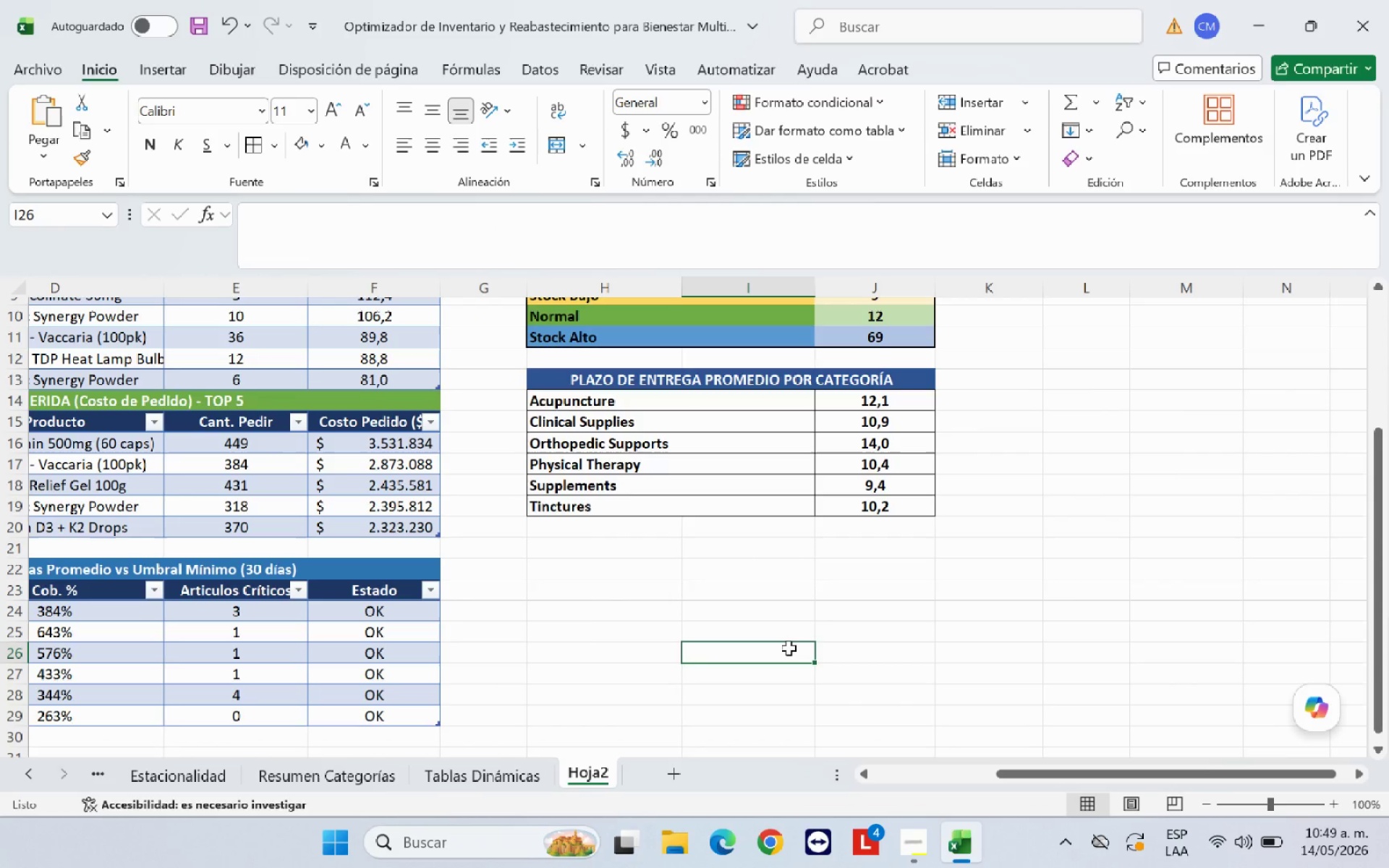 
scroll: coordinate [814, 647], scroll_direction: up, amount: 2.0
 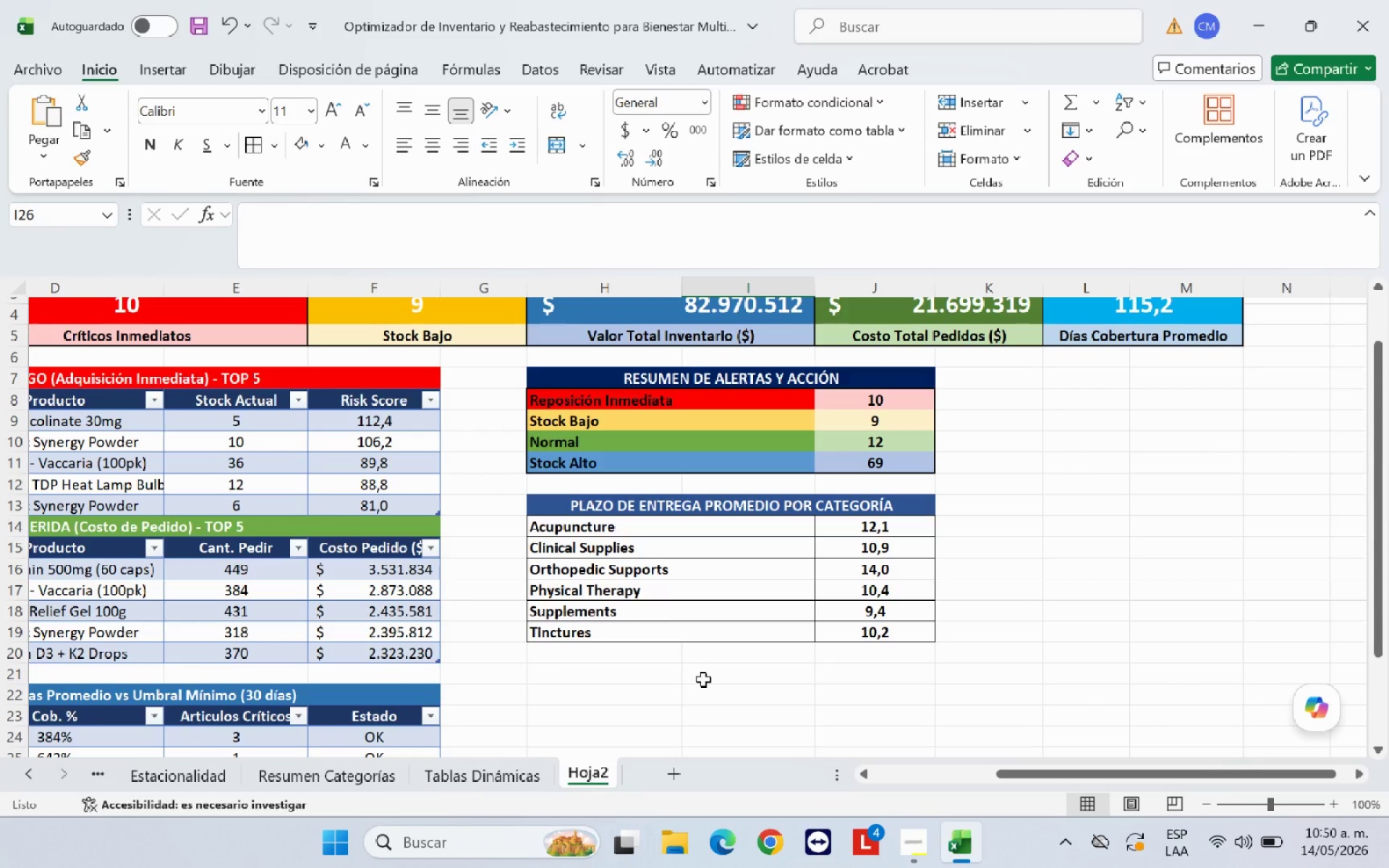 
wait(13.16)
 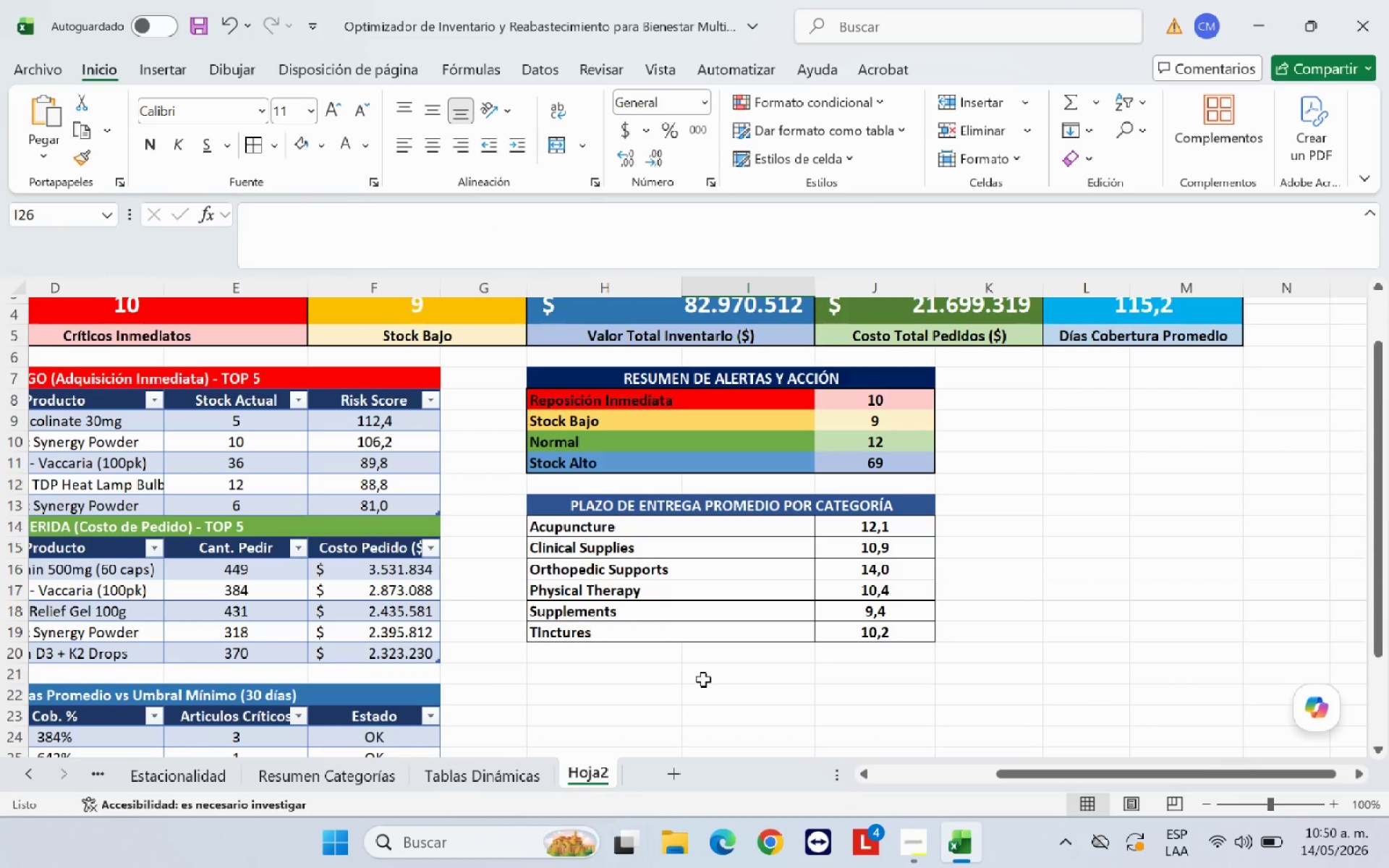 
left_click_drag(start_coordinate=[721, 530], to_coordinate=[710, 626])
 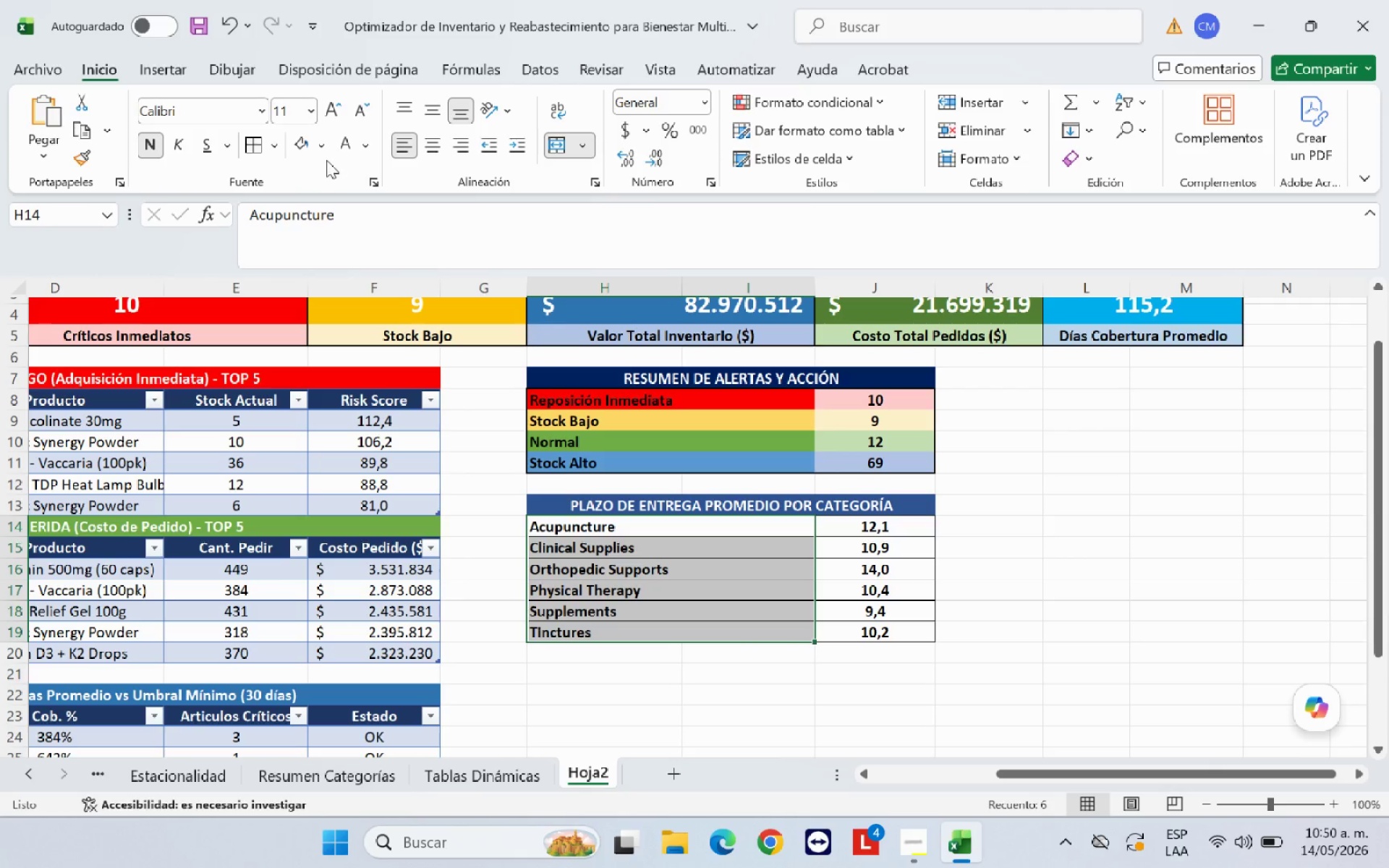 
left_click([321, 151])
 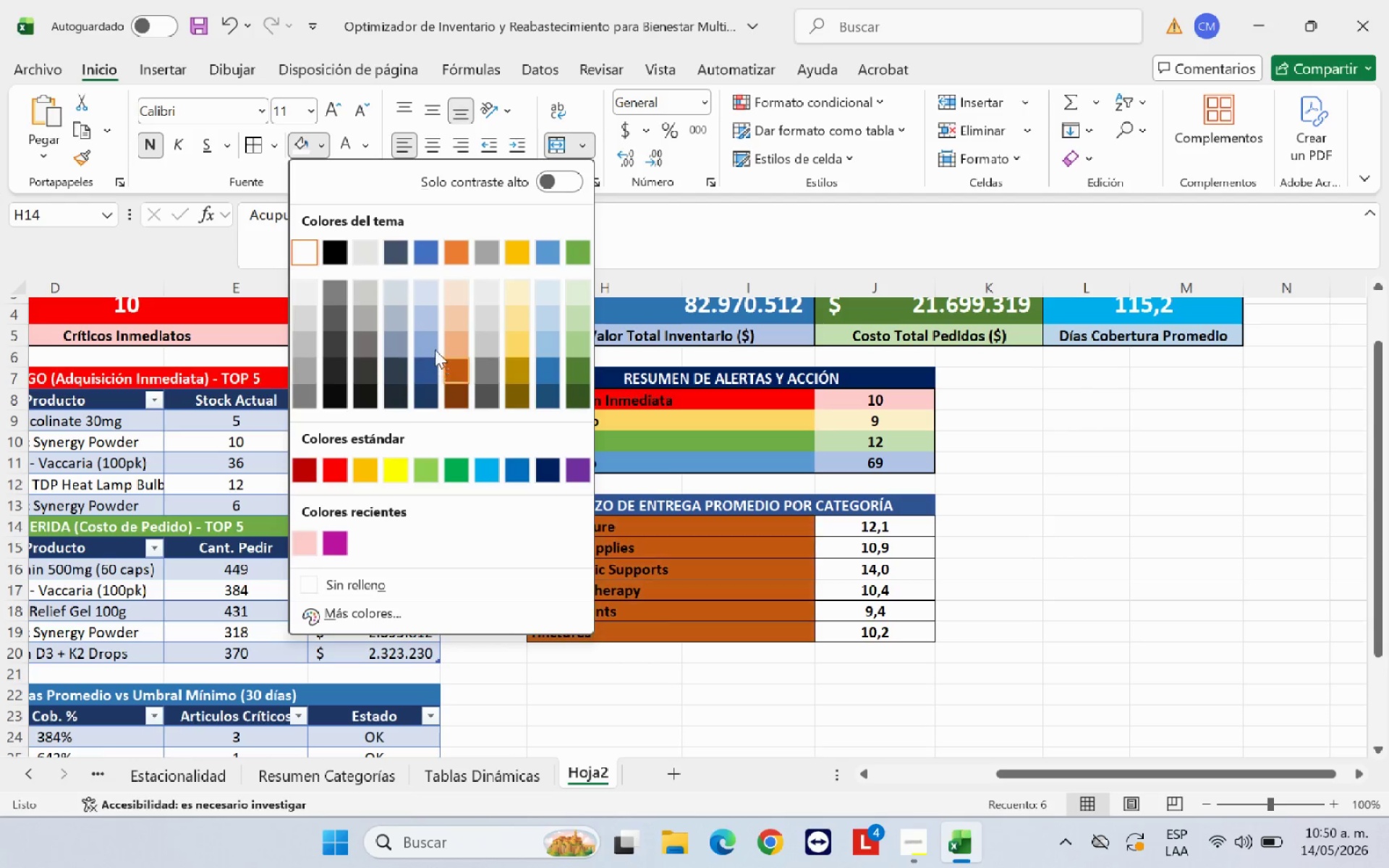 
left_click([433, 343])
 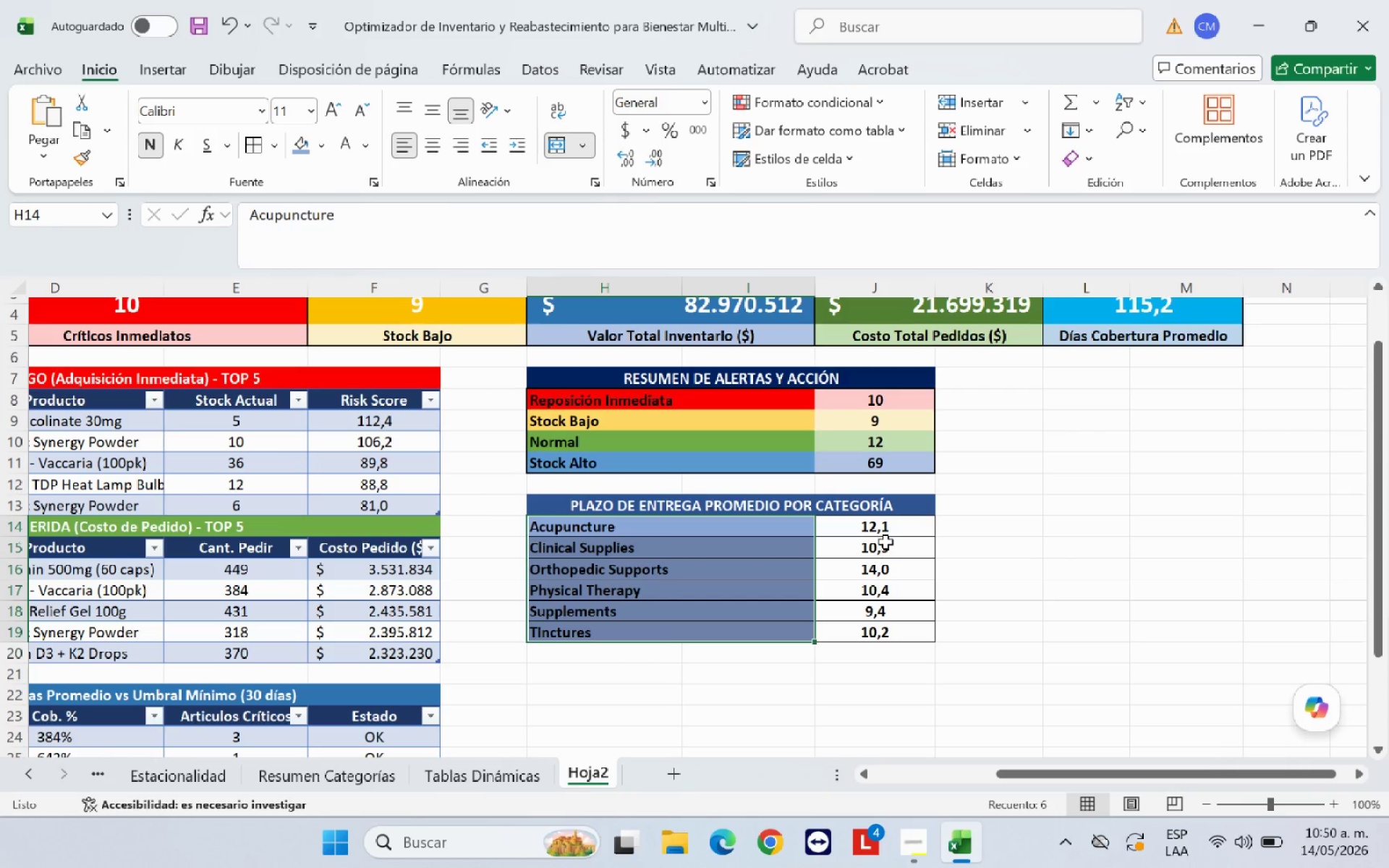 
left_click_drag(start_coordinate=[885, 527], to_coordinate=[896, 633])
 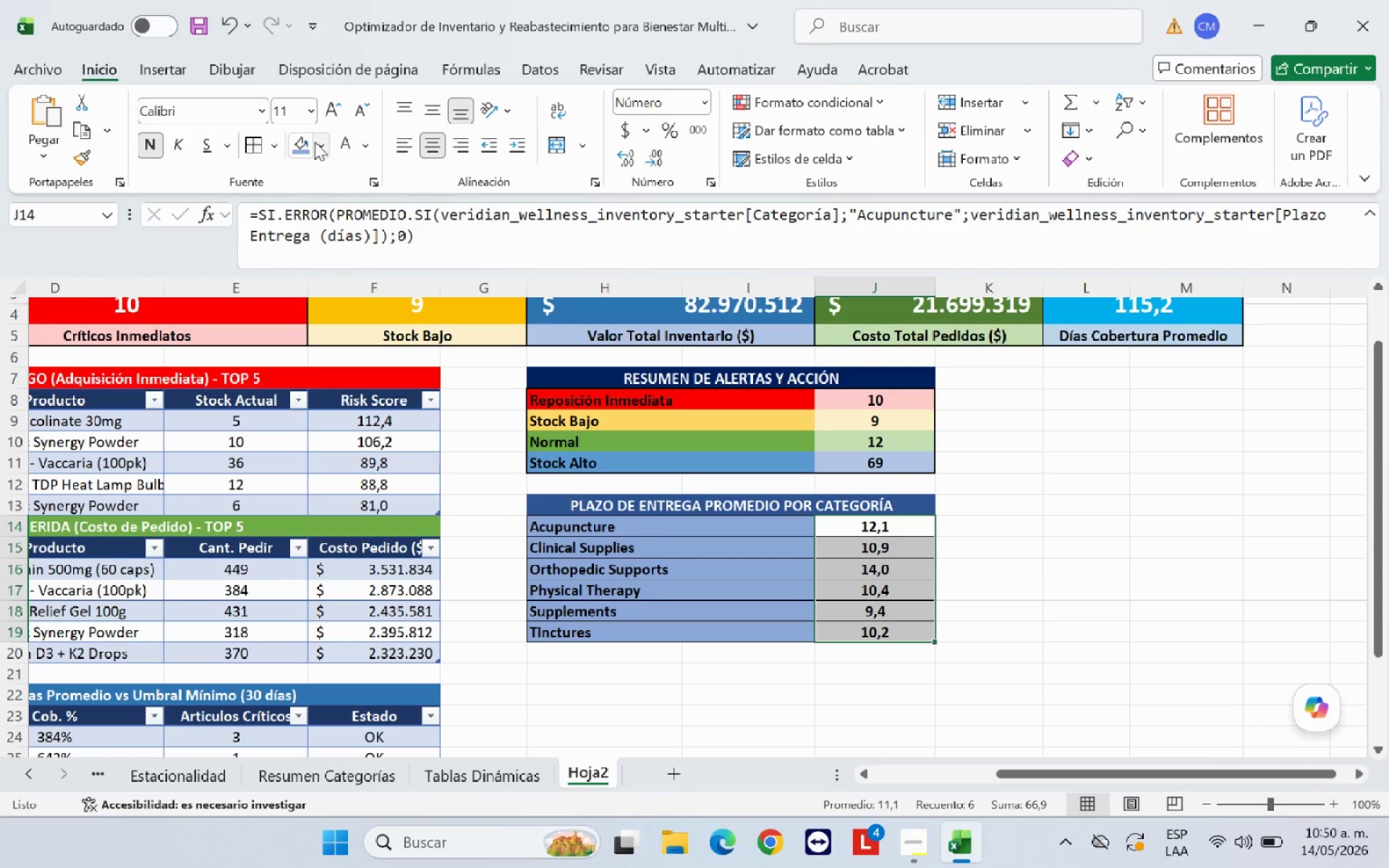 
left_click([318, 142])
 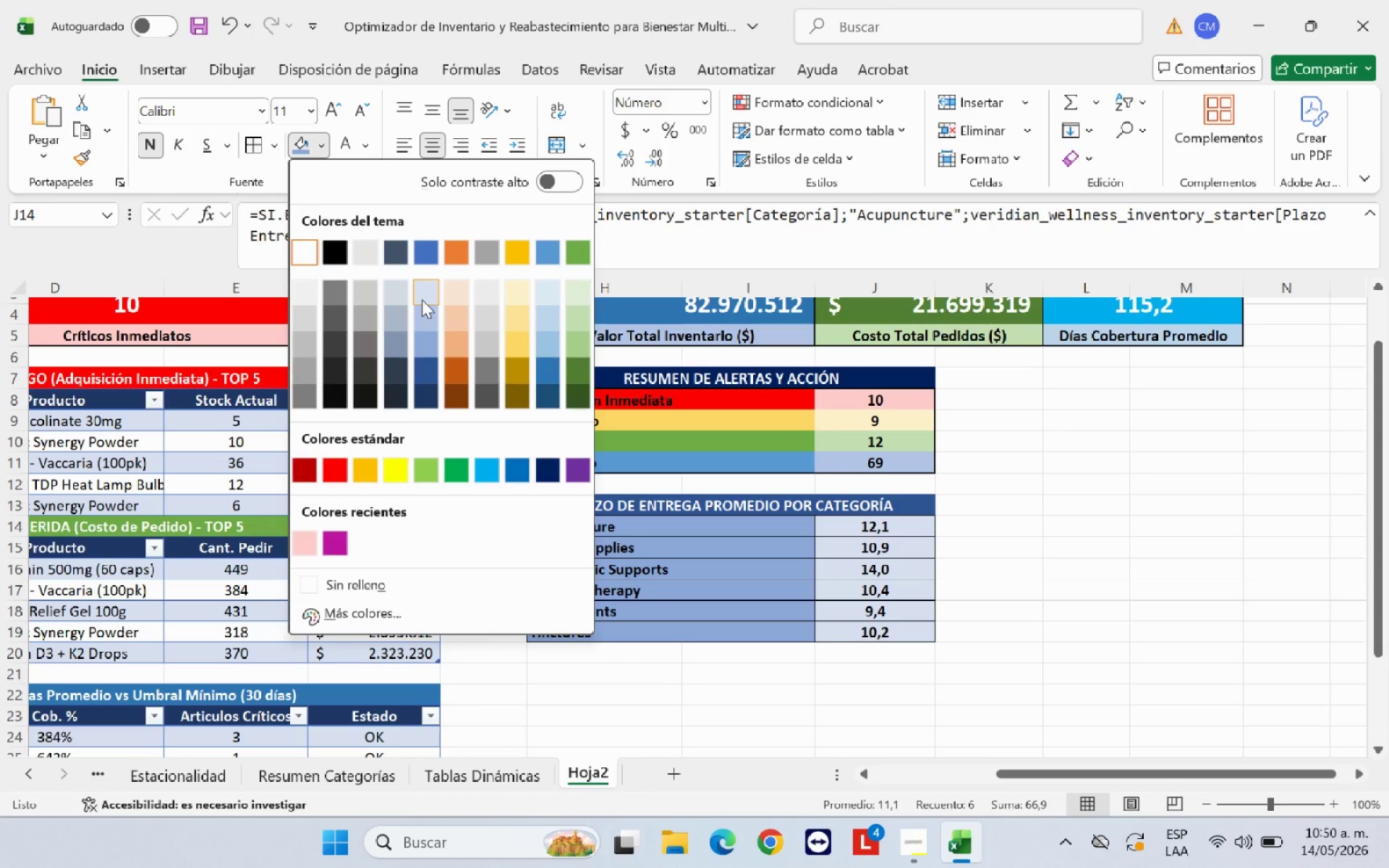 
left_click([422, 299])
 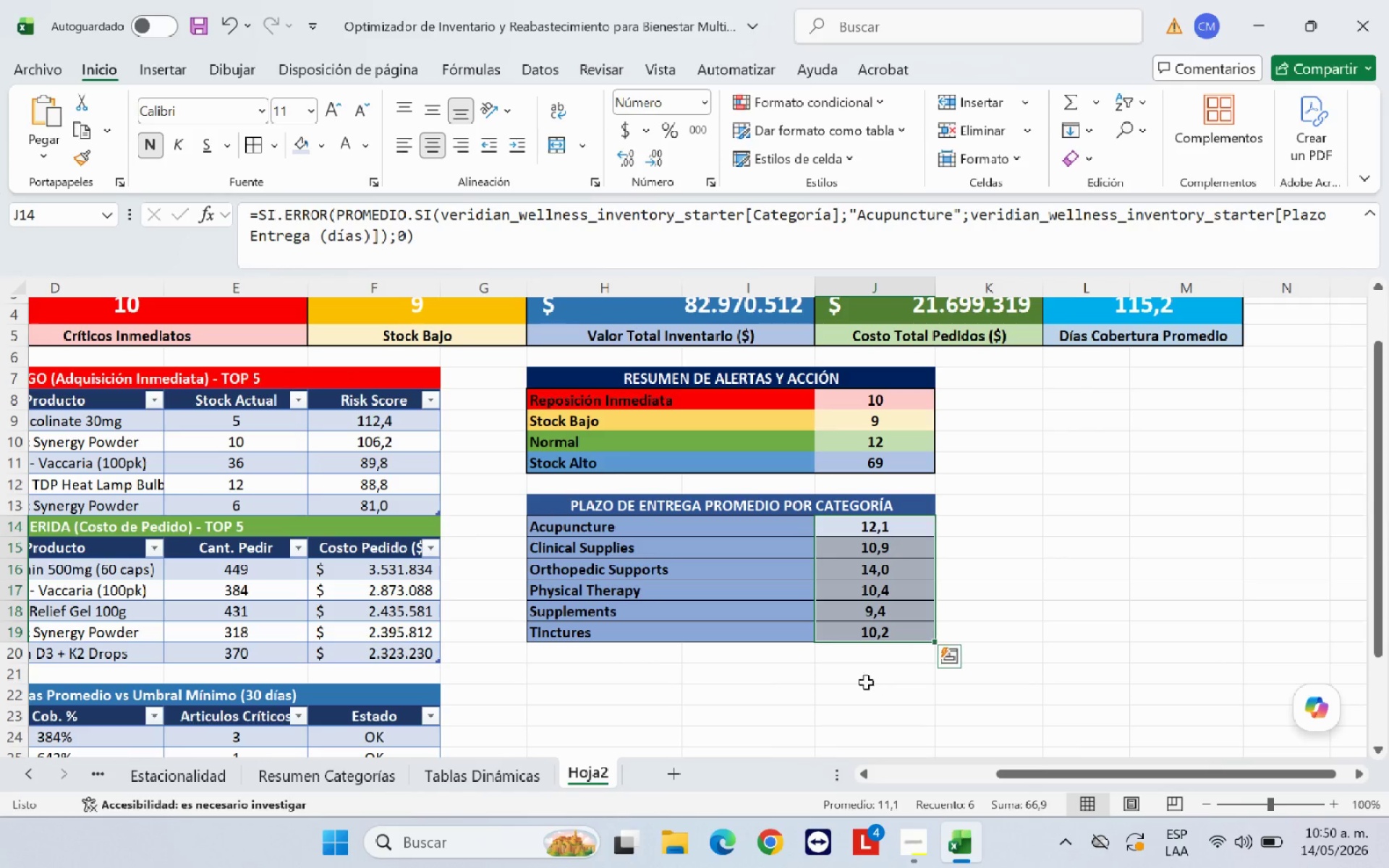 
left_click([802, 682])
 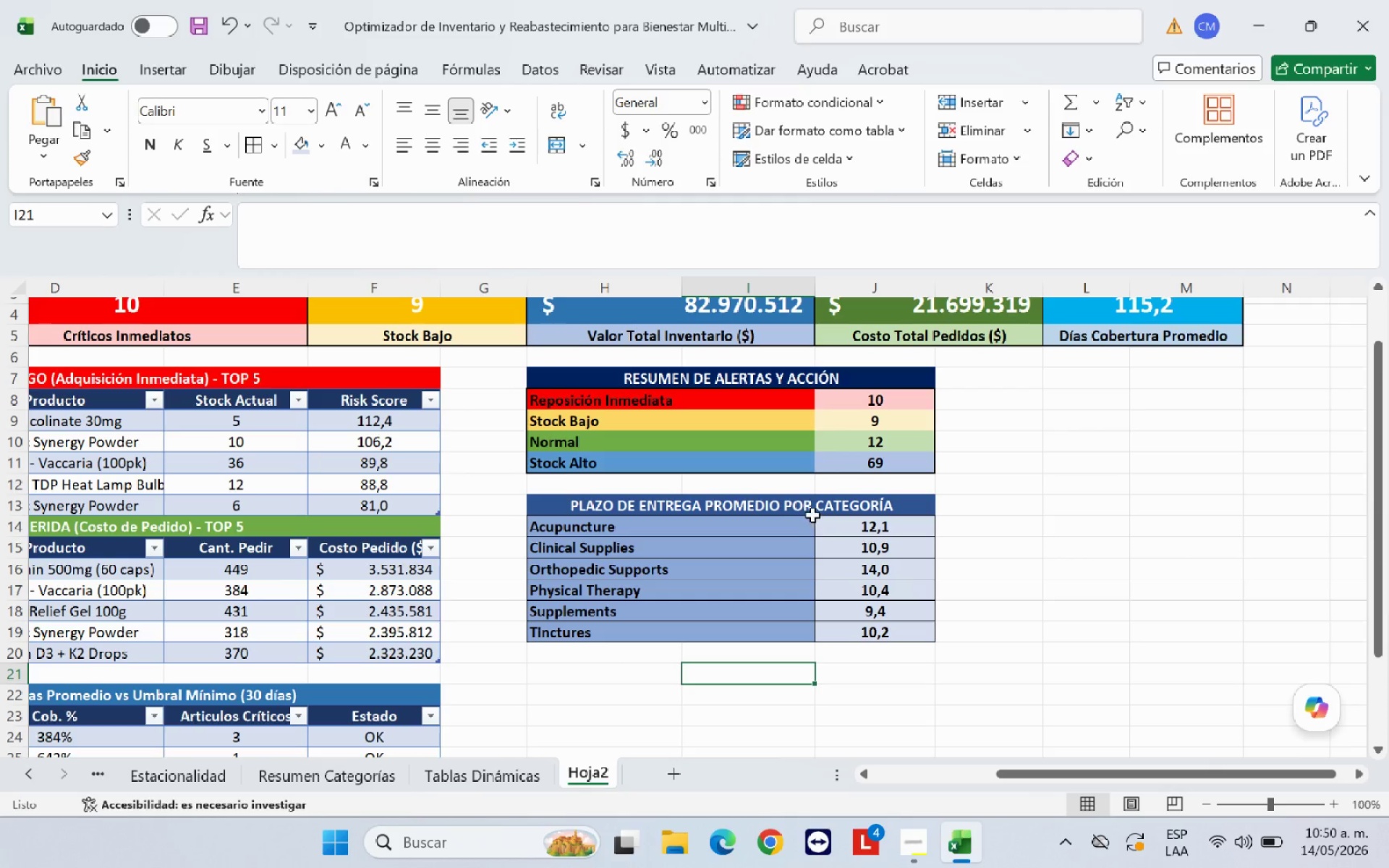 
left_click([812, 510])
 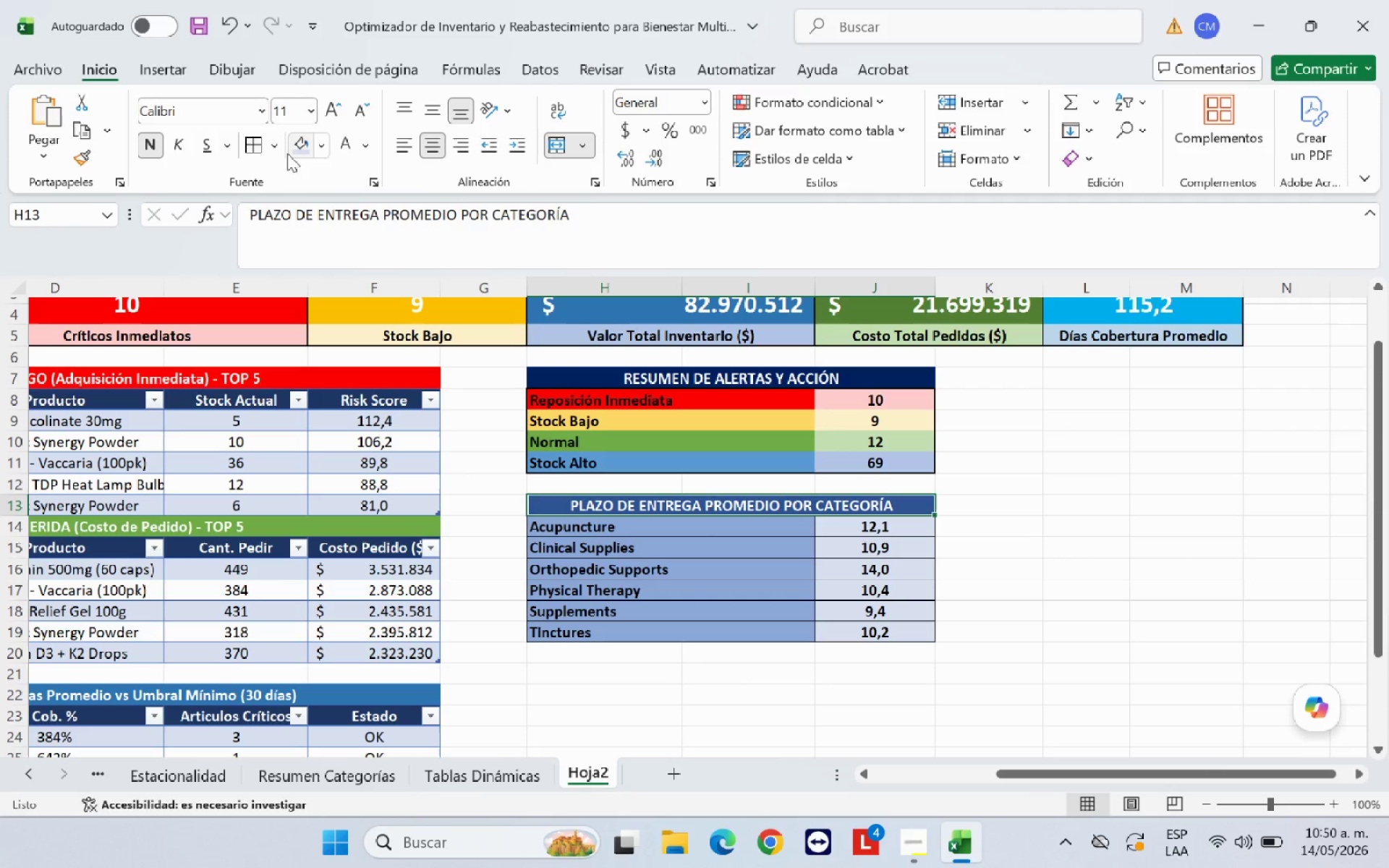 
left_click([276, 148])
 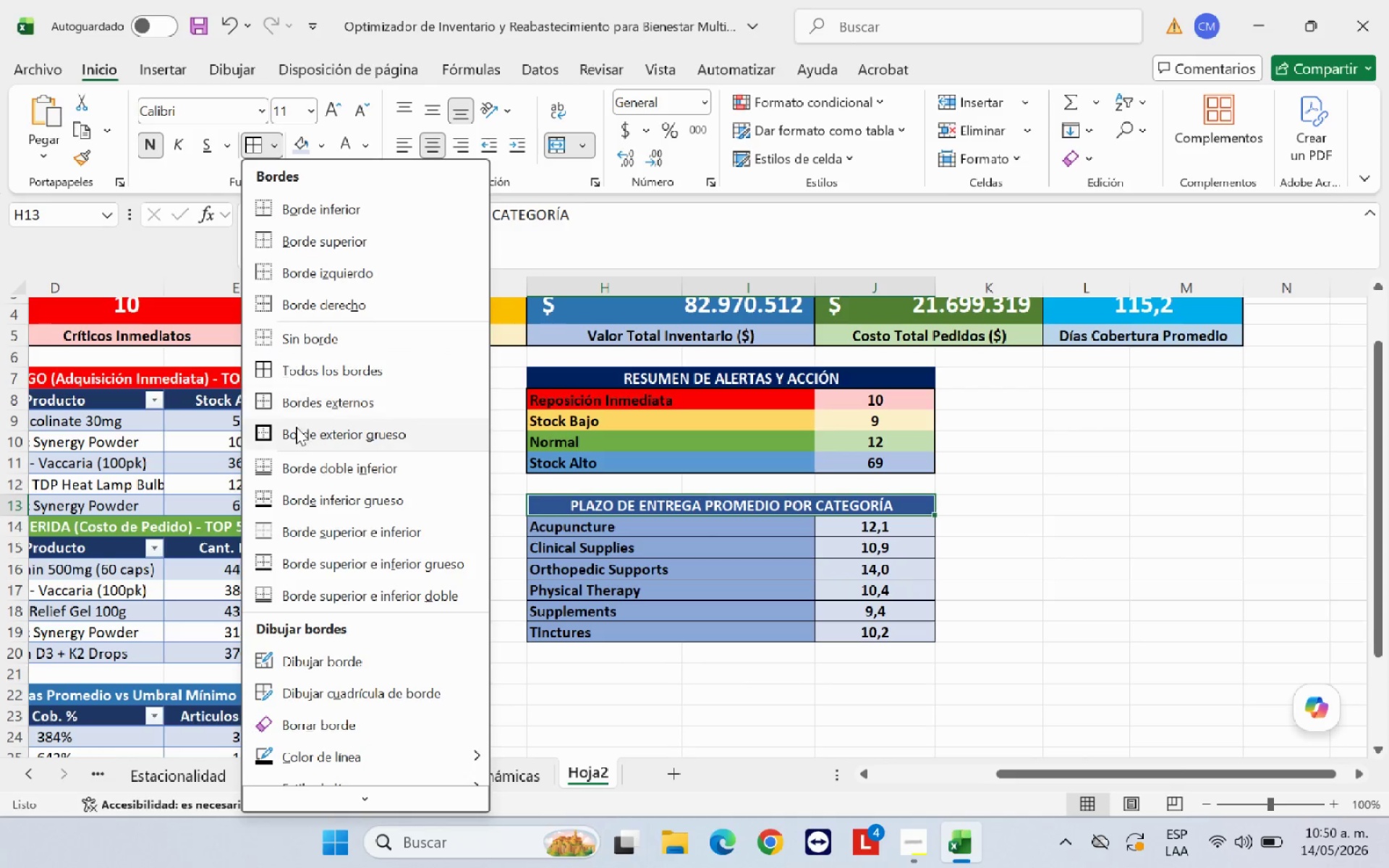 
left_click([300, 439])
 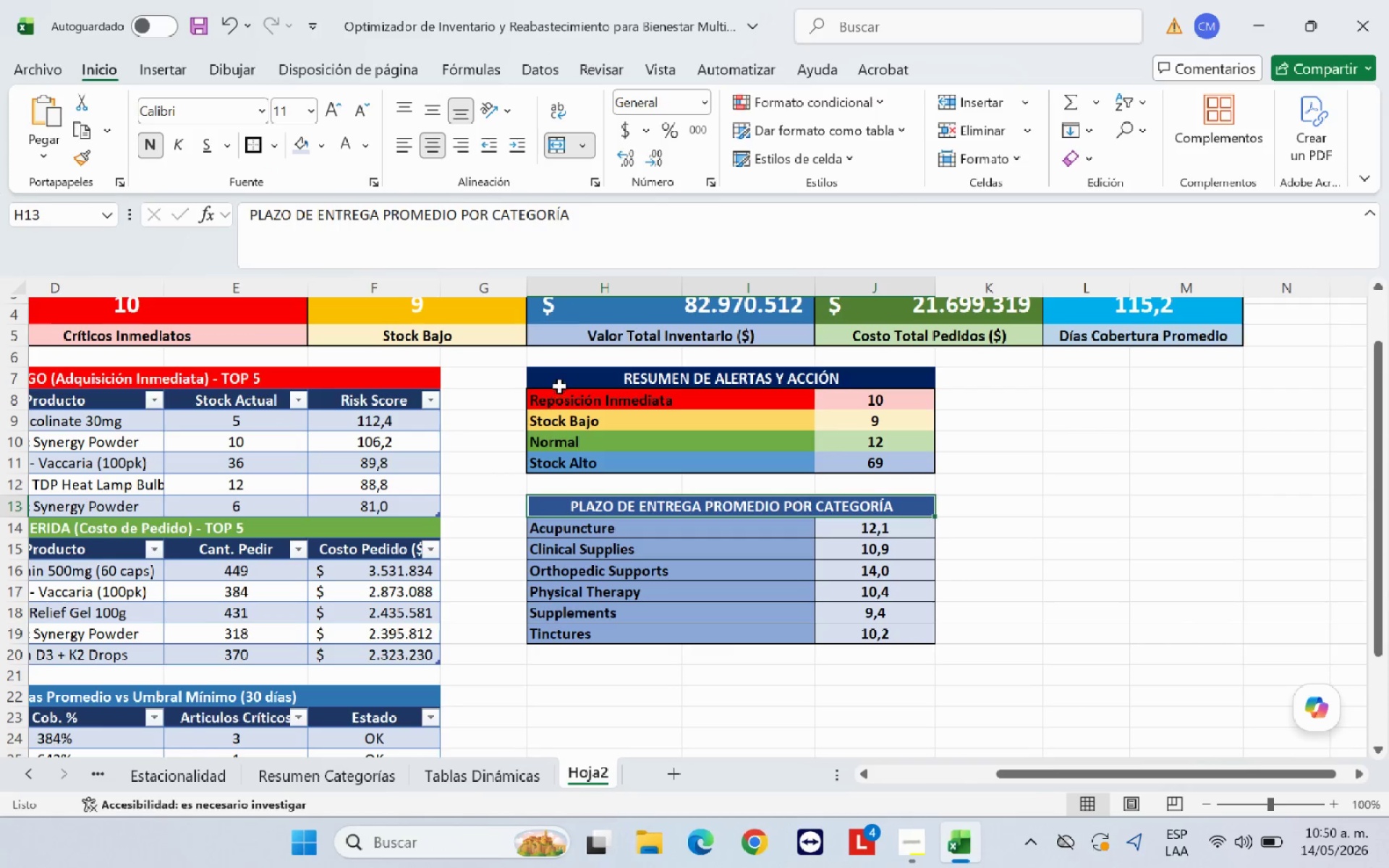 
left_click([563, 380])
 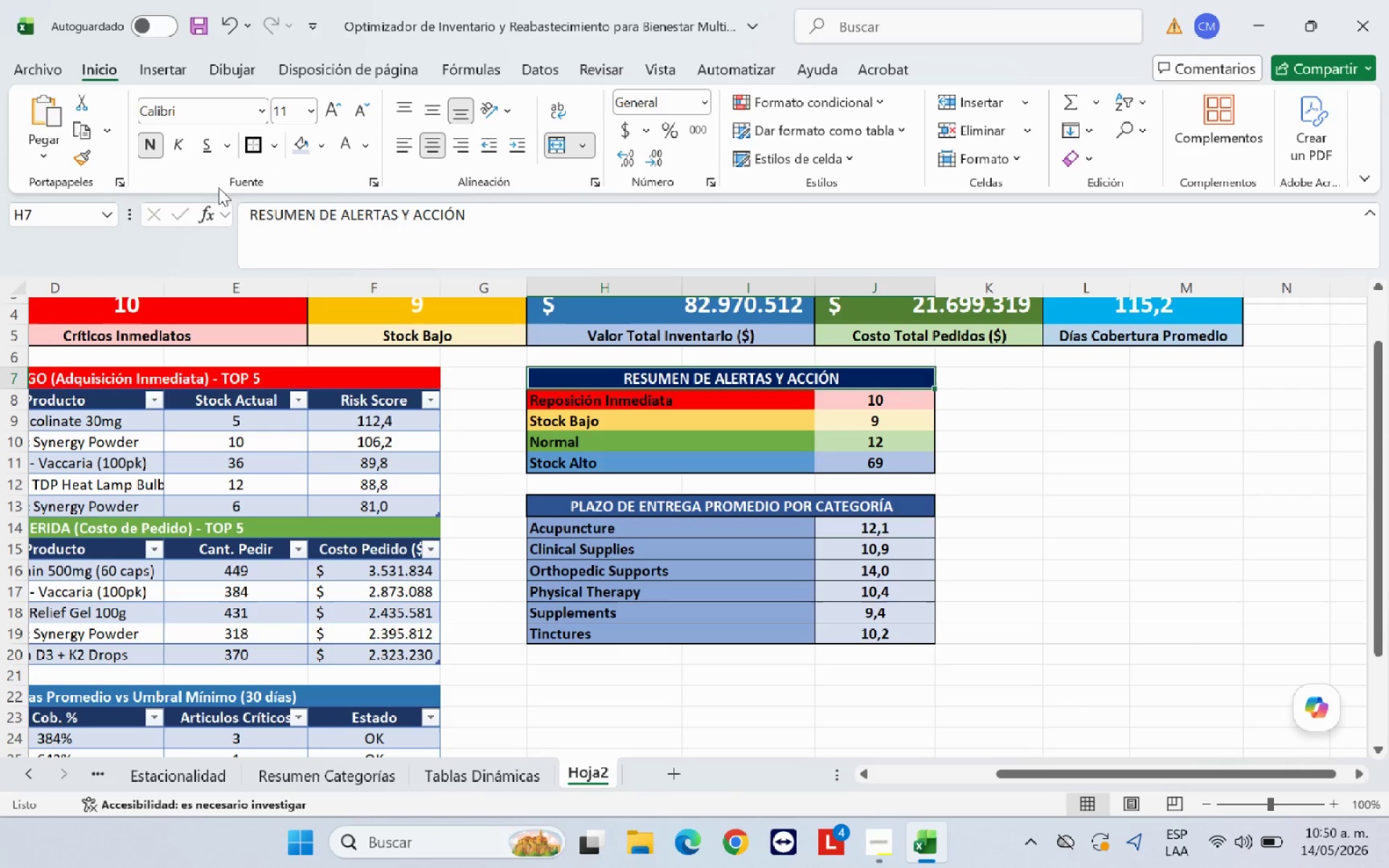 
left_click([252, 142])
 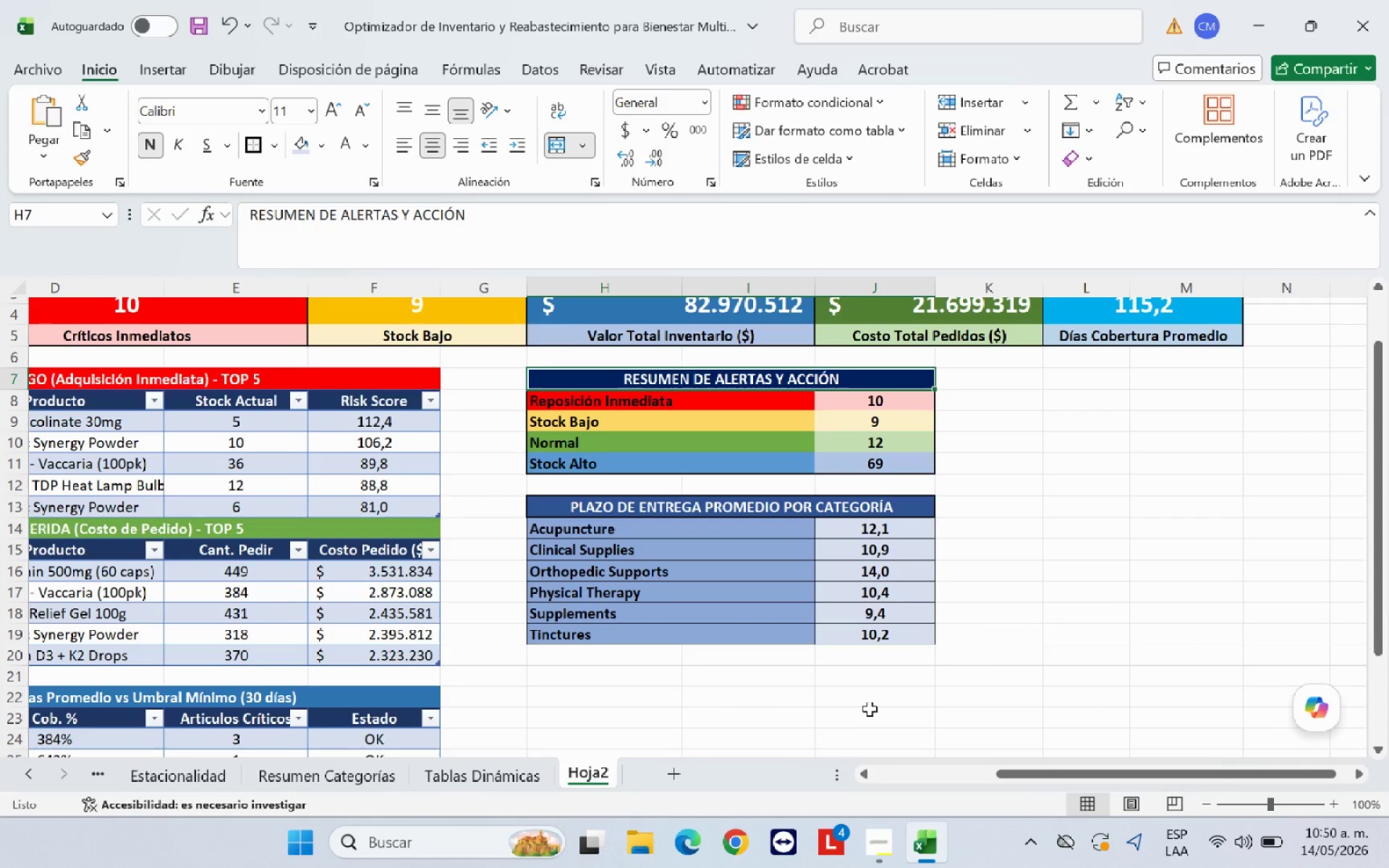 
left_click([870, 699])
 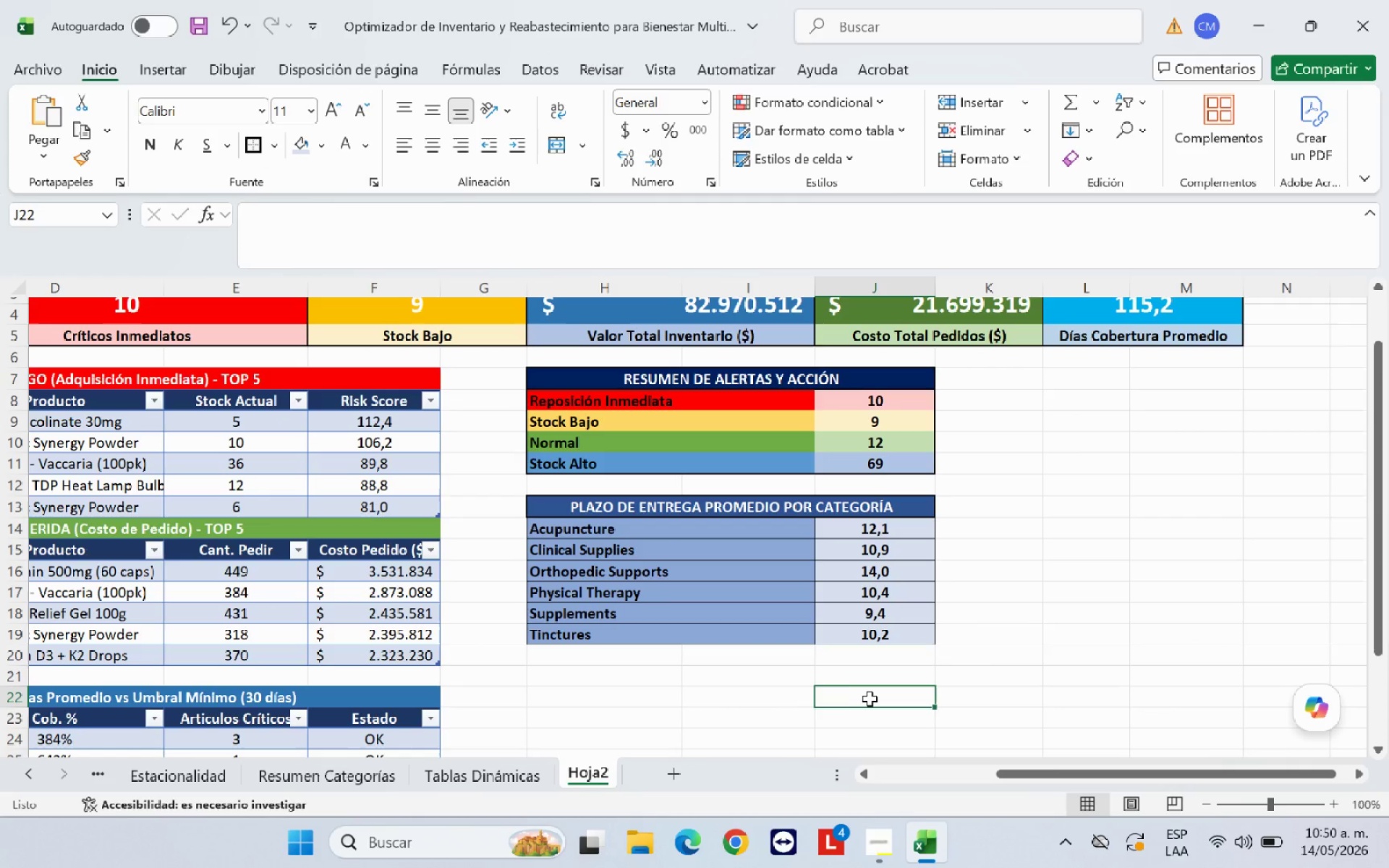 
scroll: coordinate [878, 646], scroll_direction: down, amount: 3.0
 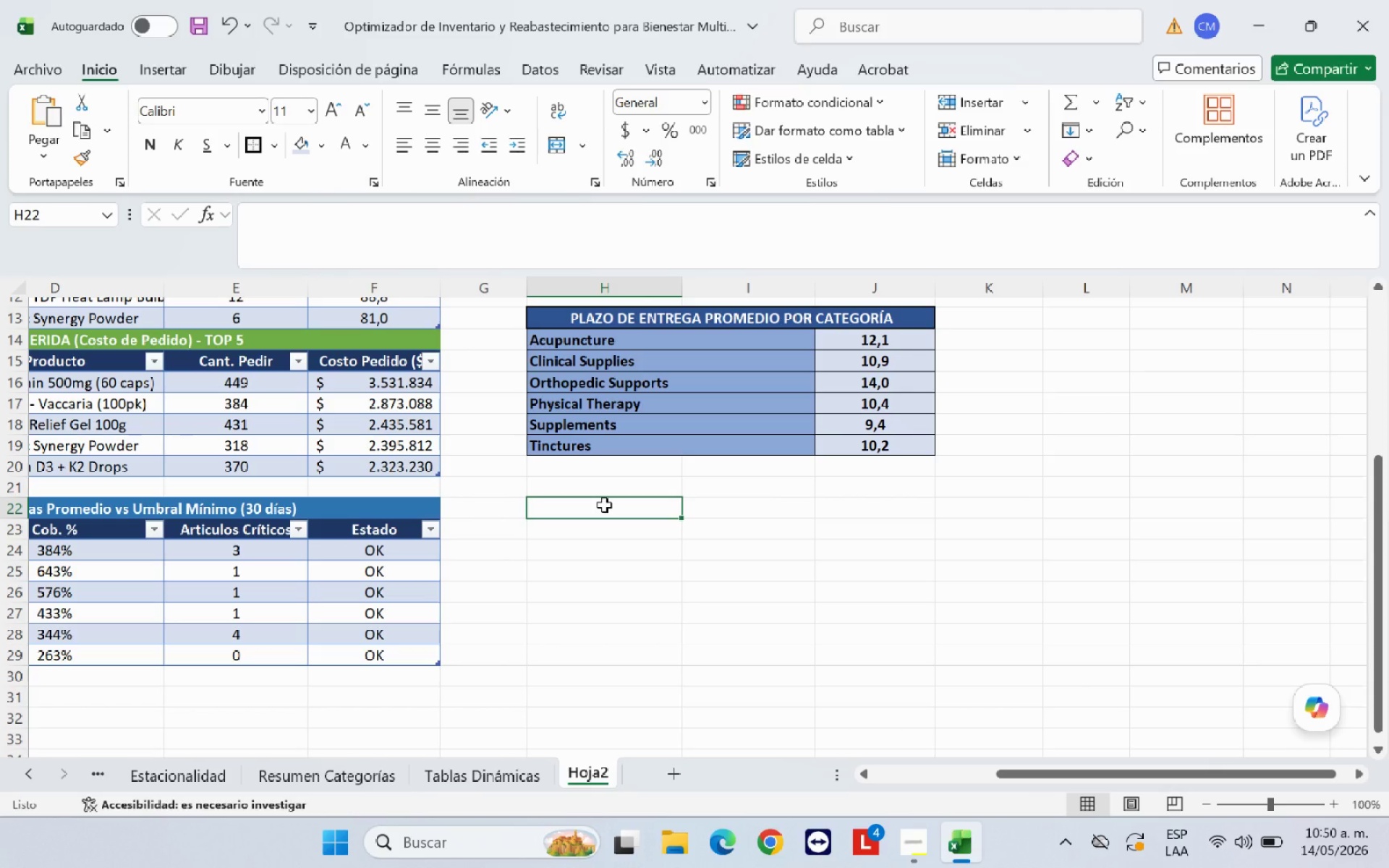 
type(INVERSION)
key(Backspace)
key(Backspace)
type(ON DISPONIBLE vs REQUERIDA)
 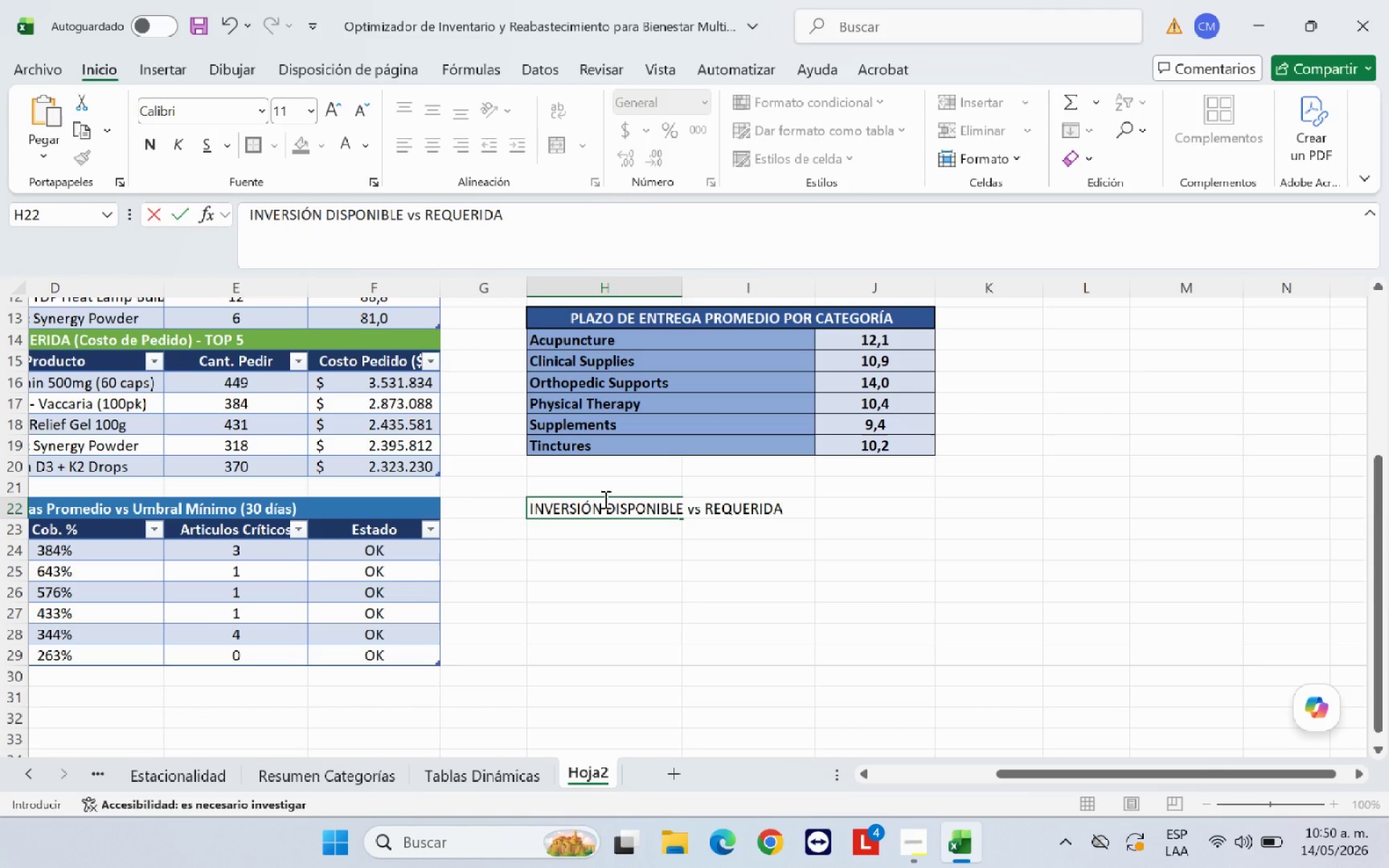 
hold_key(key=Semicolon, duration=0.55)
 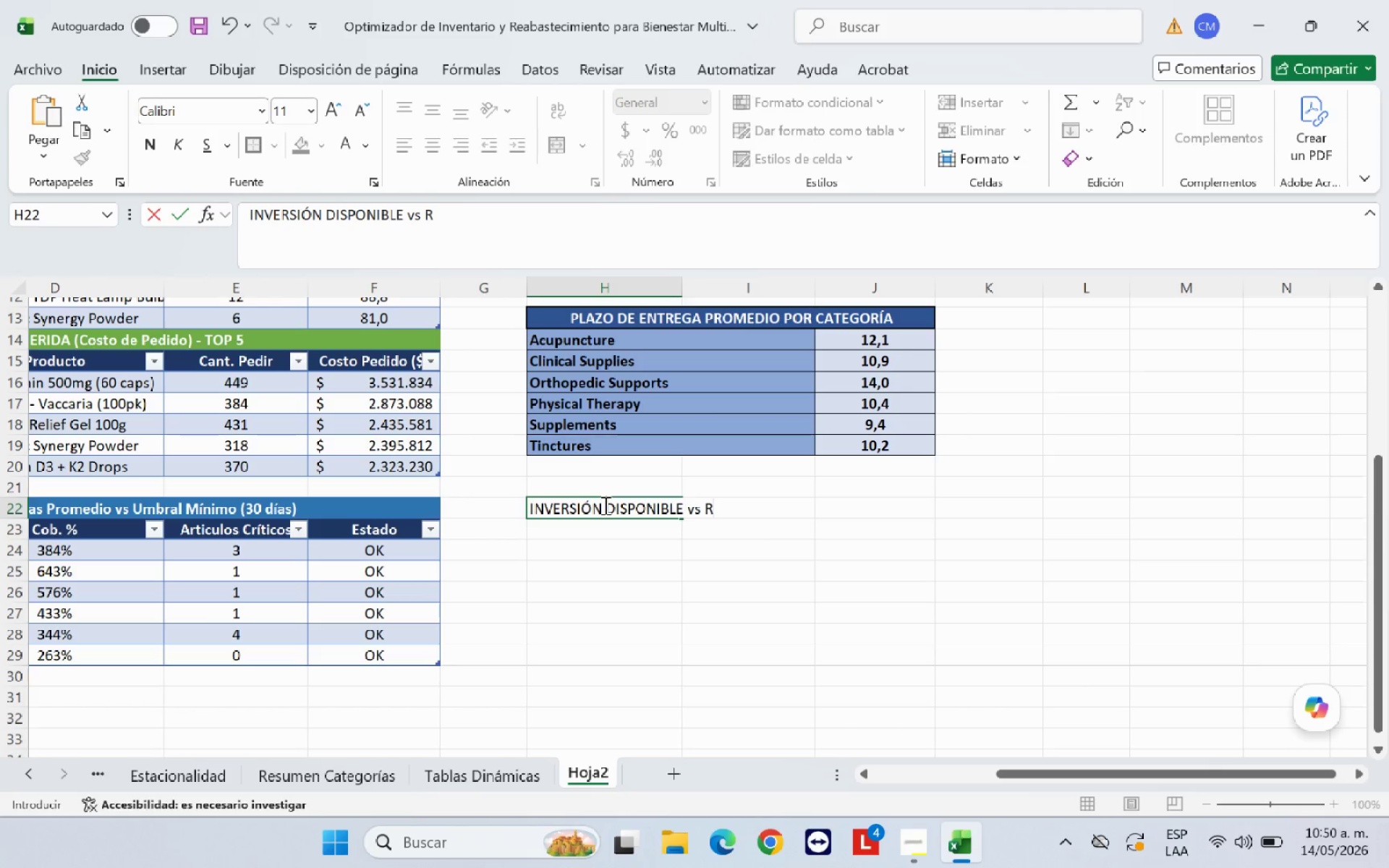 
left_click([324, 216])
 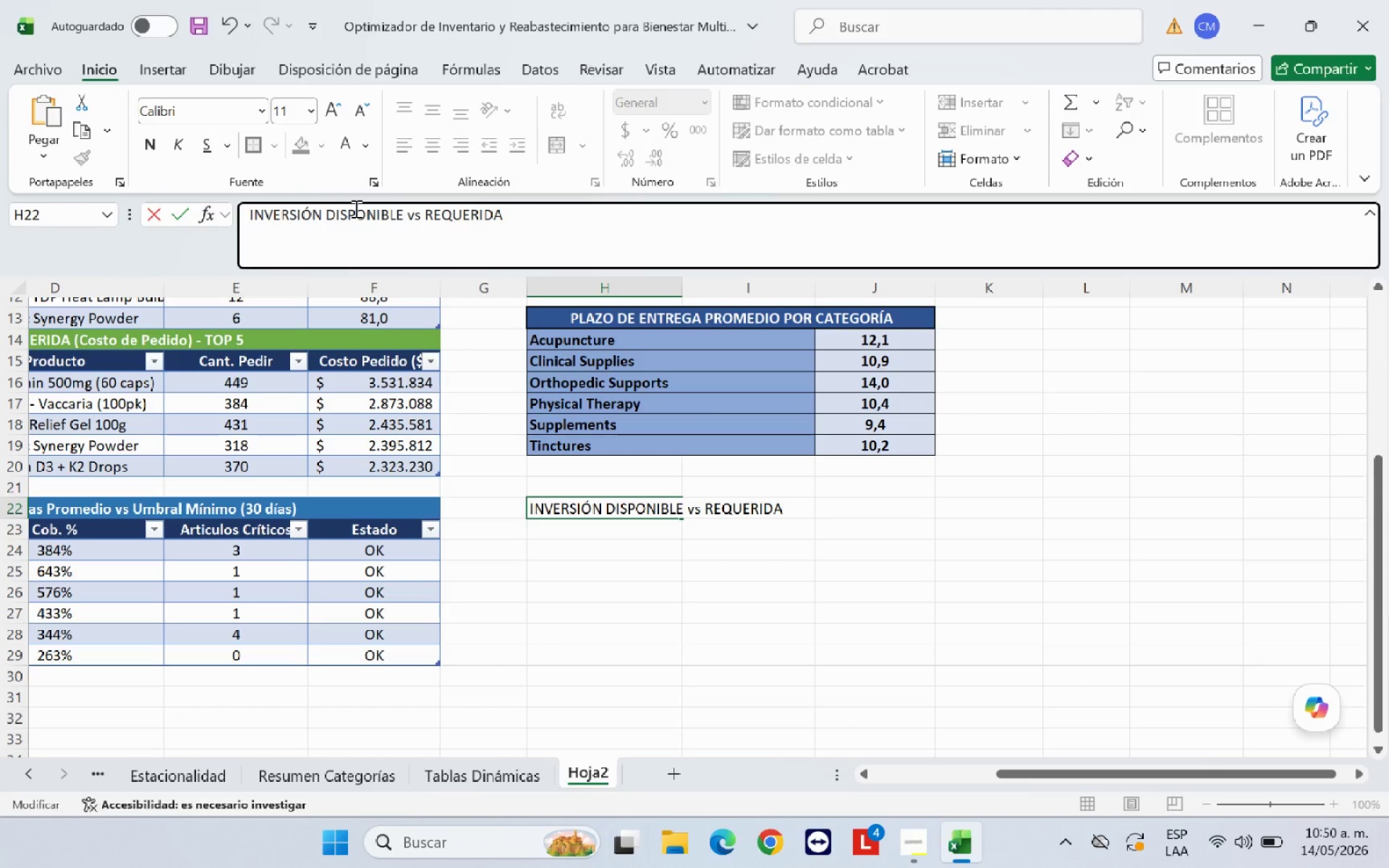 
key(Backspace)
 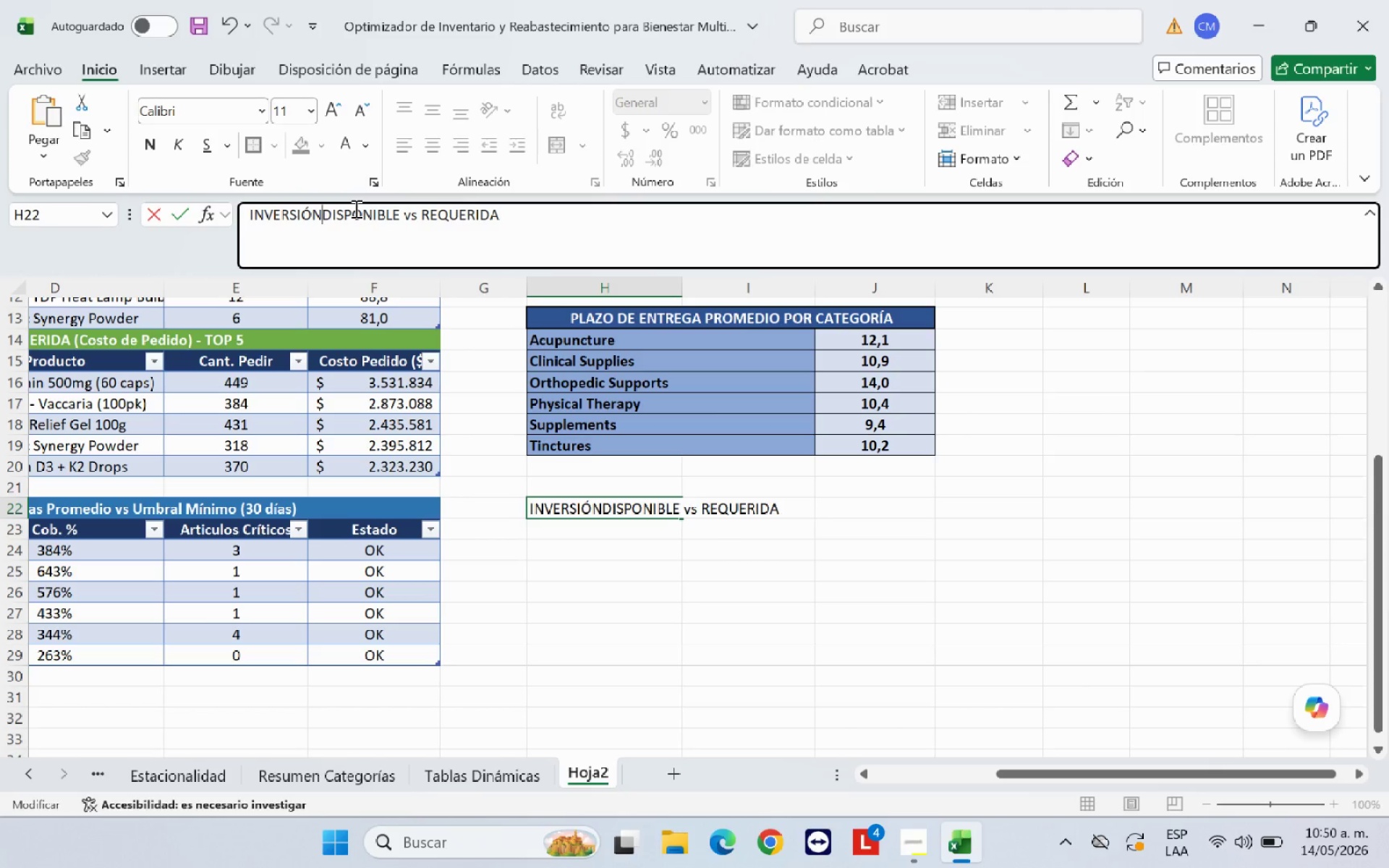 
key(Shift+ShiftRight)
 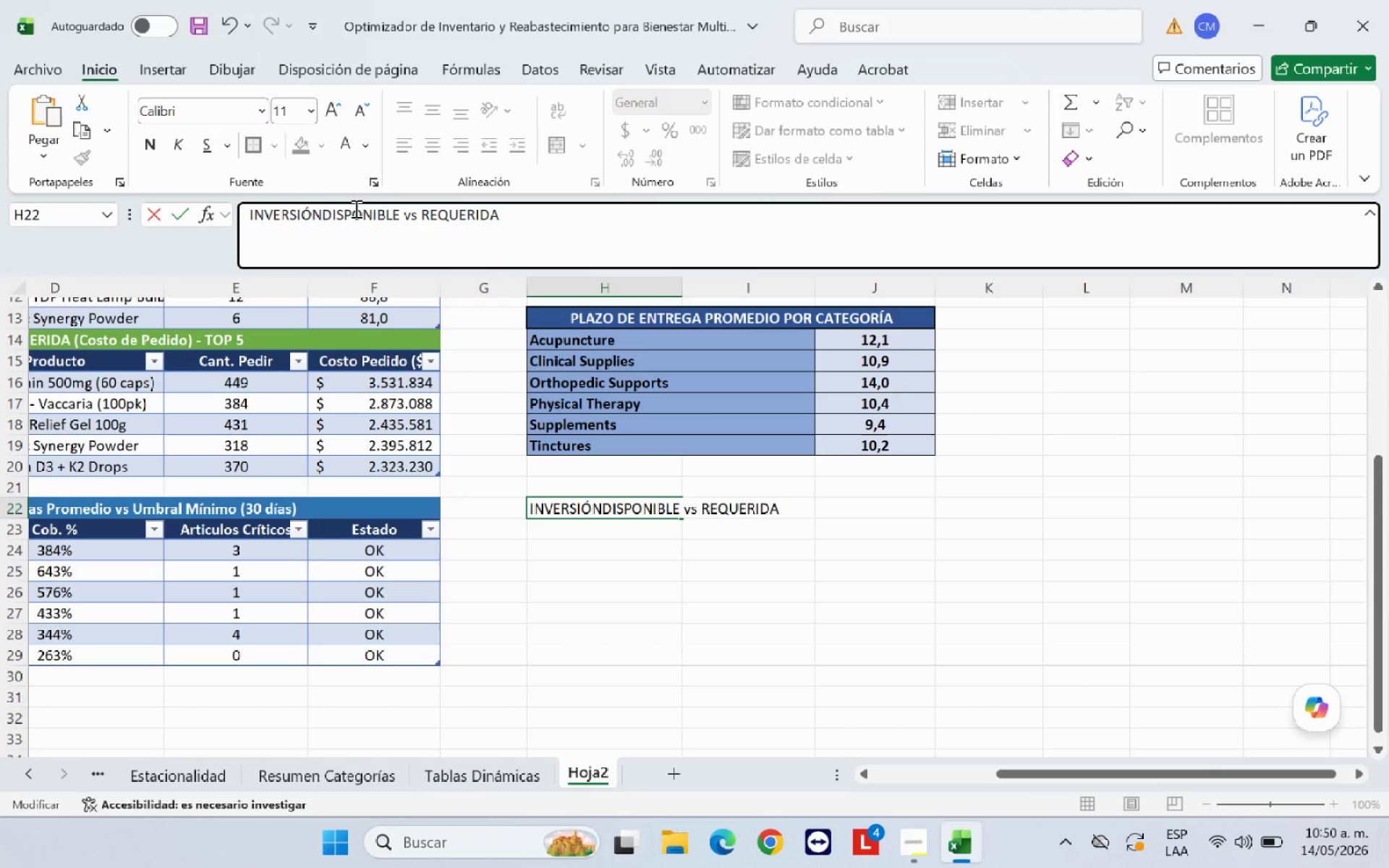 
key(Shift+Period)
 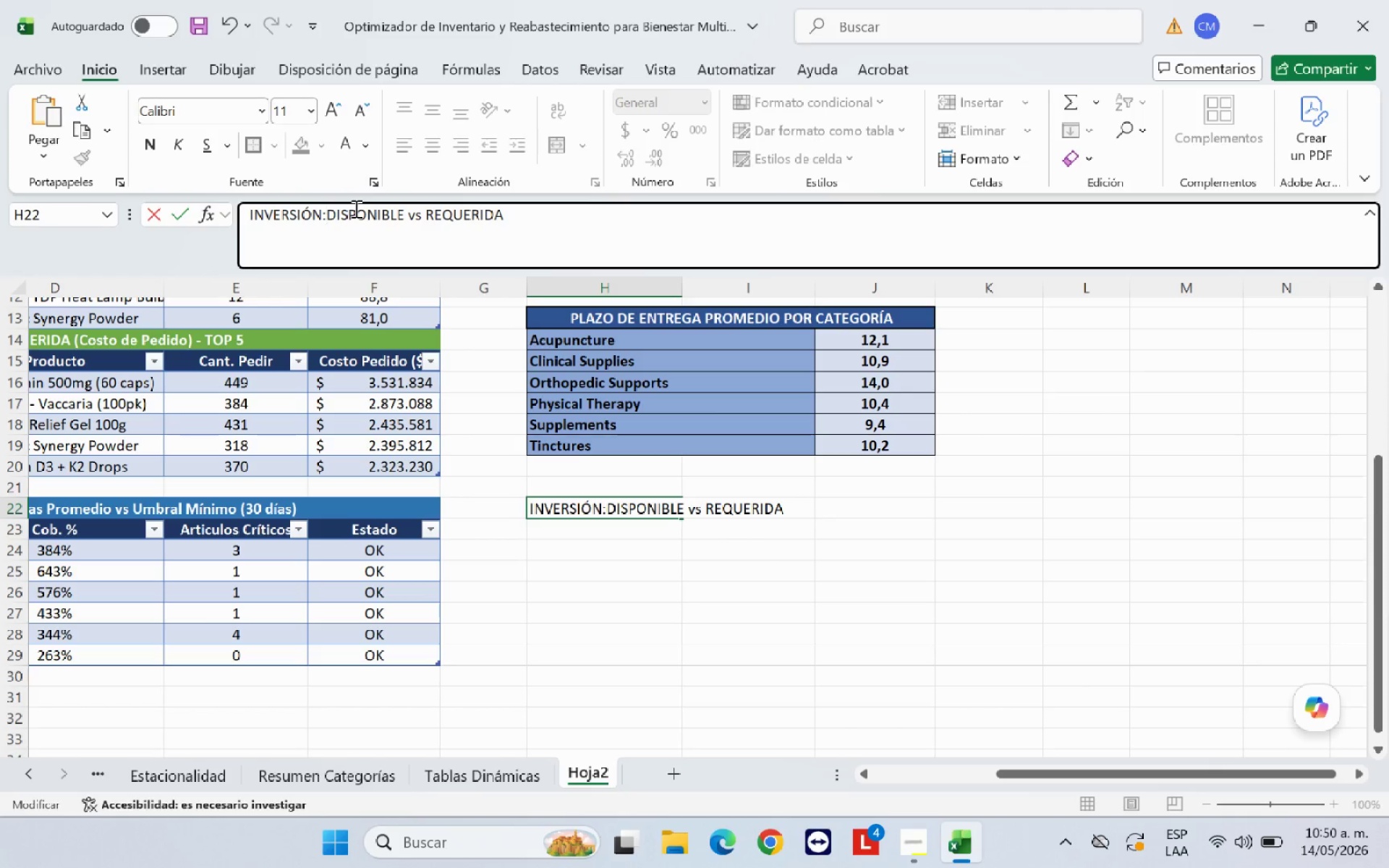 
key(Space)
 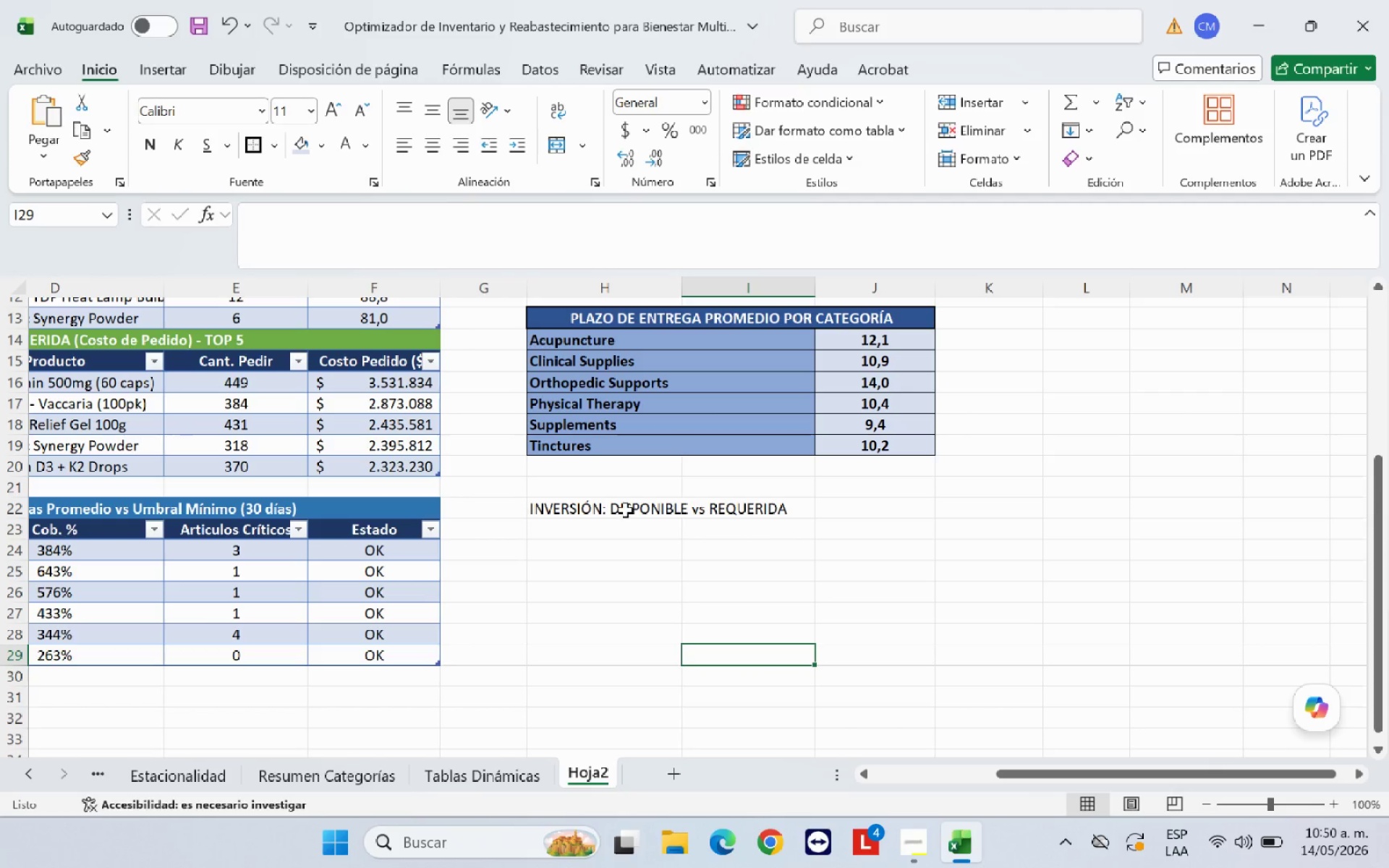 
left_click_drag(start_coordinate=[625, 510], to_coordinate=[881, 509])
 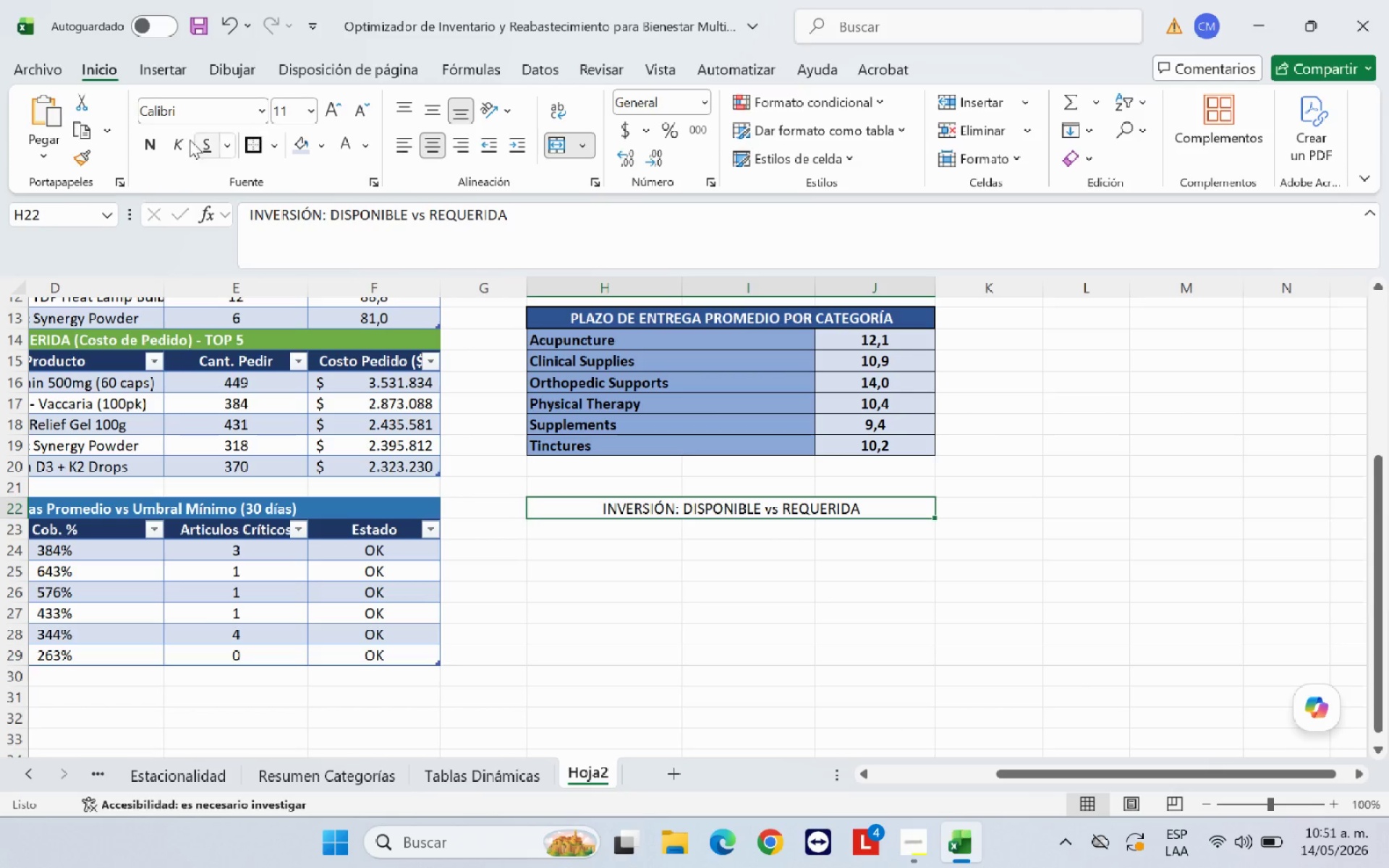 
left_click([144, 145])
 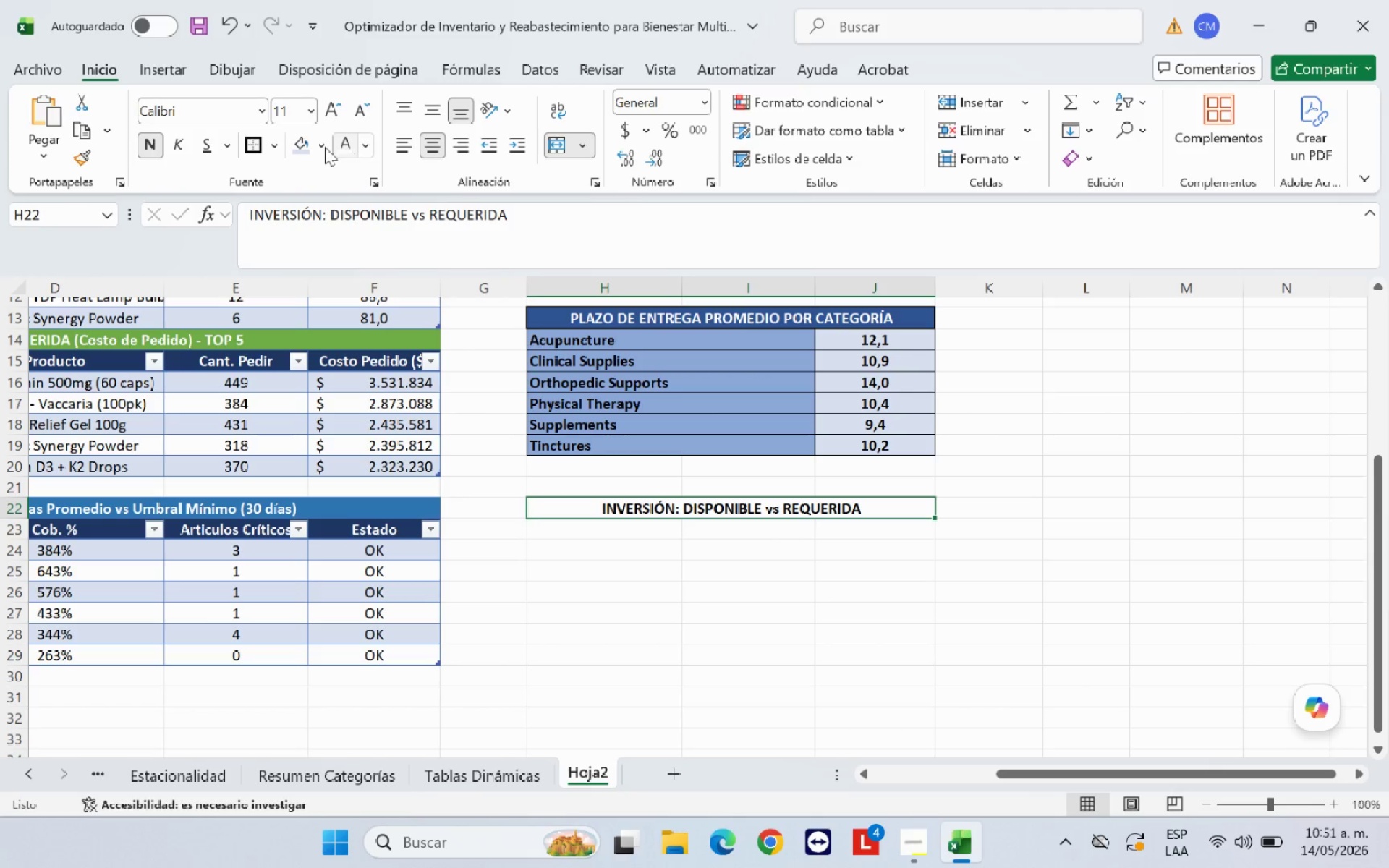 
left_click([325, 147])
 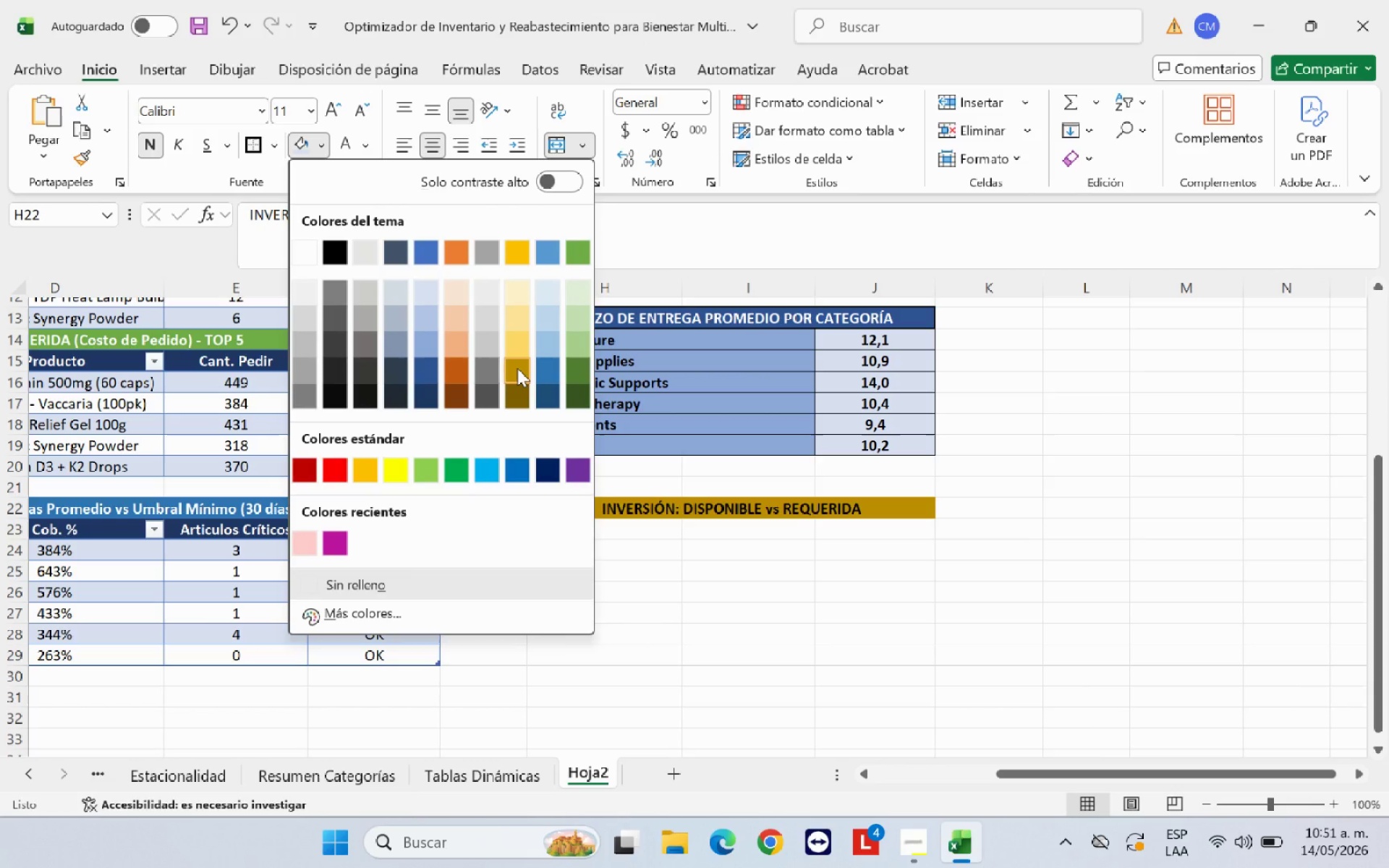 
left_click([517, 368])
 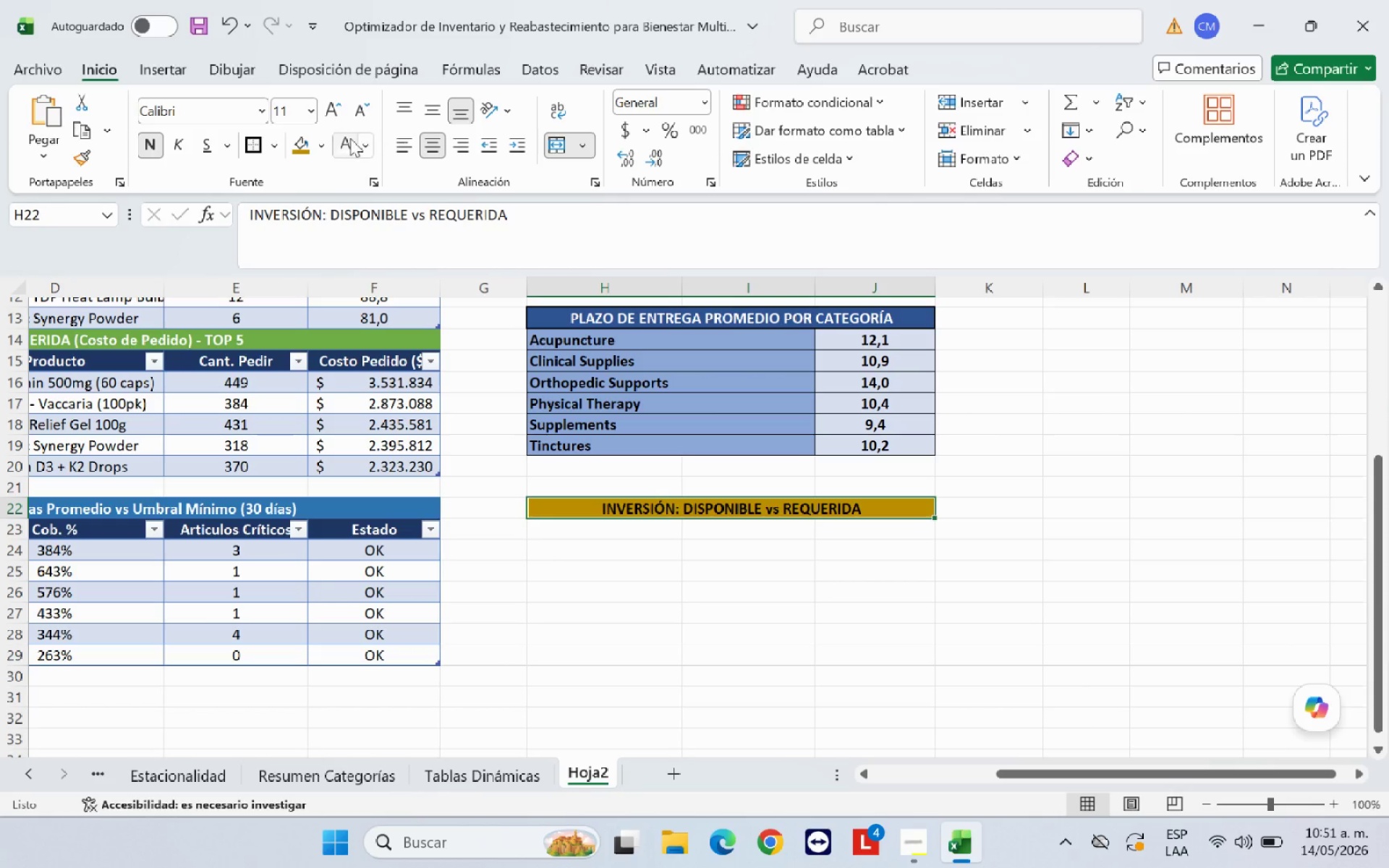 
left_click([349, 140])
 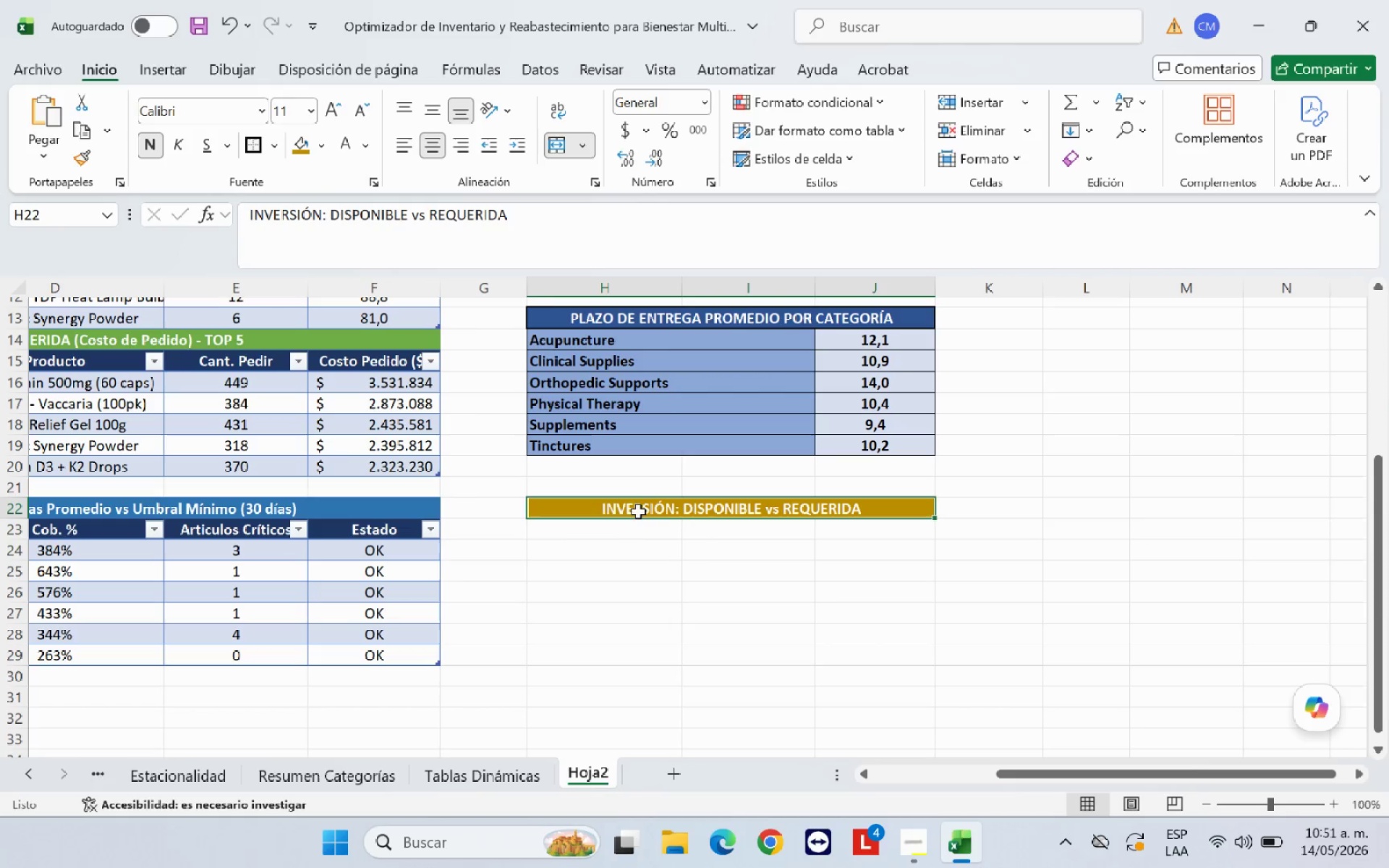 
left_click([666, 540])
 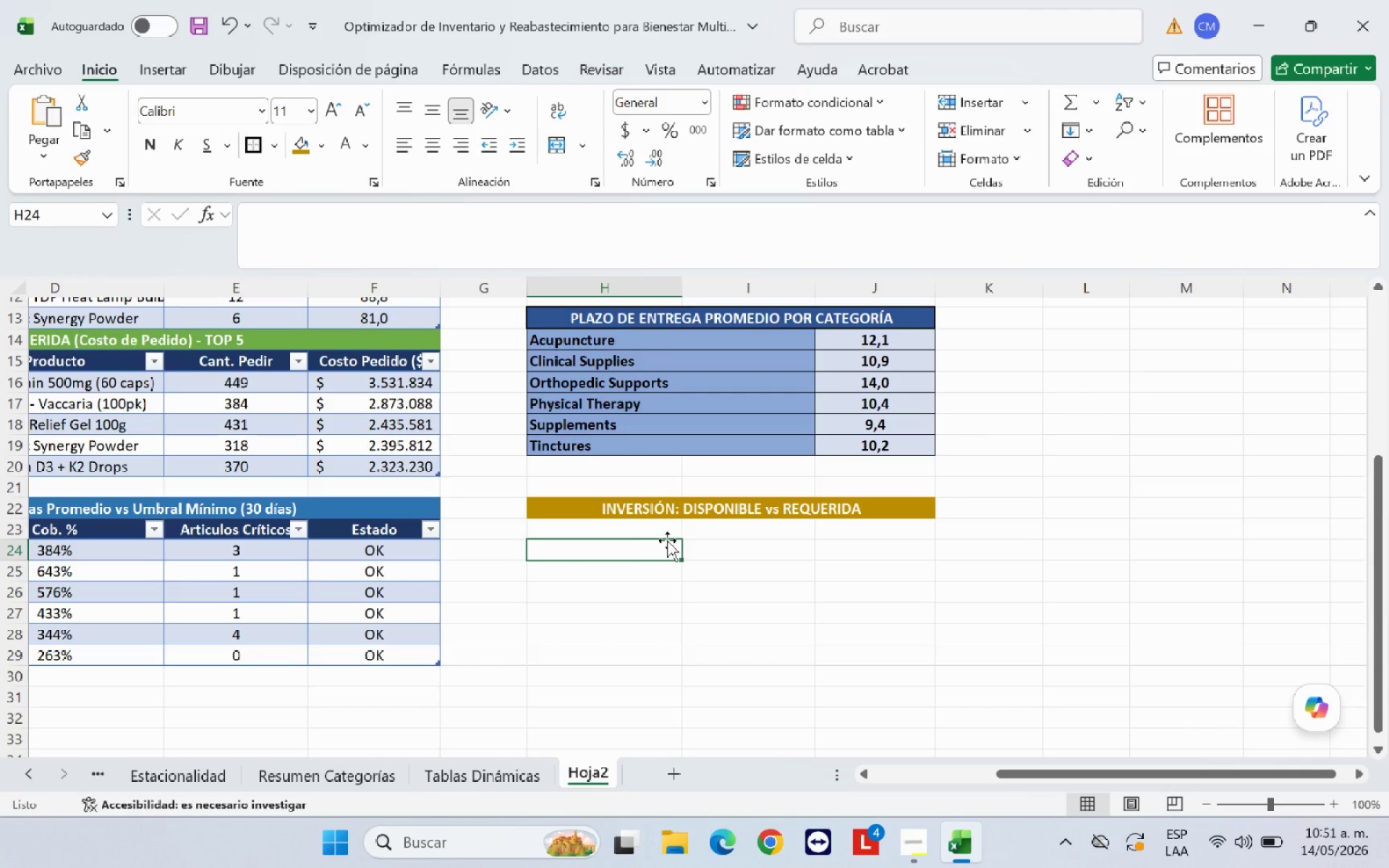 
scroll: coordinate [667, 540], scroll_direction: down, amount: 1.0
 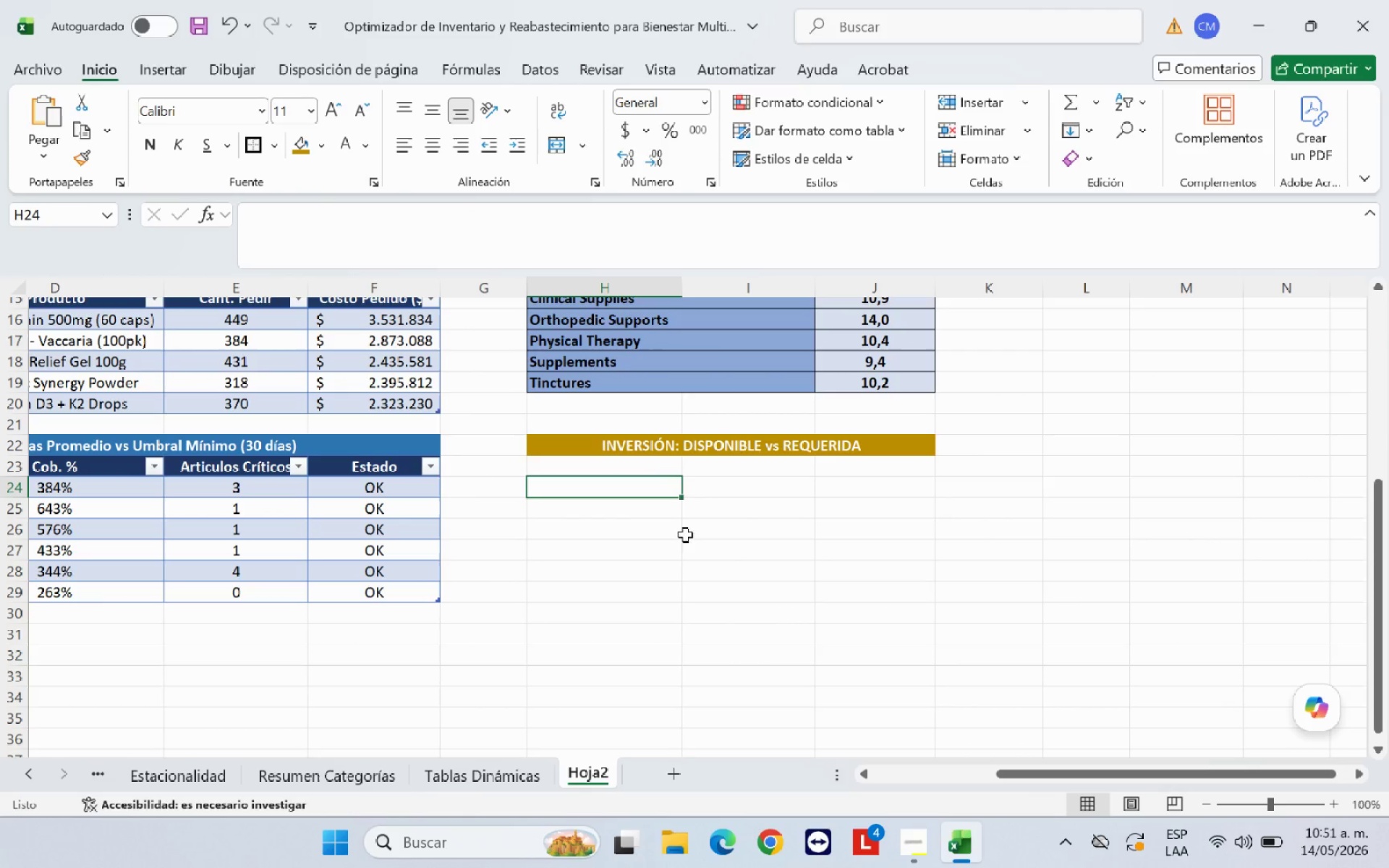 
left_click([635, 475])
 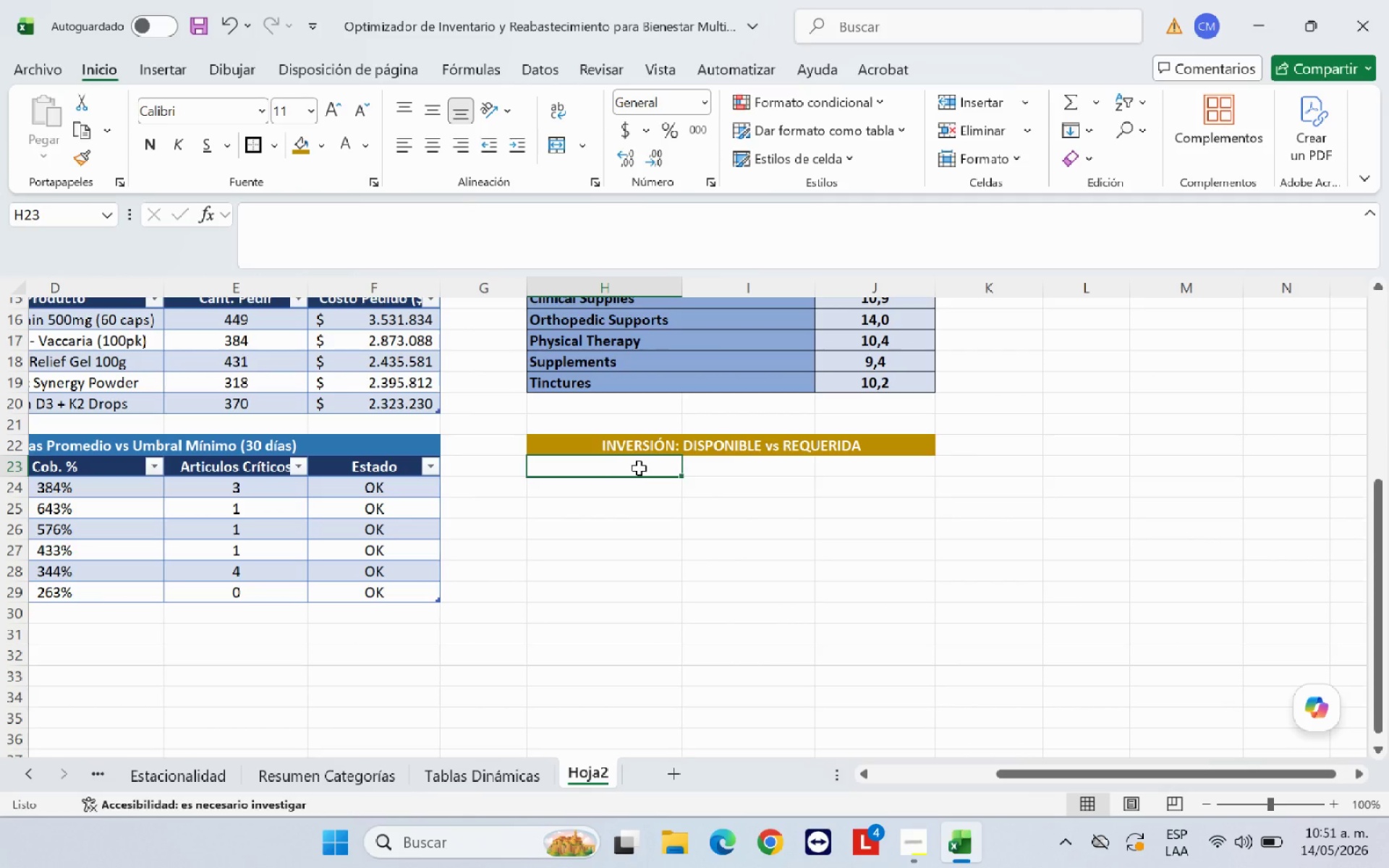 
left_click([639, 468])
 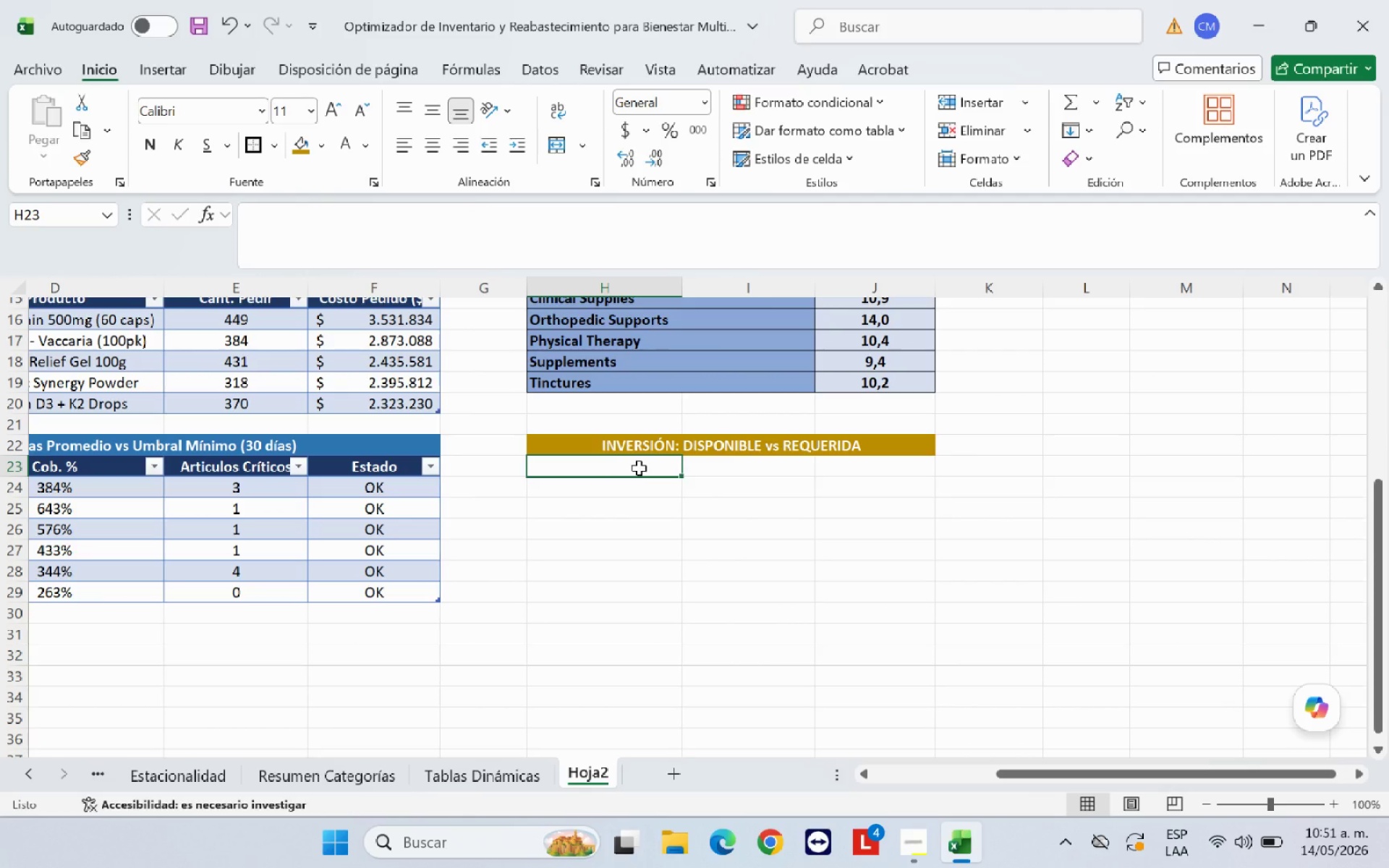 
type(Valor Inventario S)
key(Backspace)
type(Actual *%)
key(Backspace)
type(4)
key(Backspace)
type($( > )
 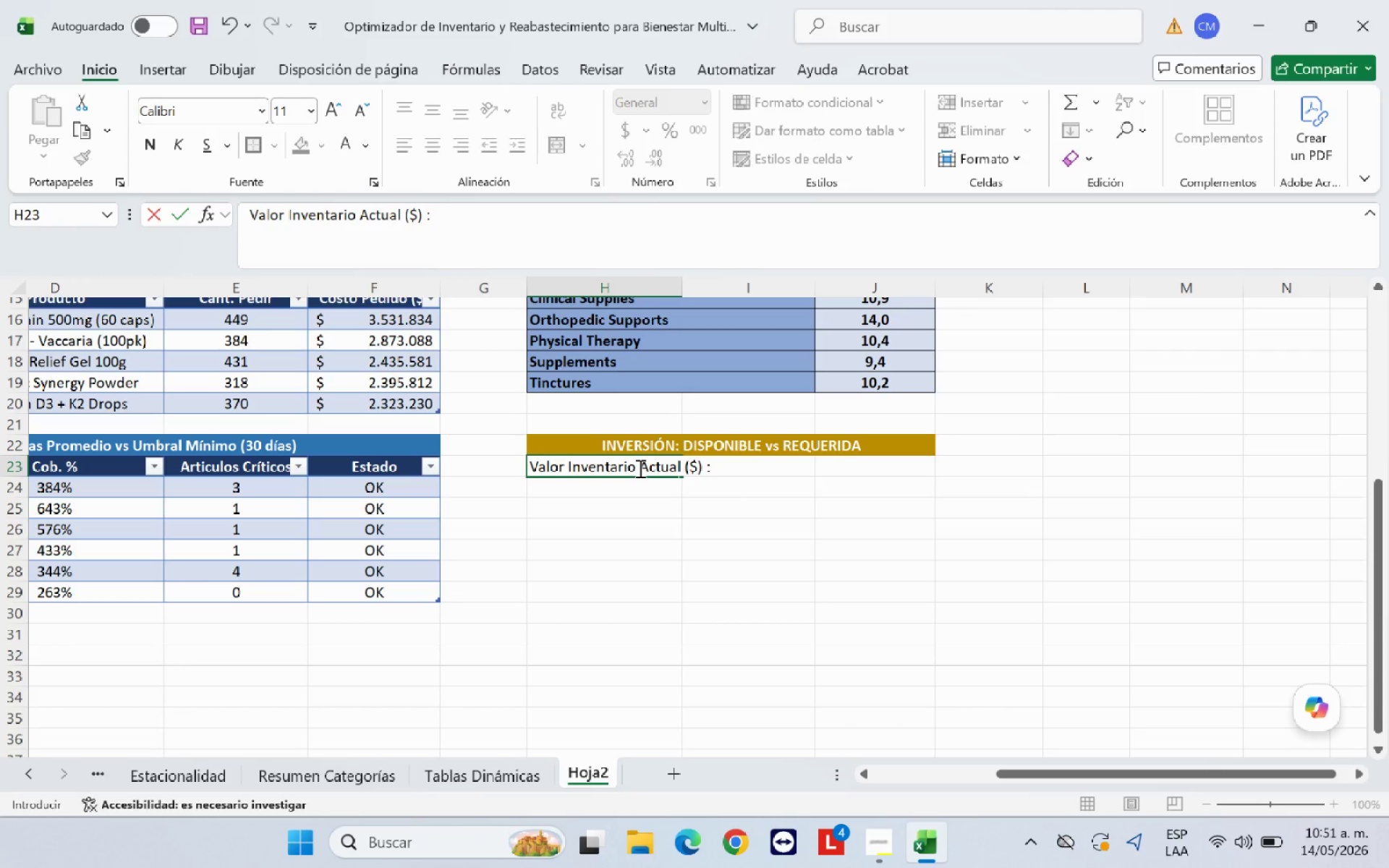 
key(Enter)
 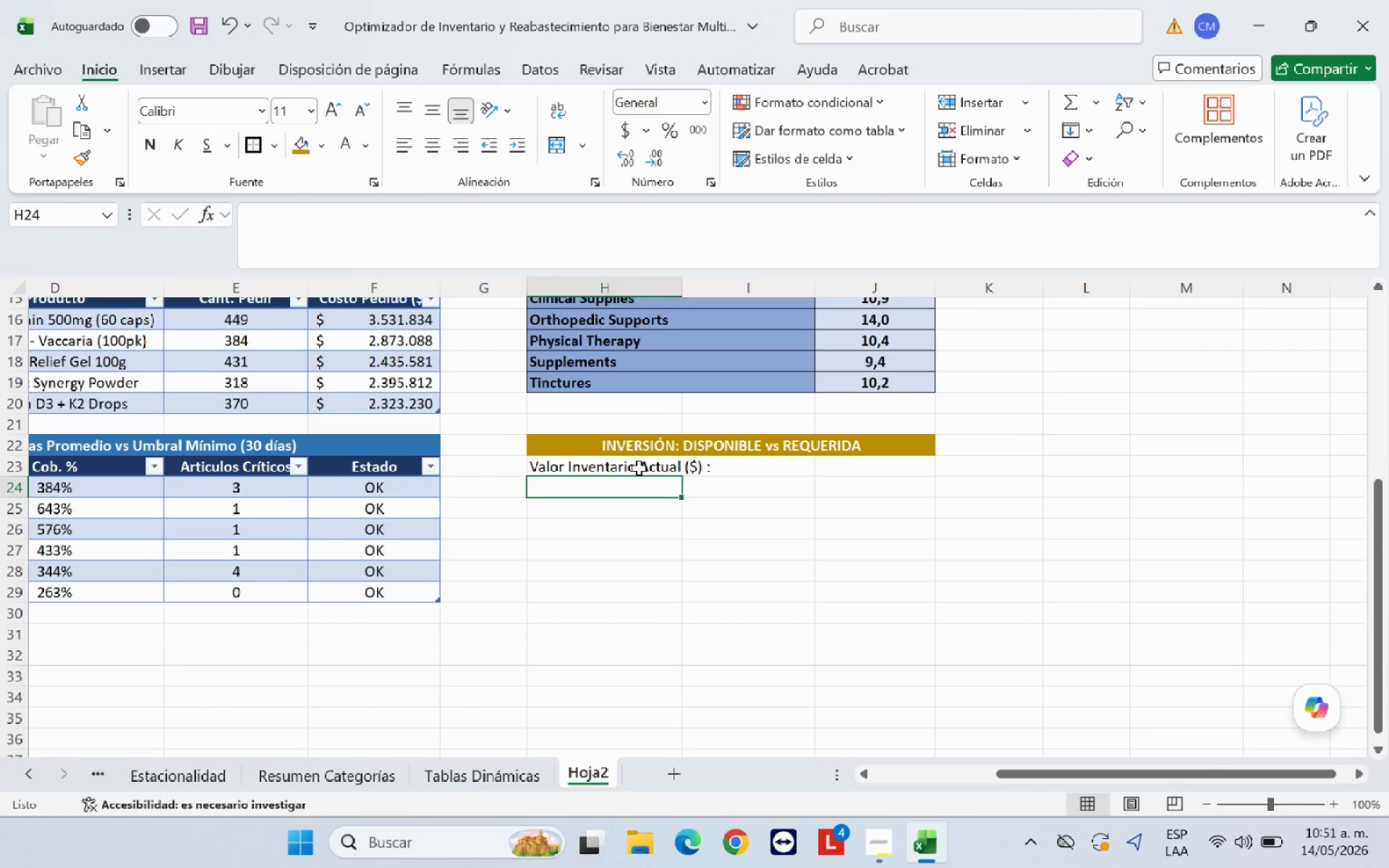 
type(Costo Total Pedidos O)
key(Backspace)
type(Pendientes *$( >)
 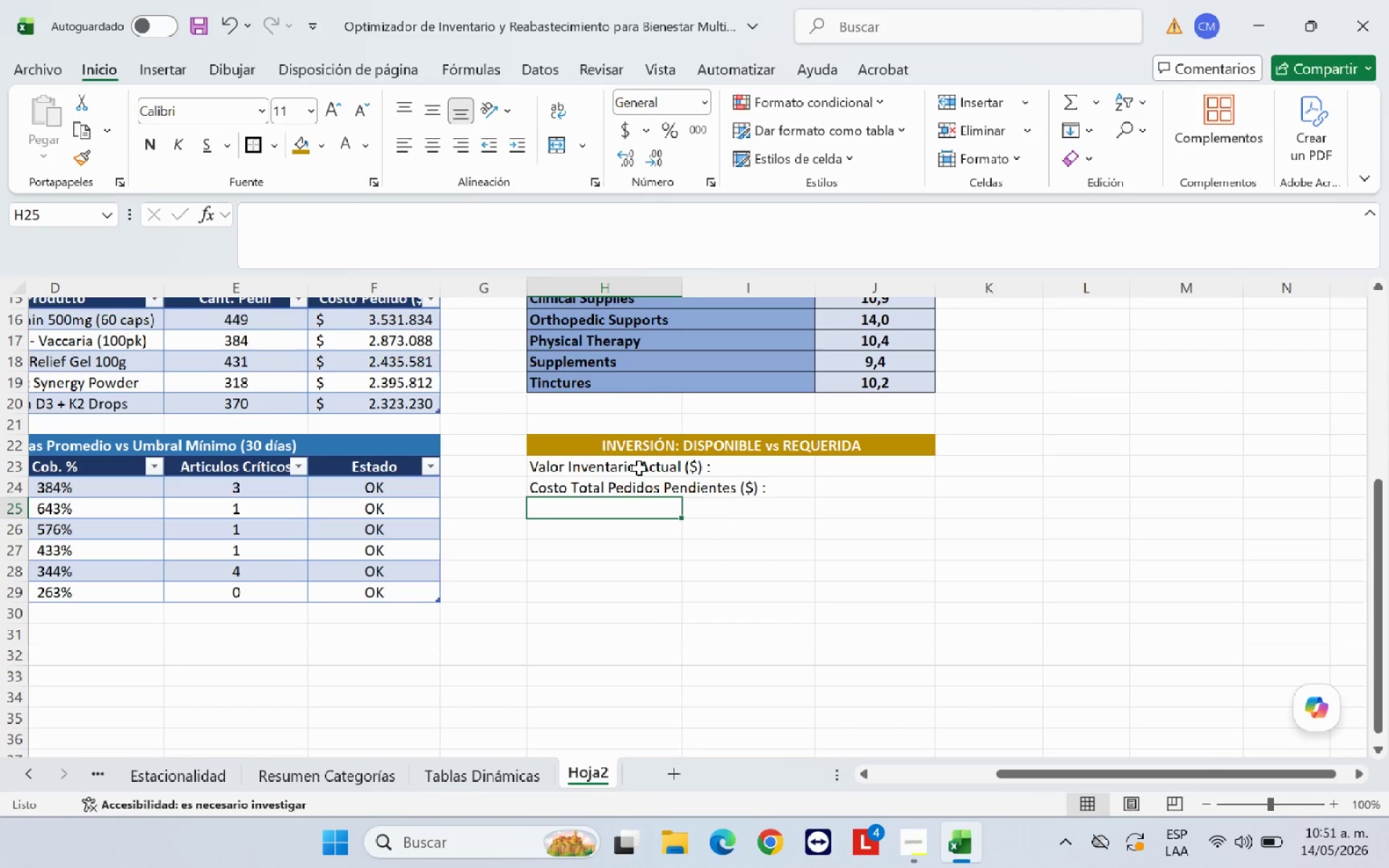 
 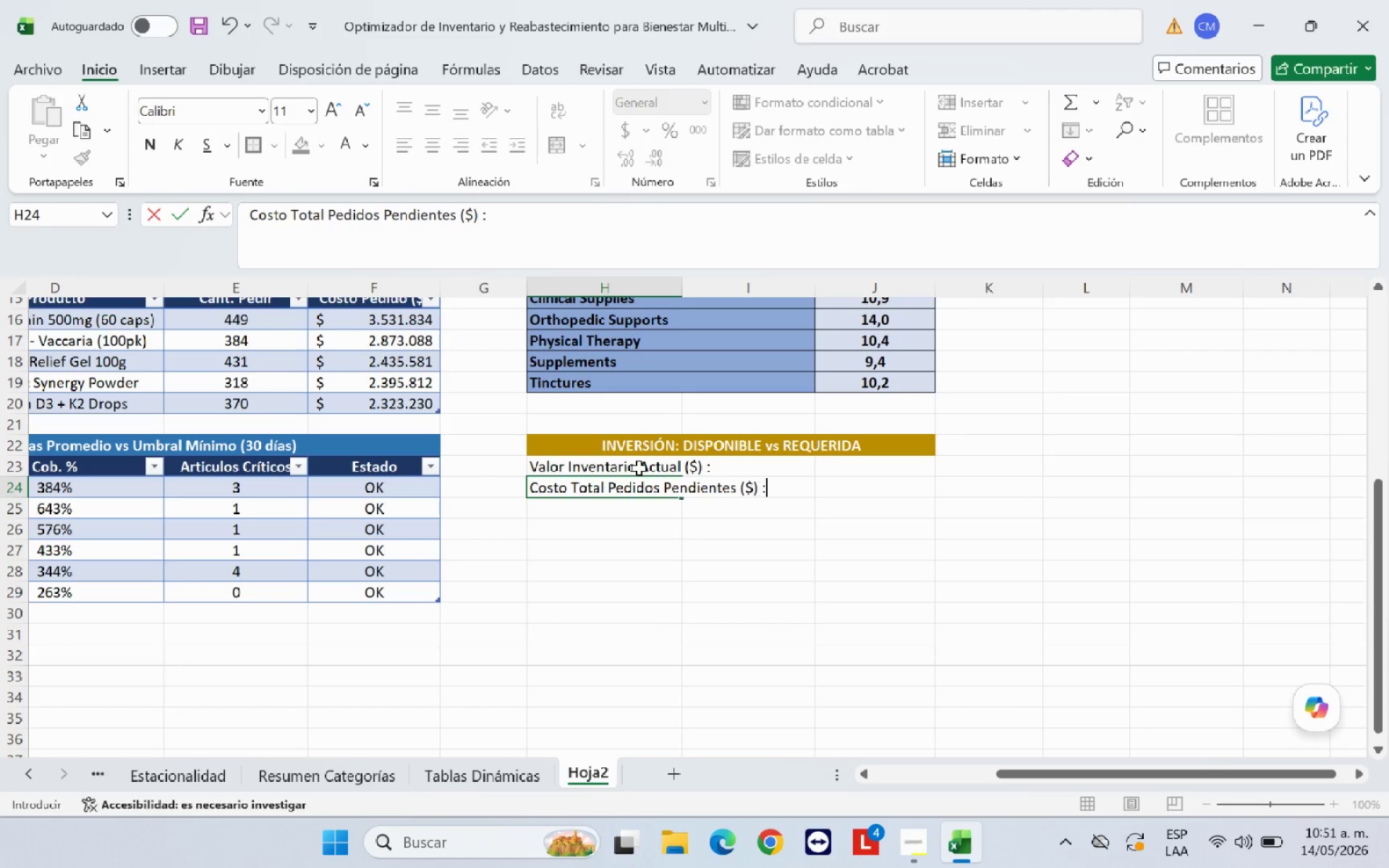 
key(Enter)
 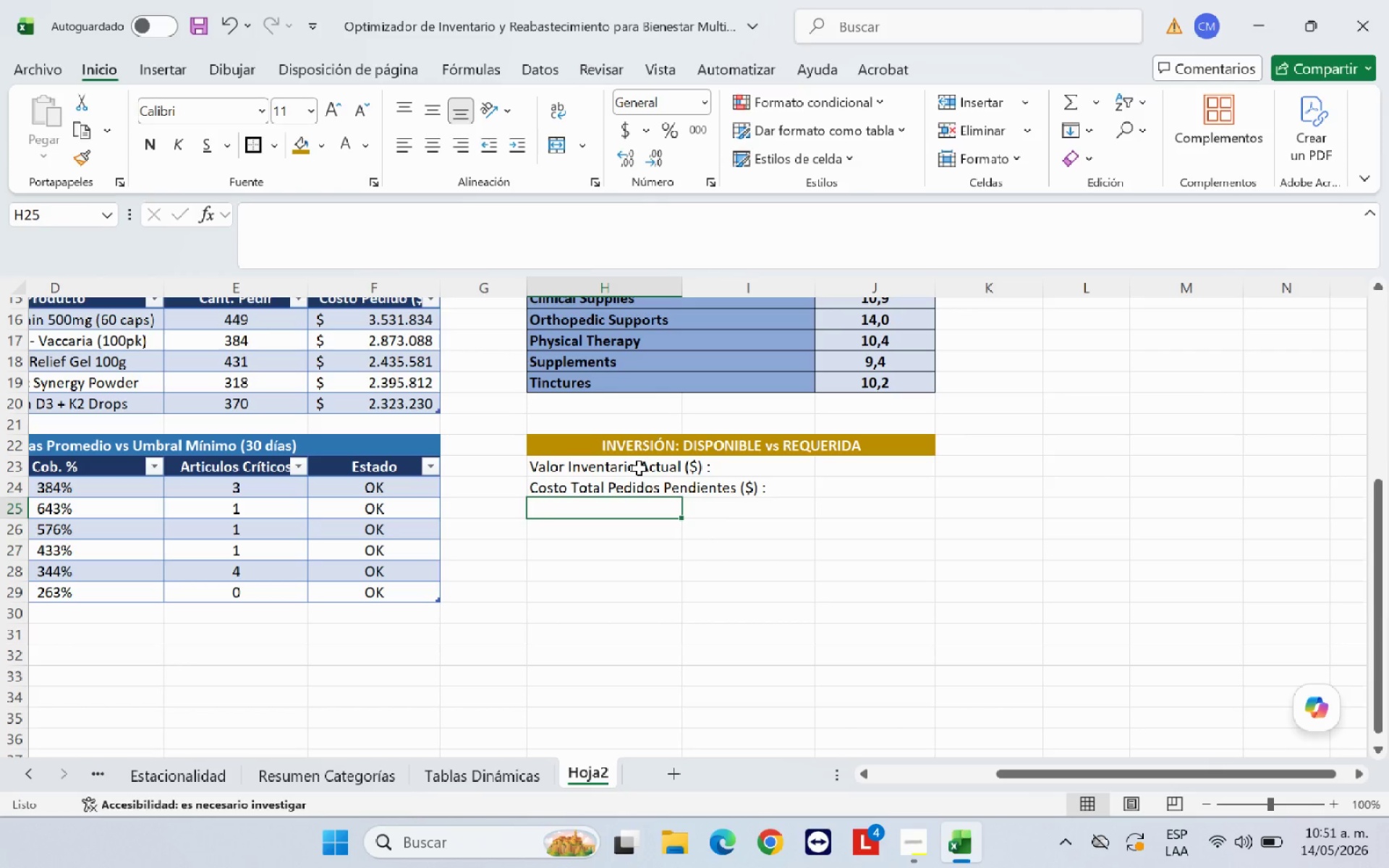 
type(Pedidos Cri;ticos *$( >)
 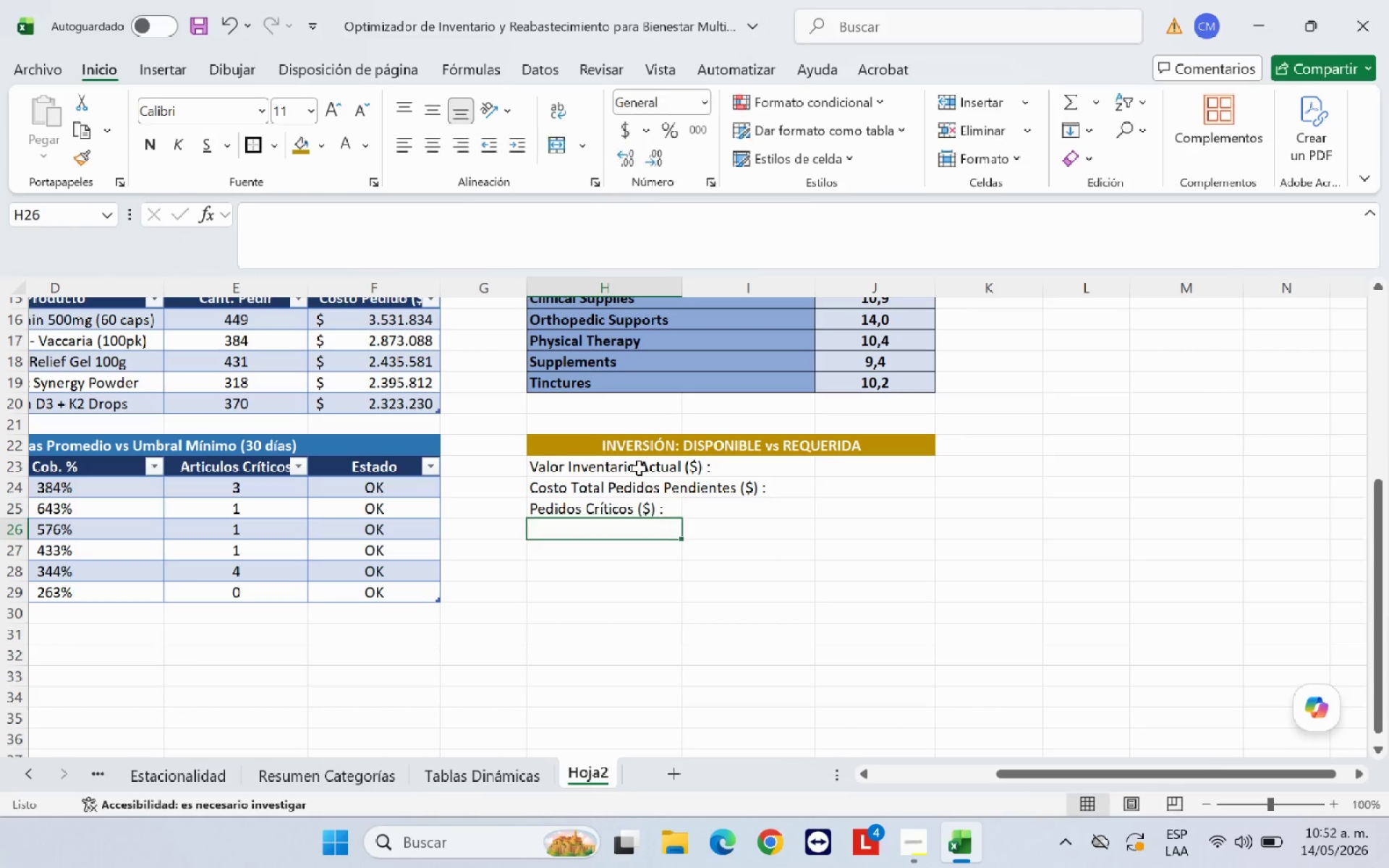 
 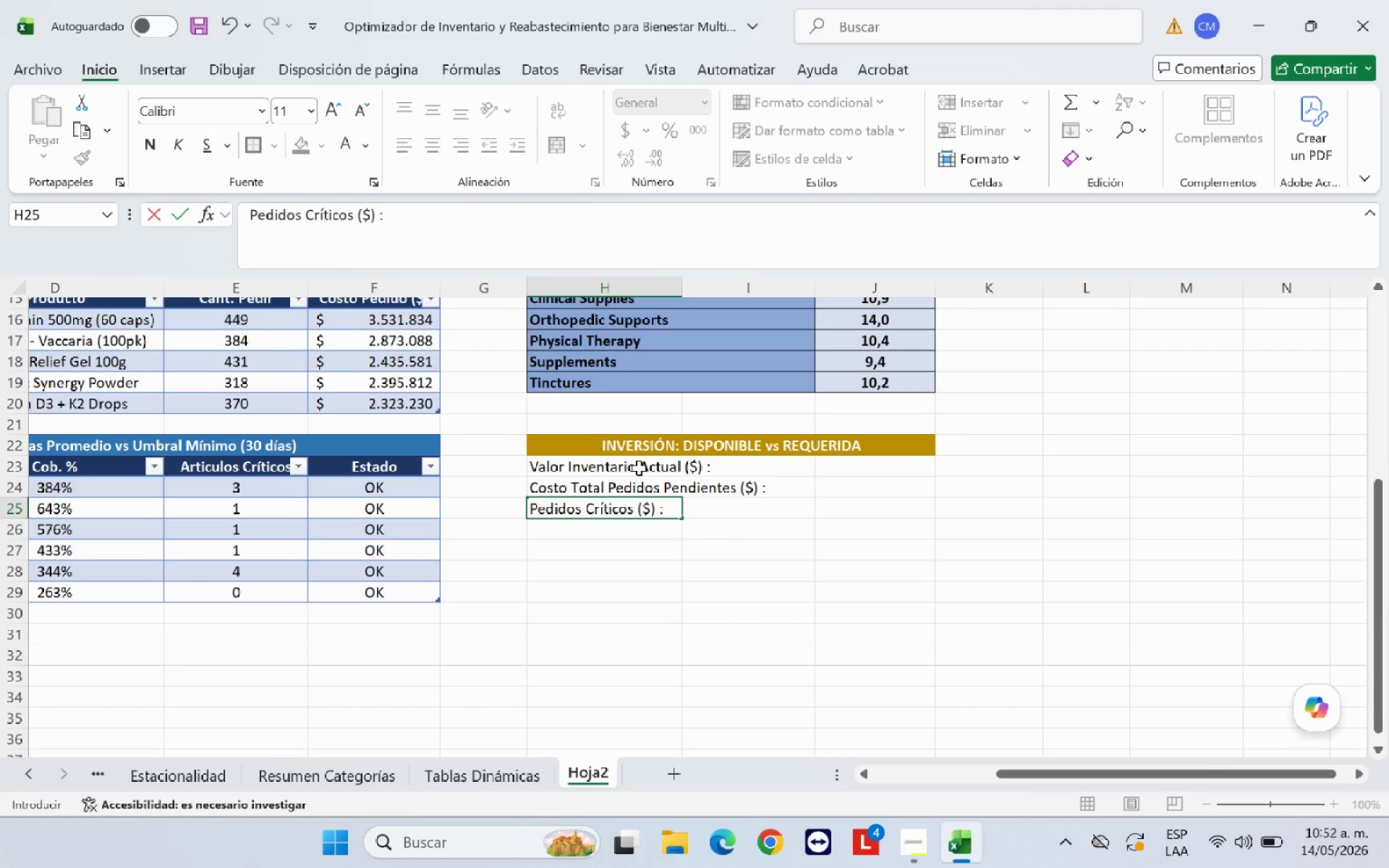 
key(Enter)
 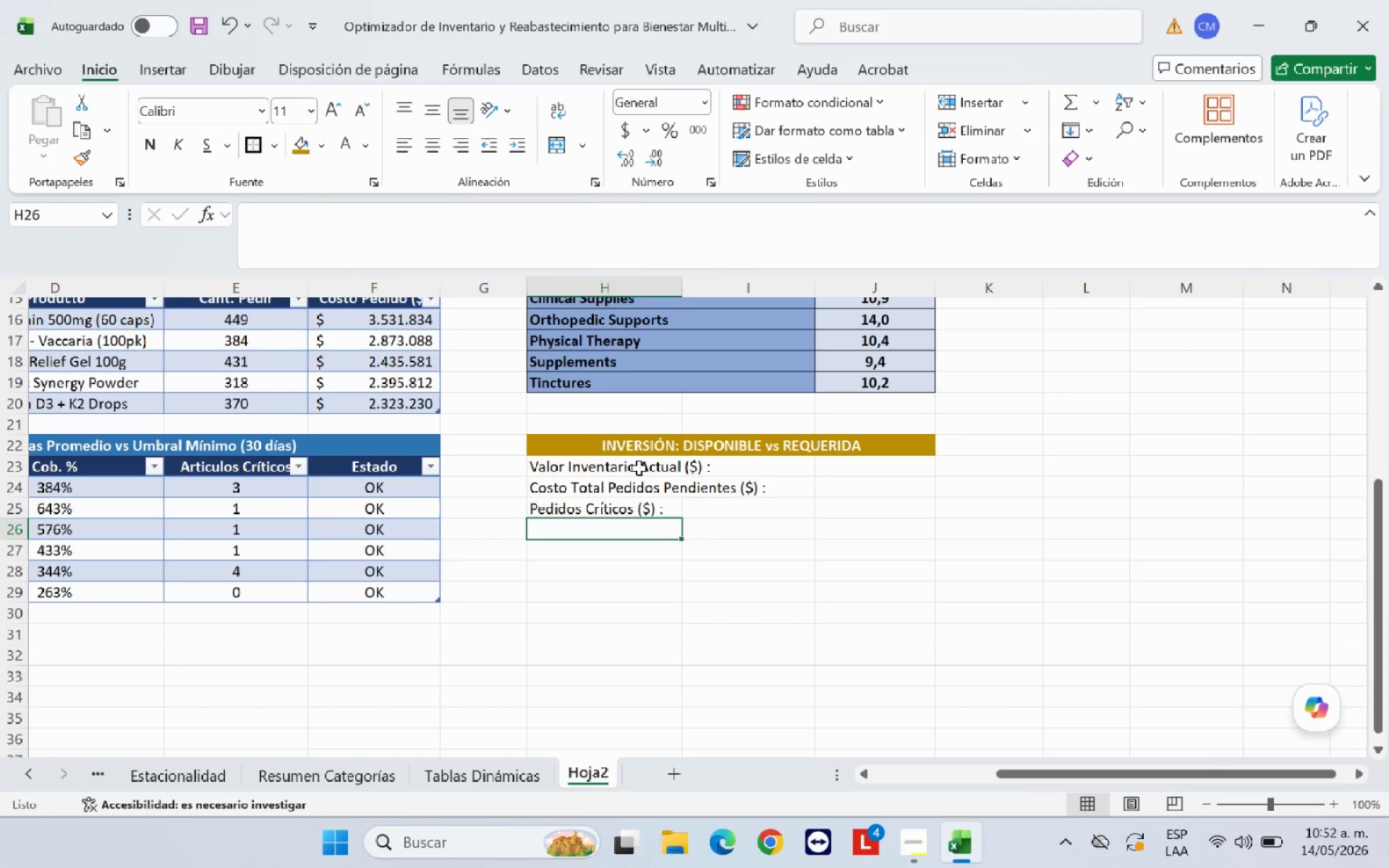 
type(Pedio)
key(Backspace)
type(dos Programados *$( >)
 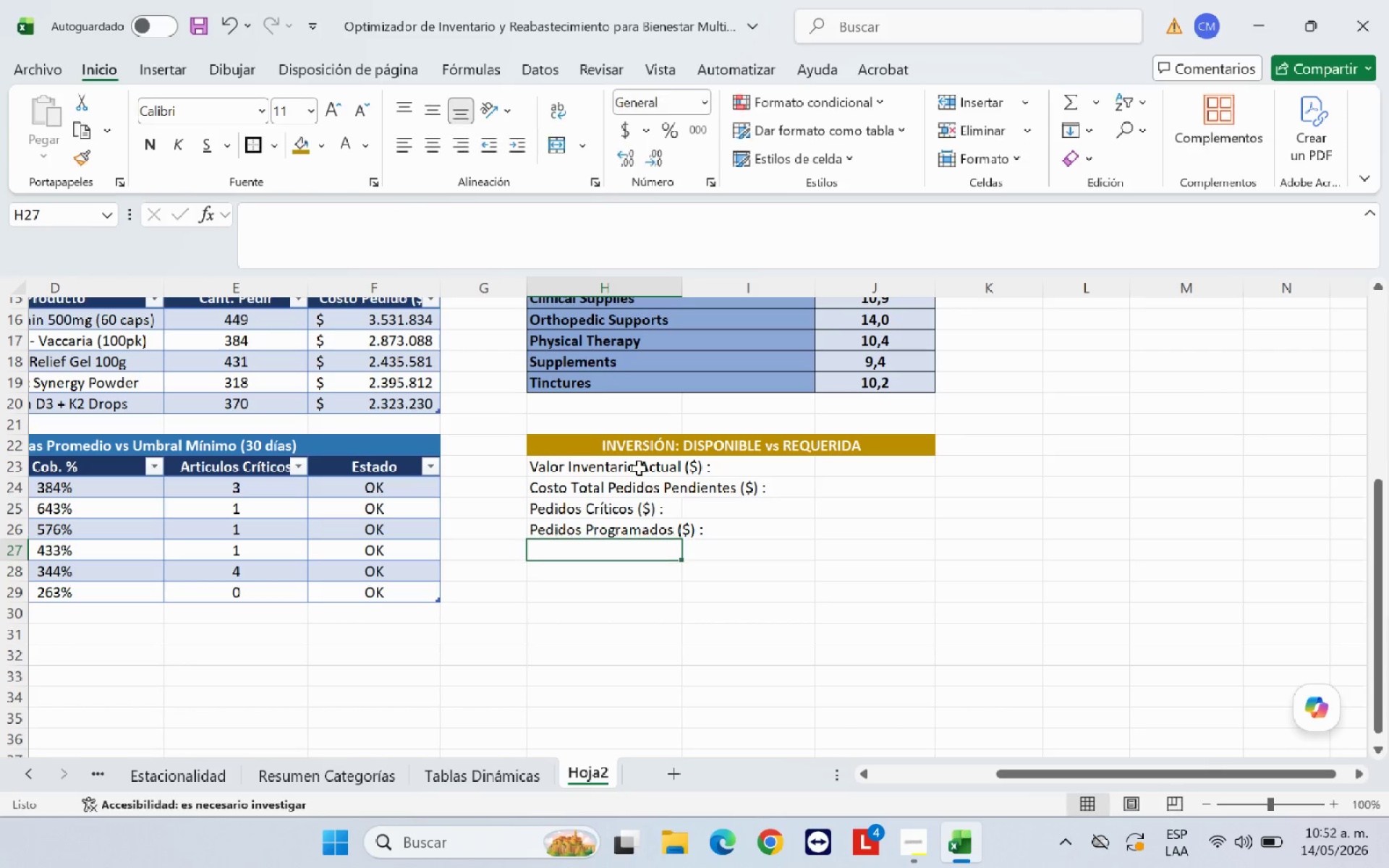 
 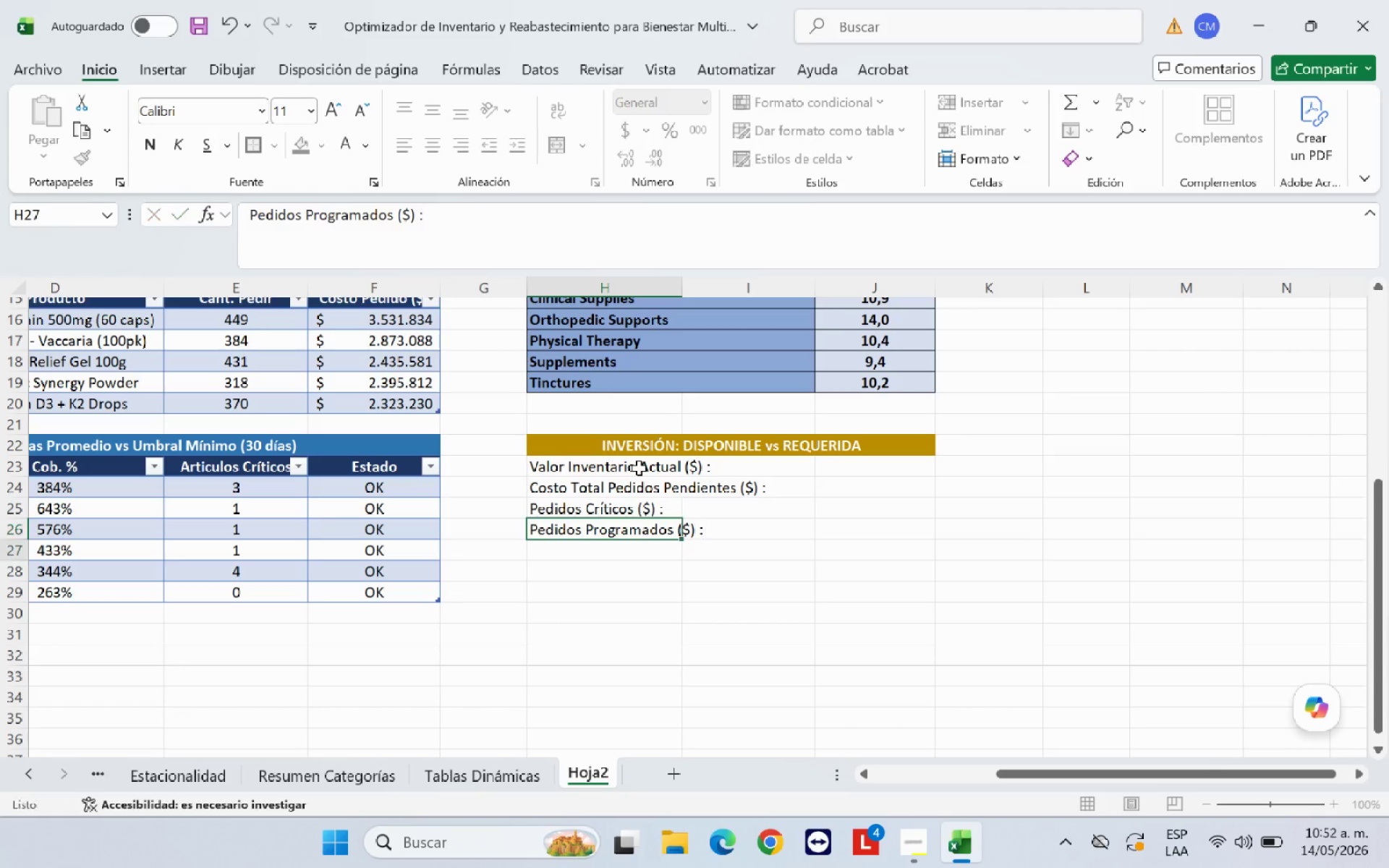 
key(Enter)
 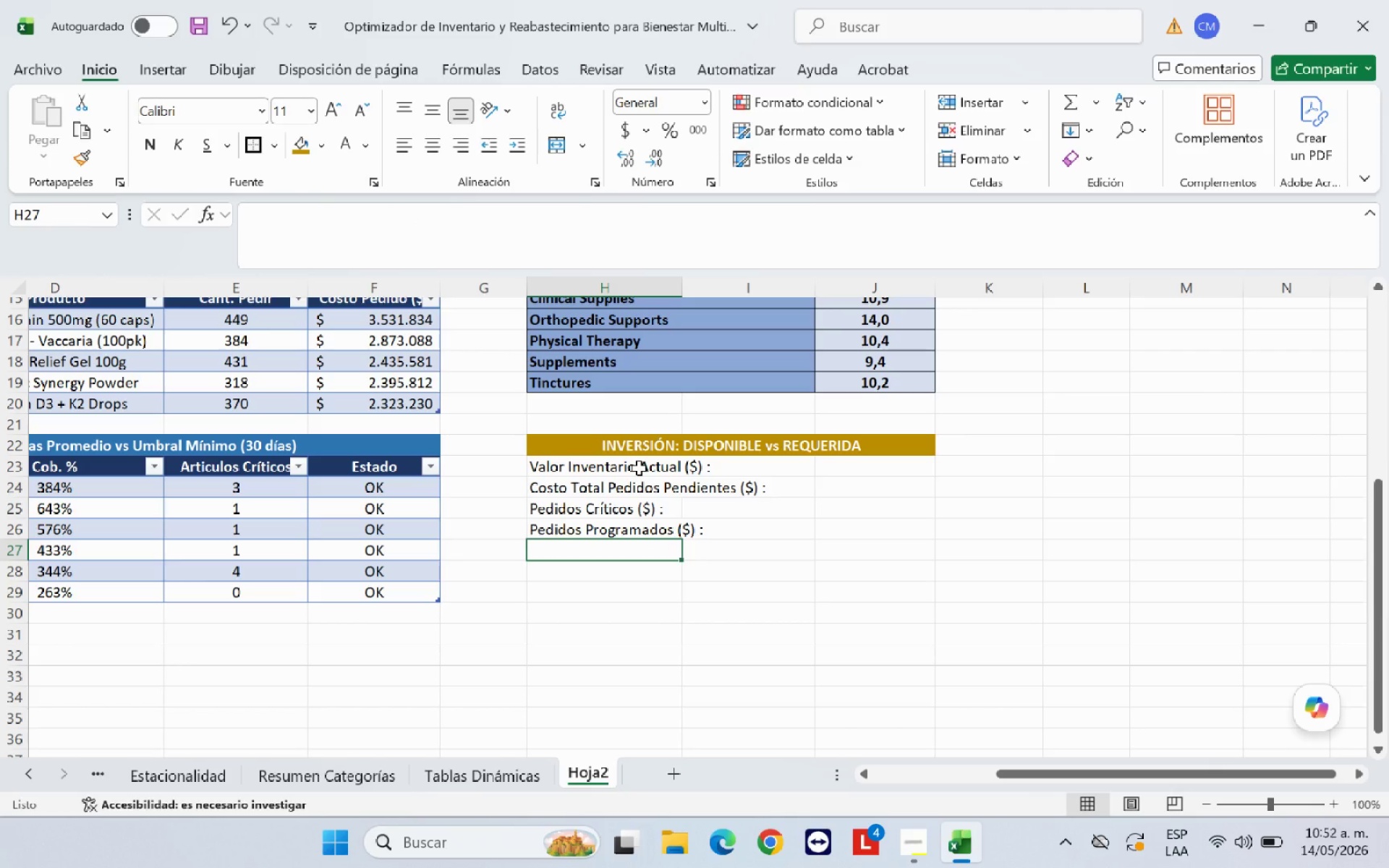 
type(SKUs sin necesidad de pedido>)
 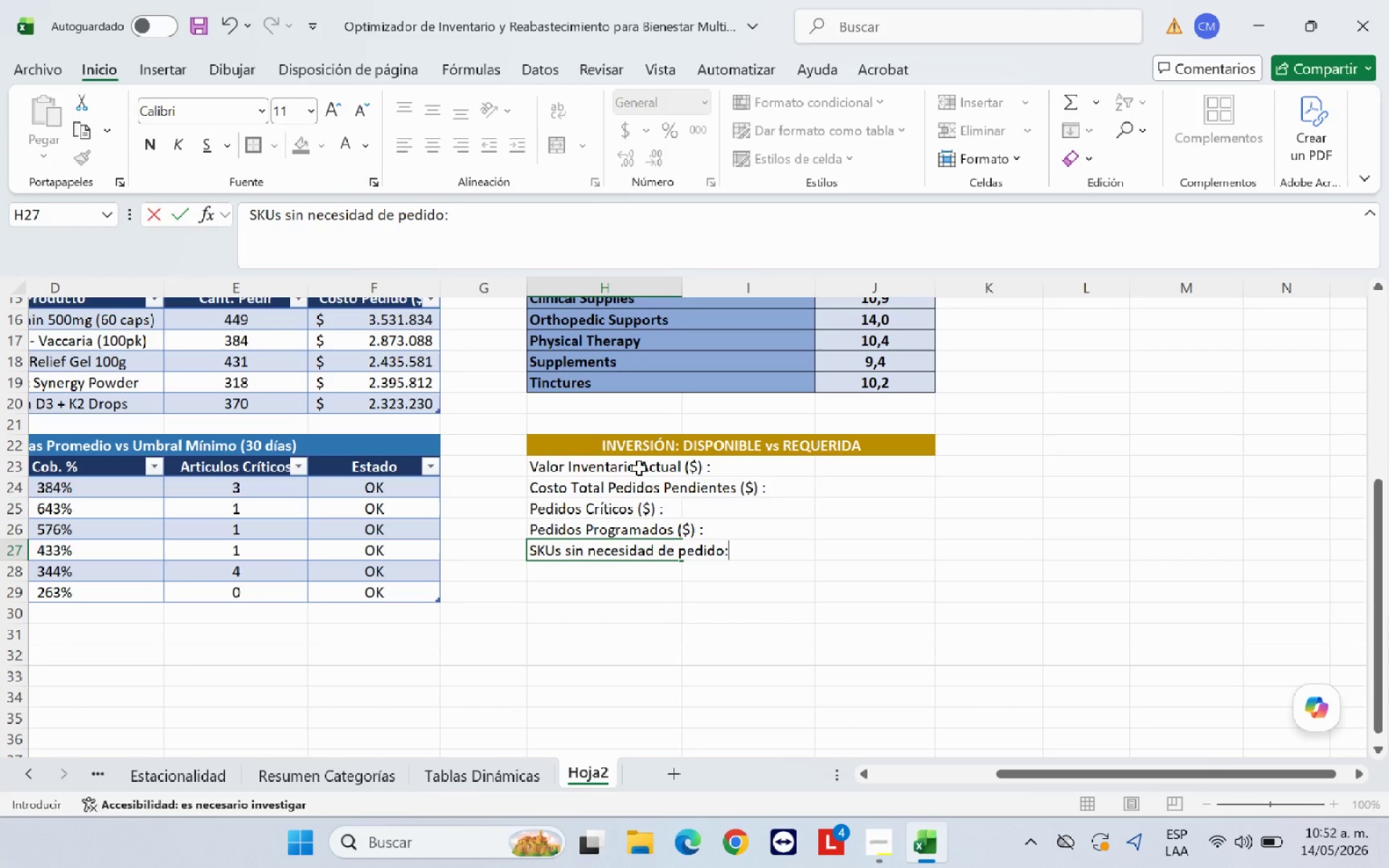 
left_click_drag(start_coordinate=[680, 287], to_coordinate=[692, 293])
 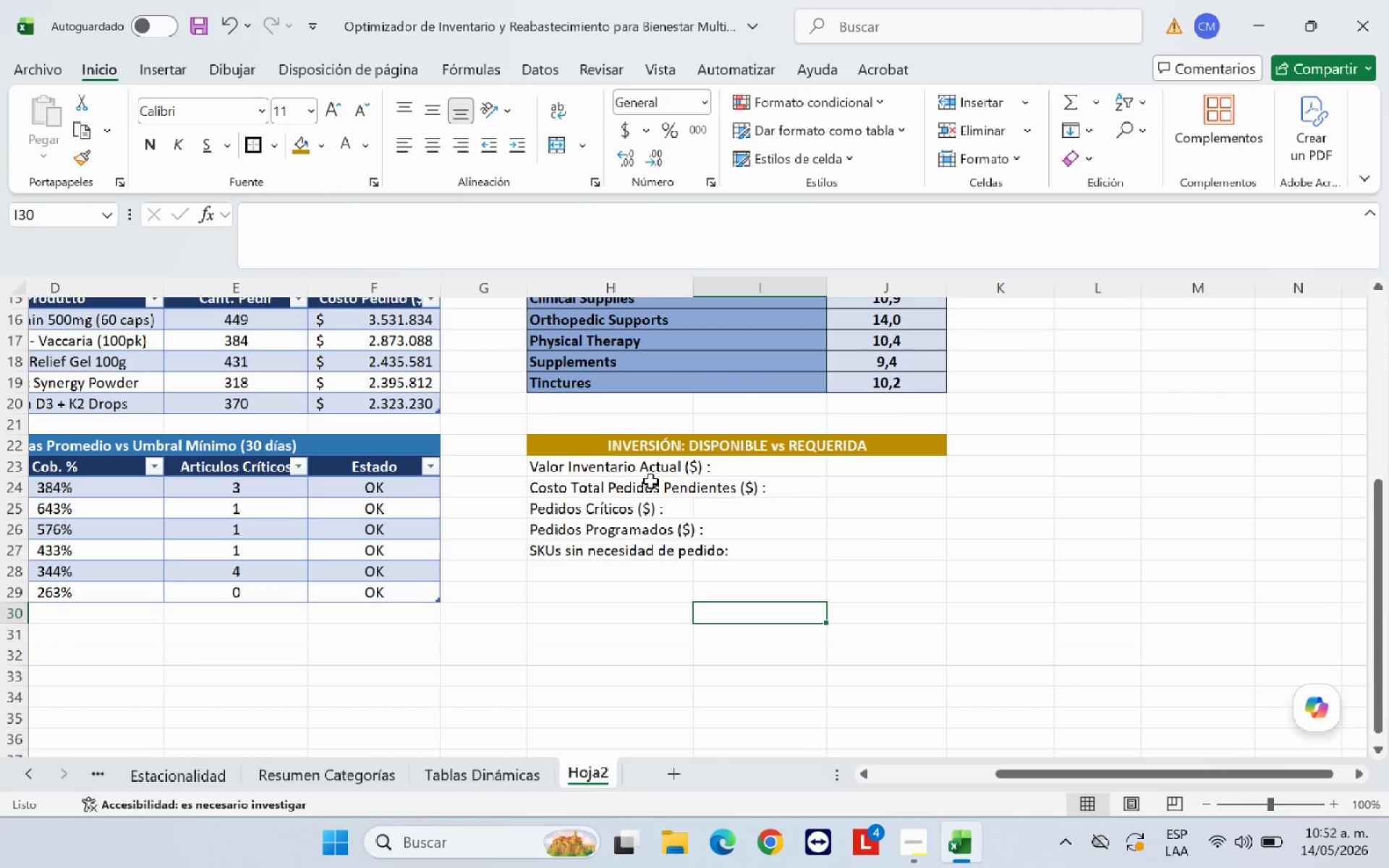 
left_click_drag(start_coordinate=[650, 475], to_coordinate=[729, 466])
 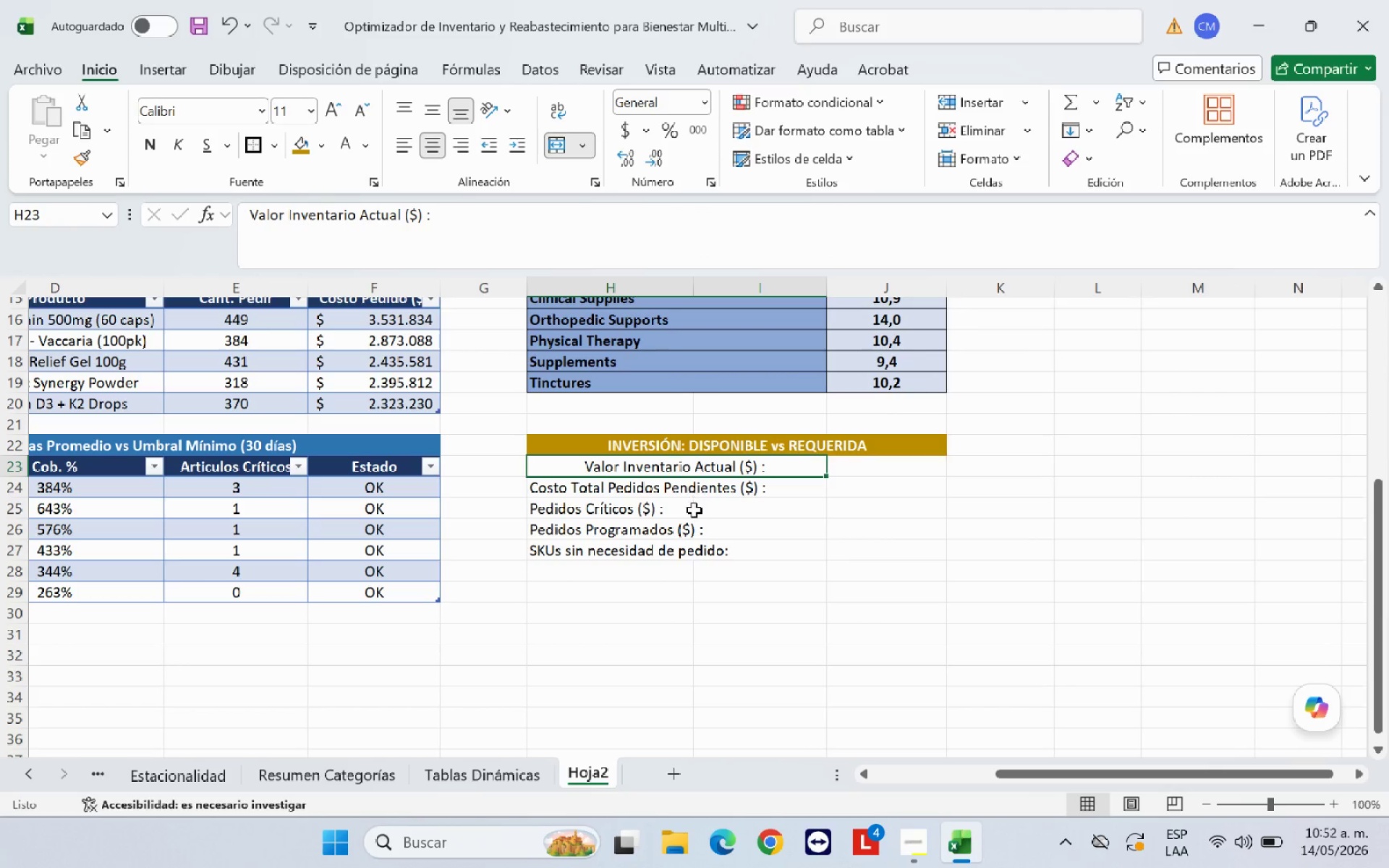 
left_click_drag(start_coordinate=[638, 486], to_coordinate=[765, 486])
 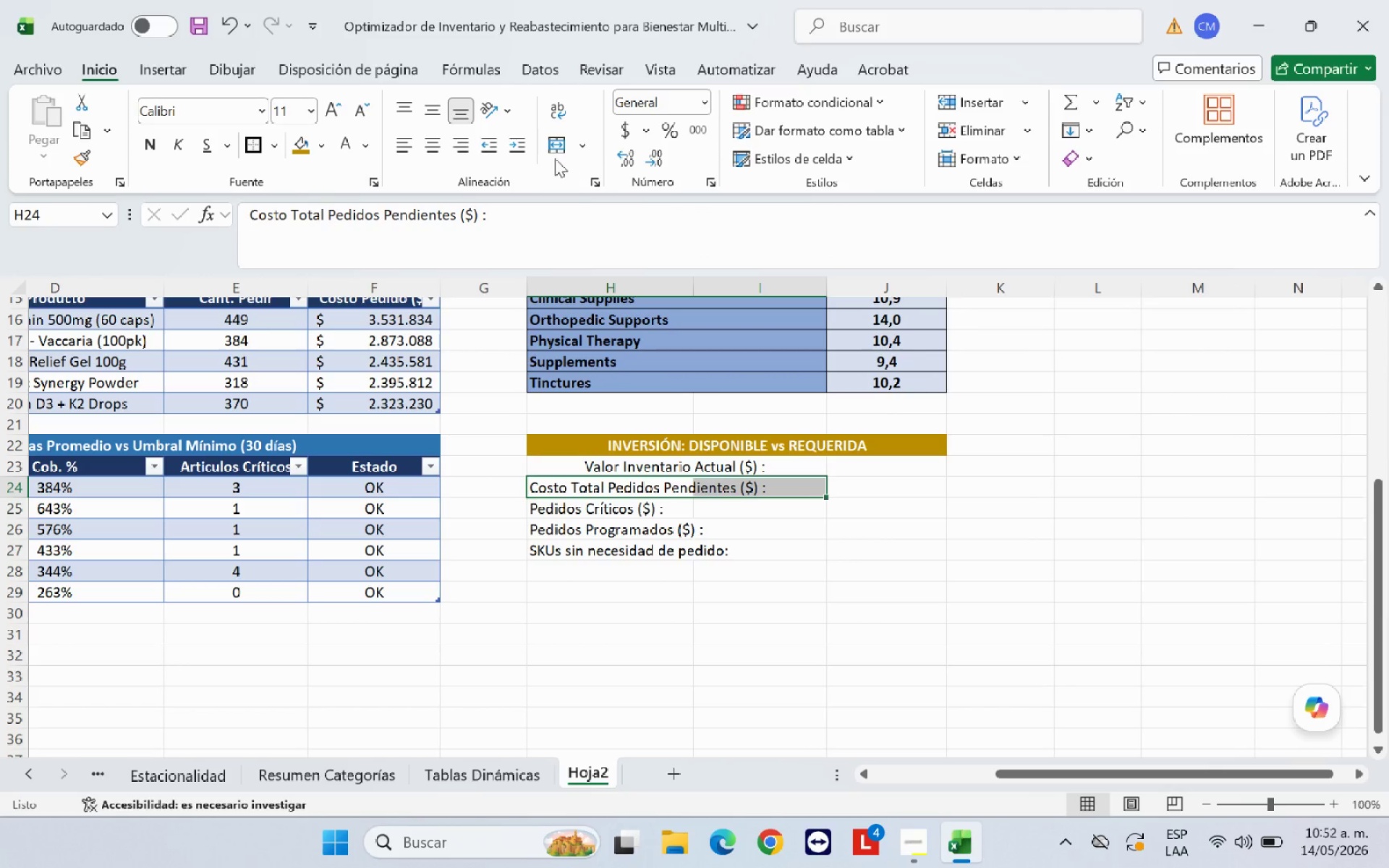 
left_click([555, 154])
 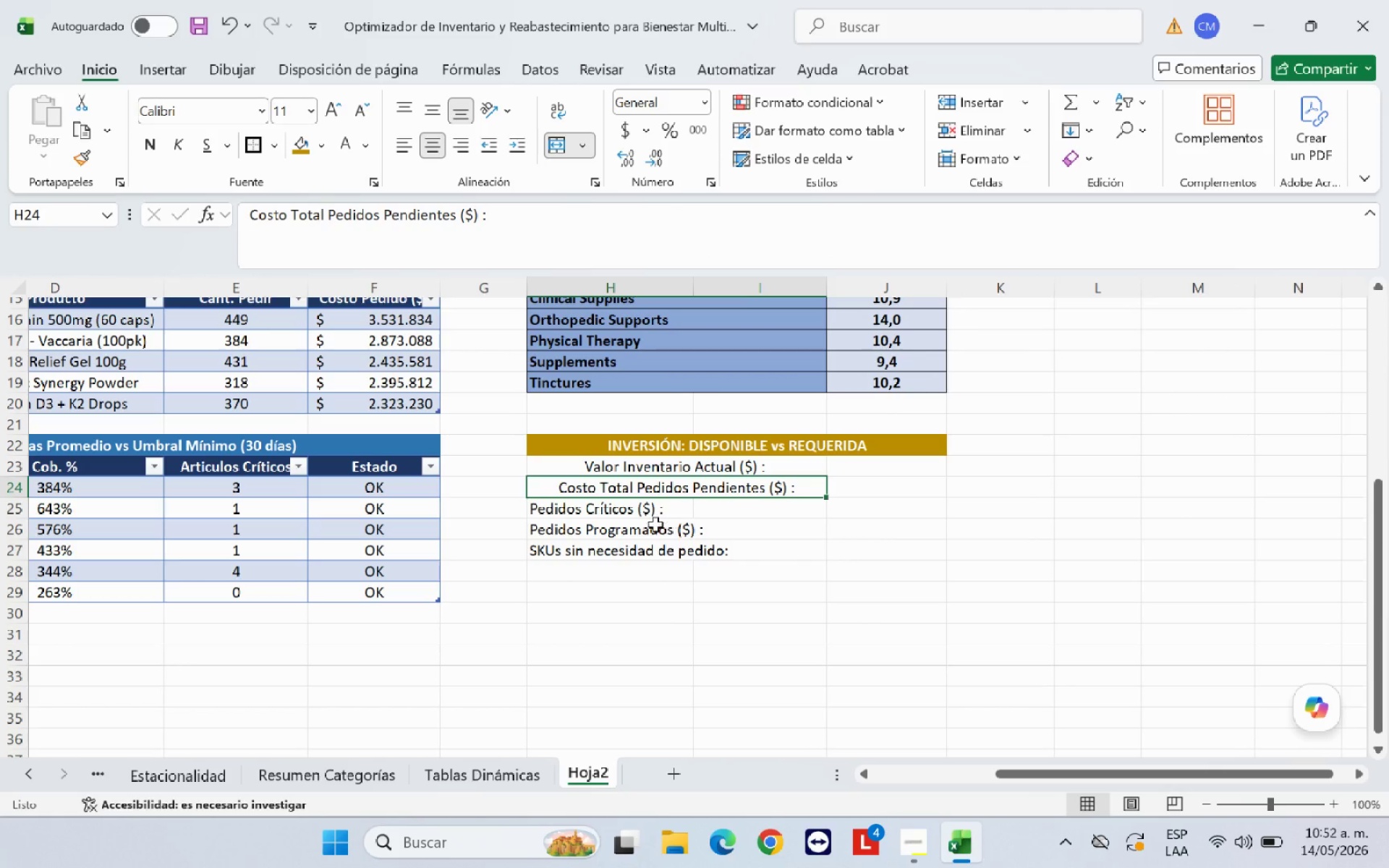 
left_click_drag(start_coordinate=[649, 512], to_coordinate=[739, 508])
 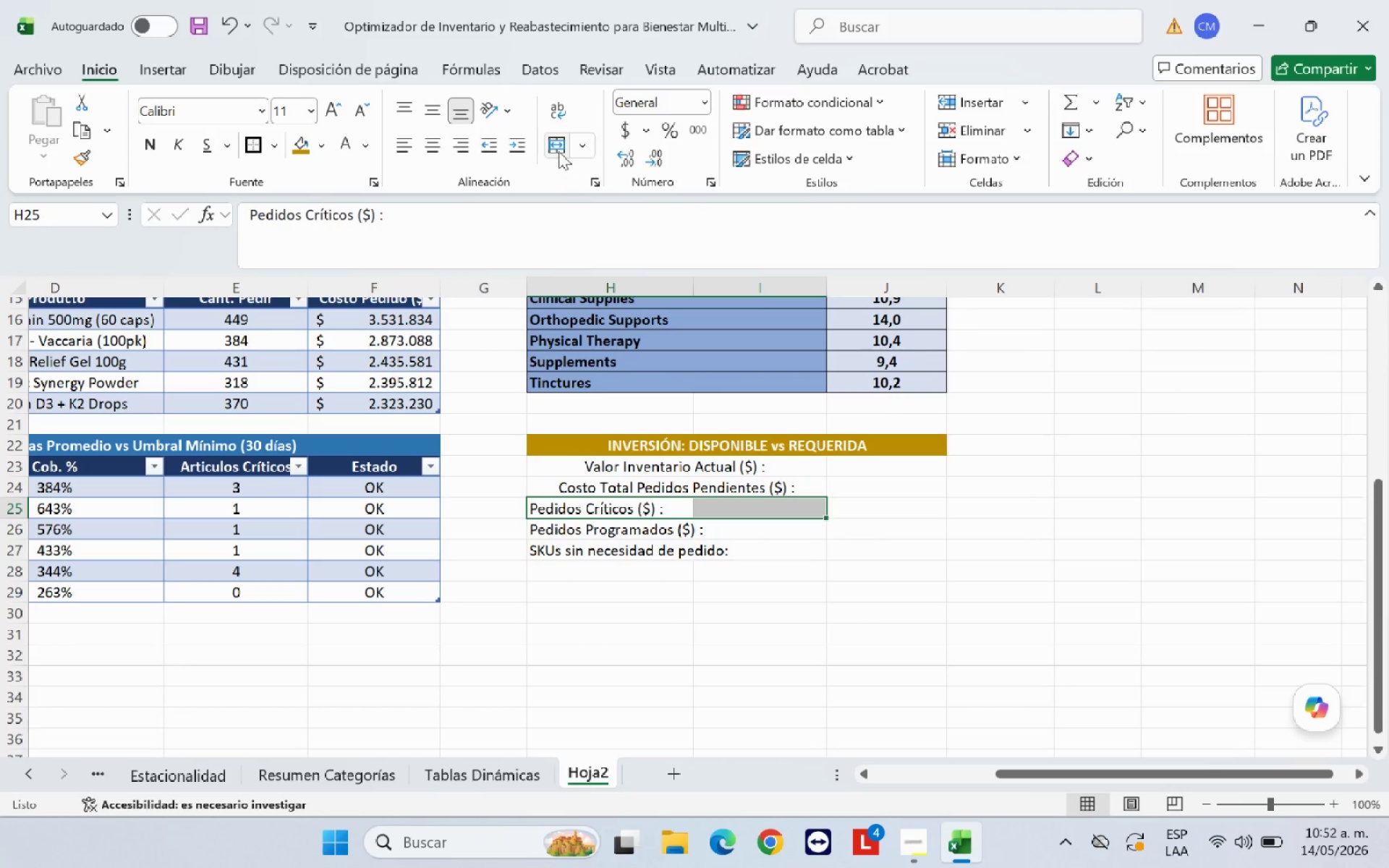 
left_click([556, 145])
 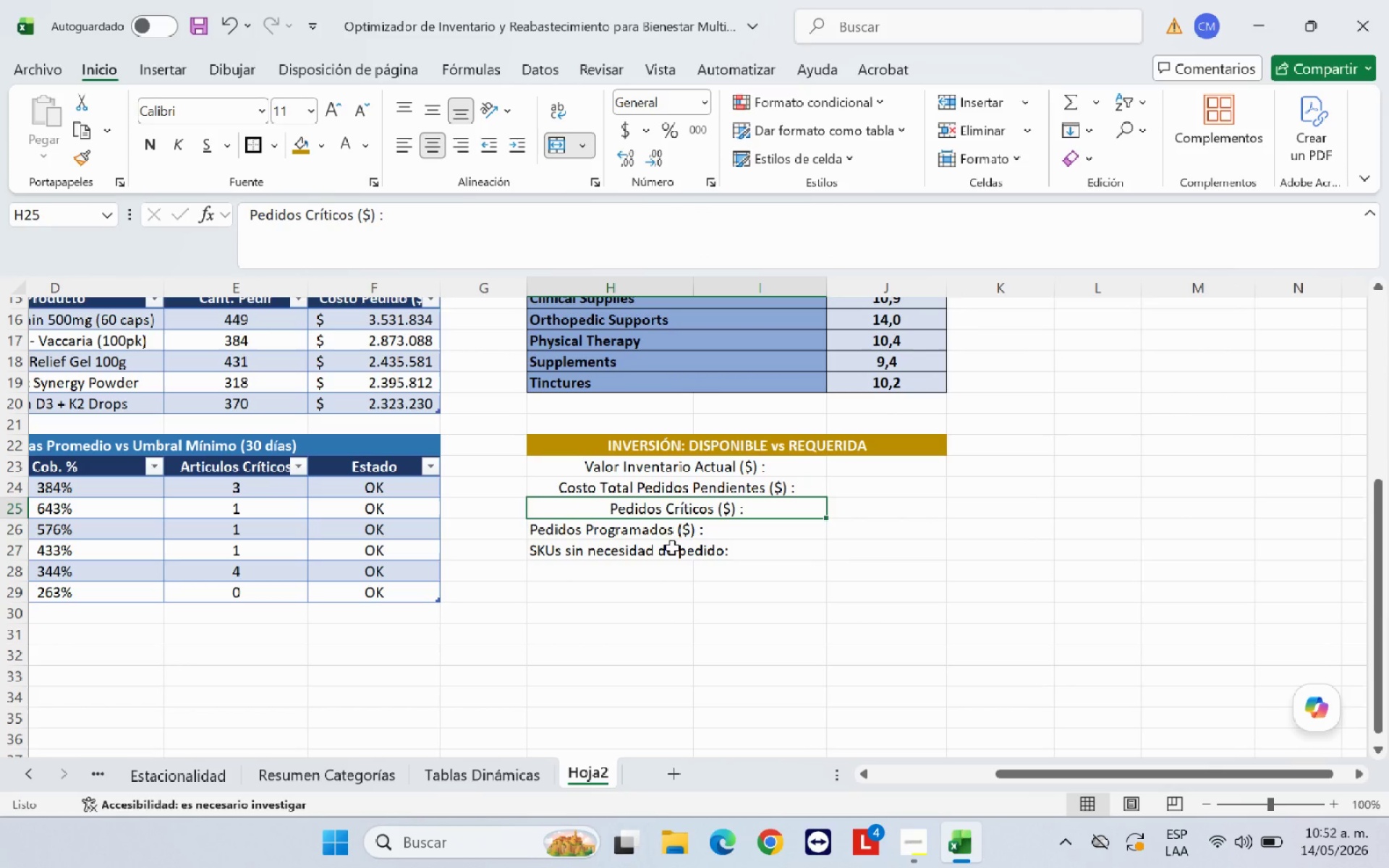 
left_click_drag(start_coordinate=[663, 533], to_coordinate=[732, 532])
 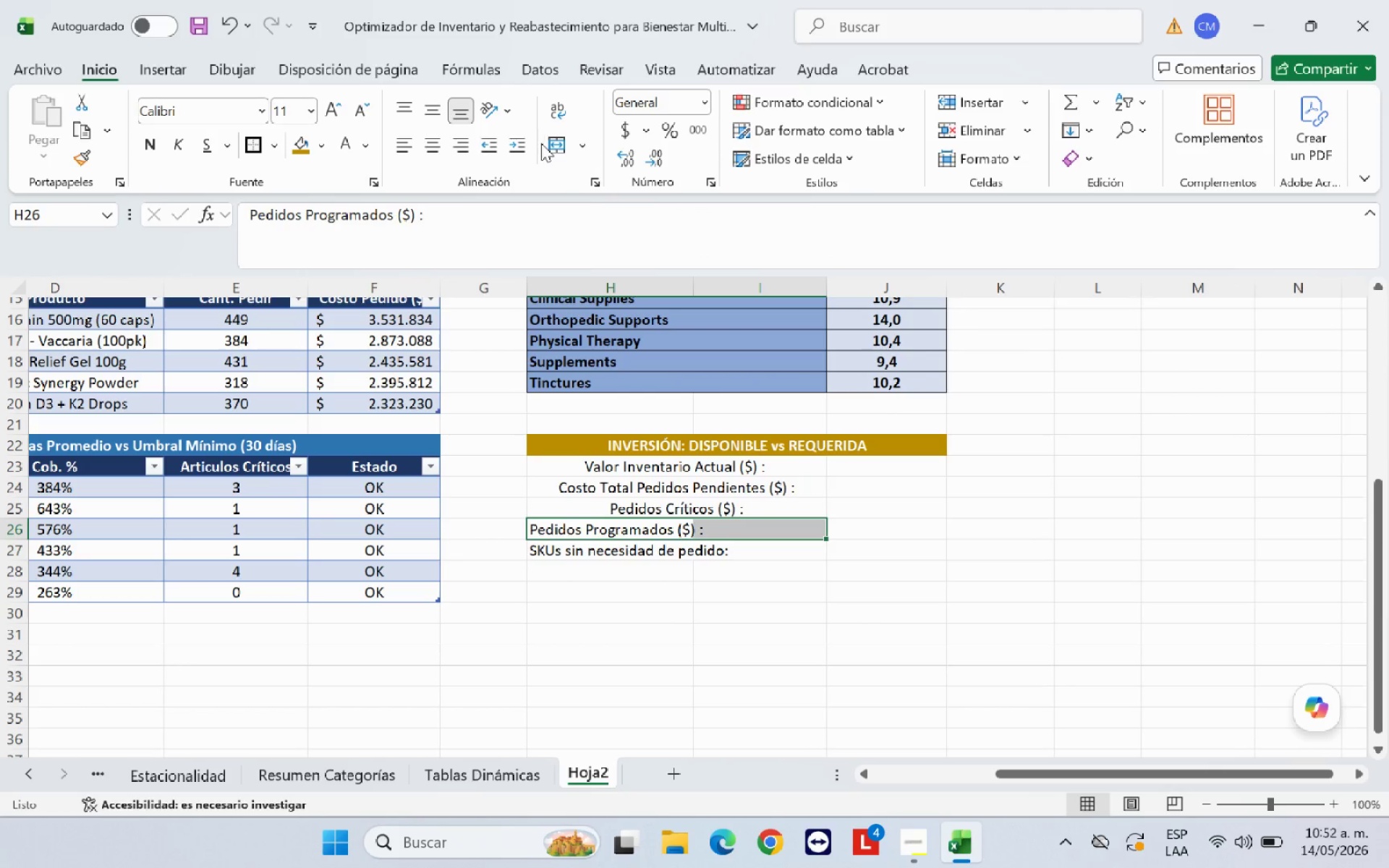 
left_click([555, 143])
 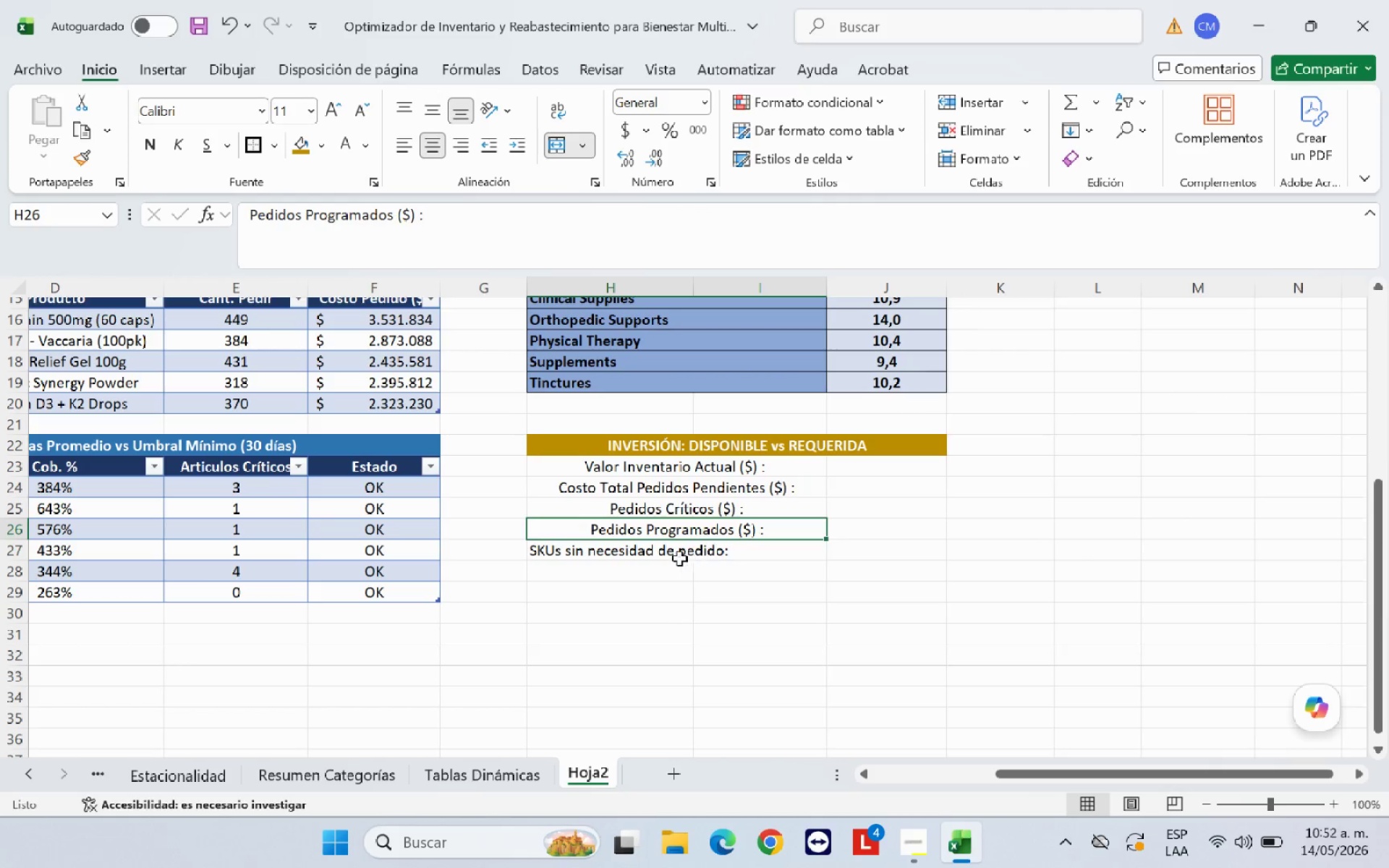 
left_click_drag(start_coordinate=[665, 555], to_coordinate=[737, 548])
 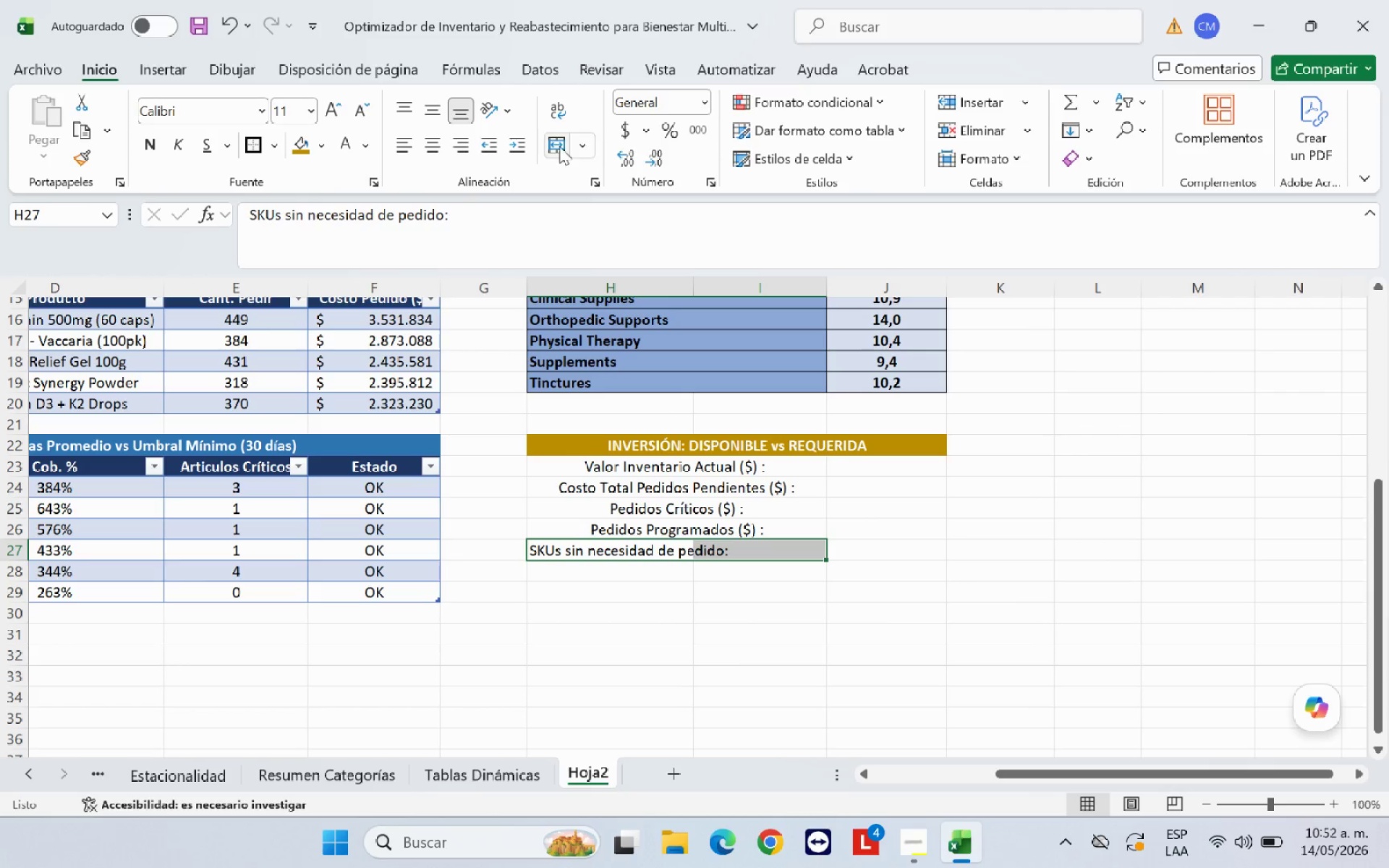 
left_click([559, 146])
 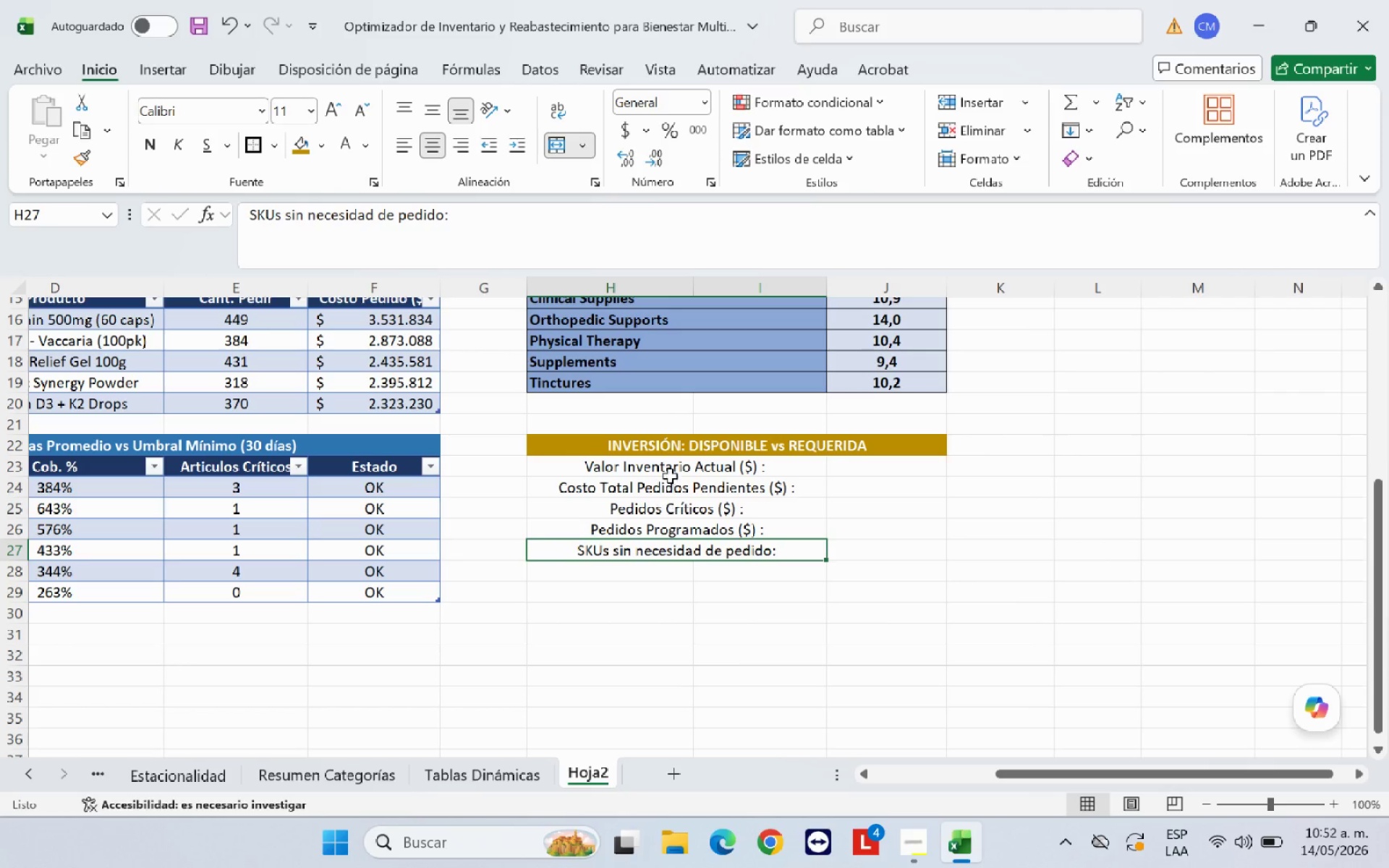 
left_click_drag(start_coordinate=[670, 472], to_coordinate=[672, 545])
 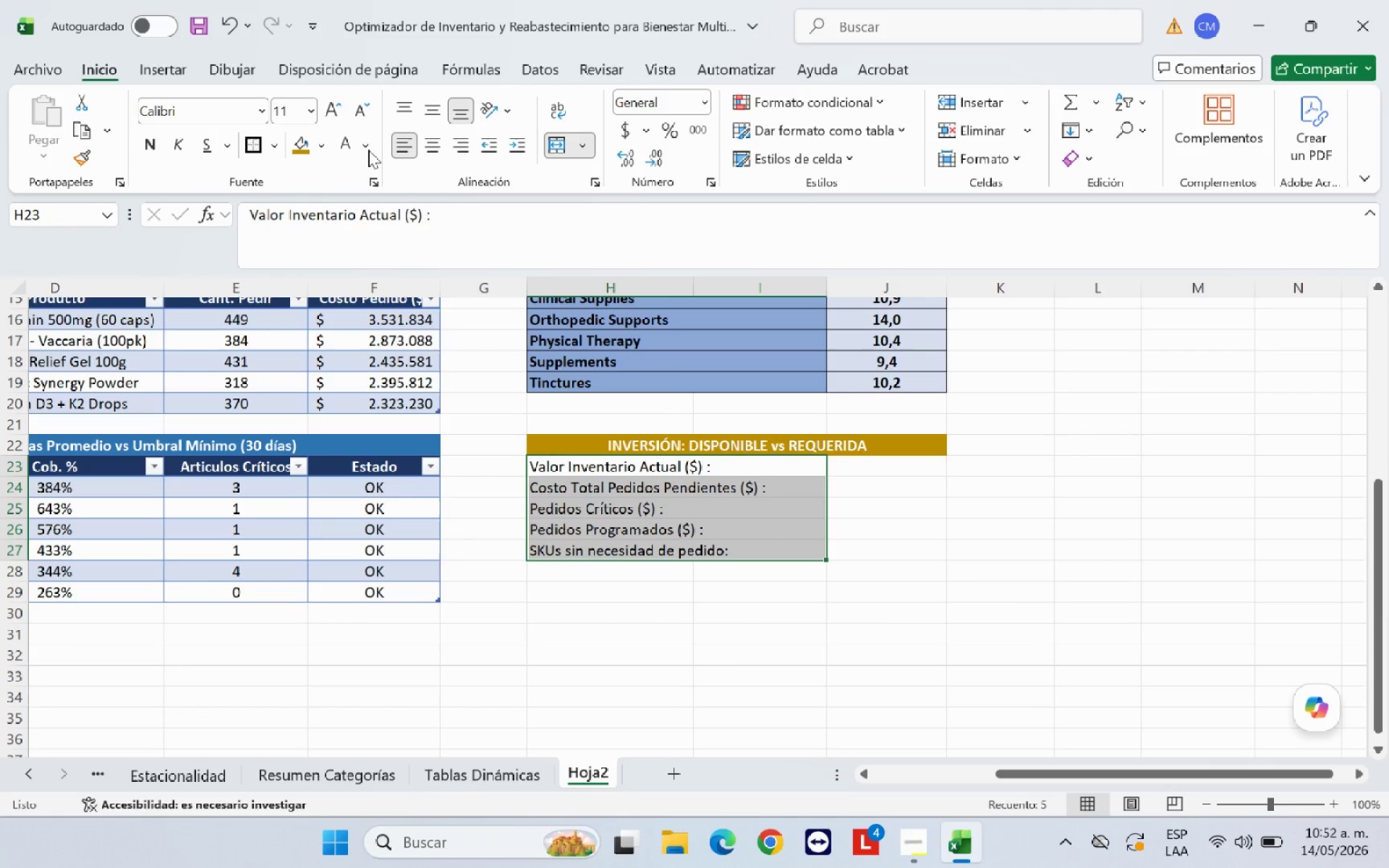 
left_click([153, 151])
 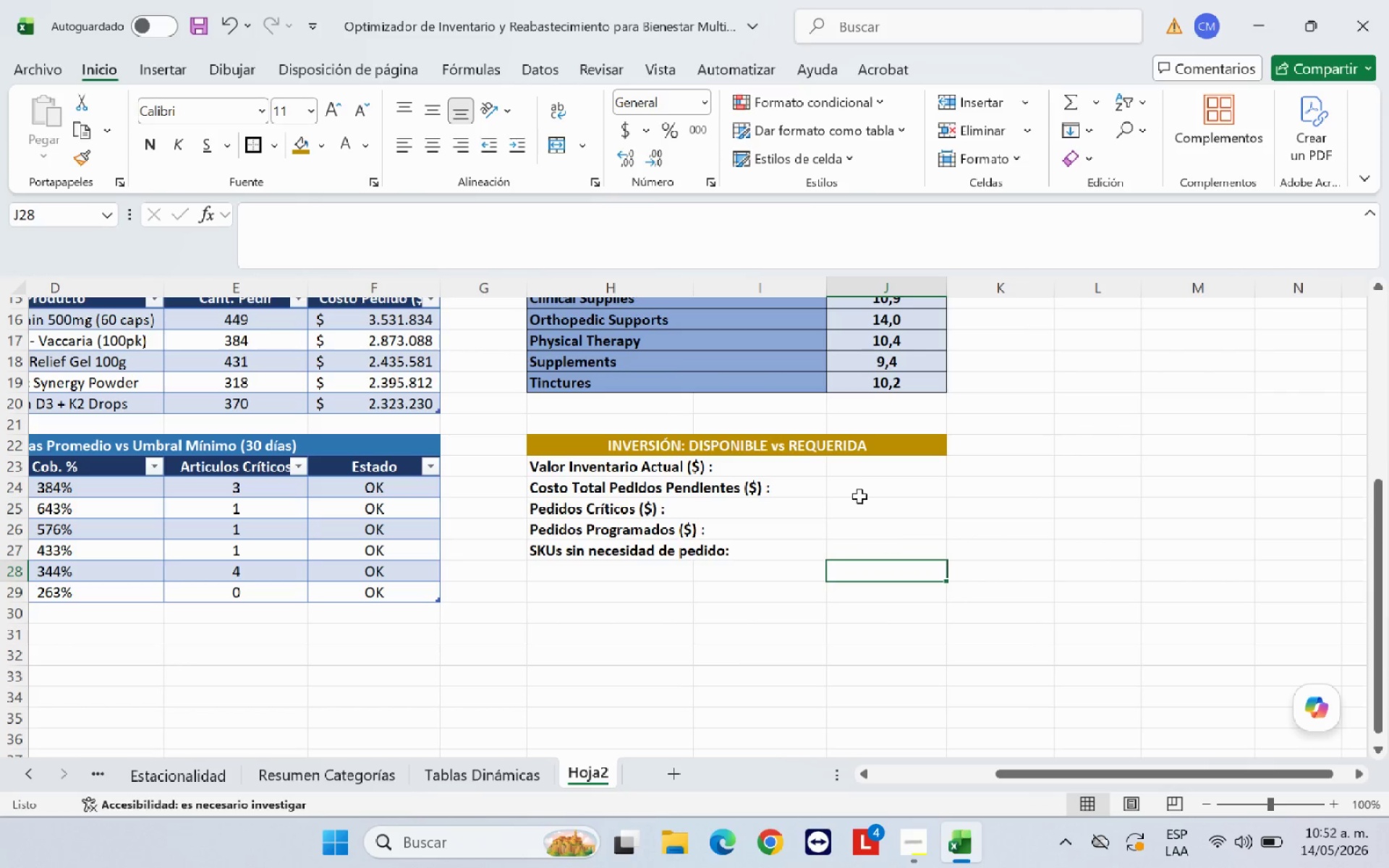 
double_click([854, 469])
 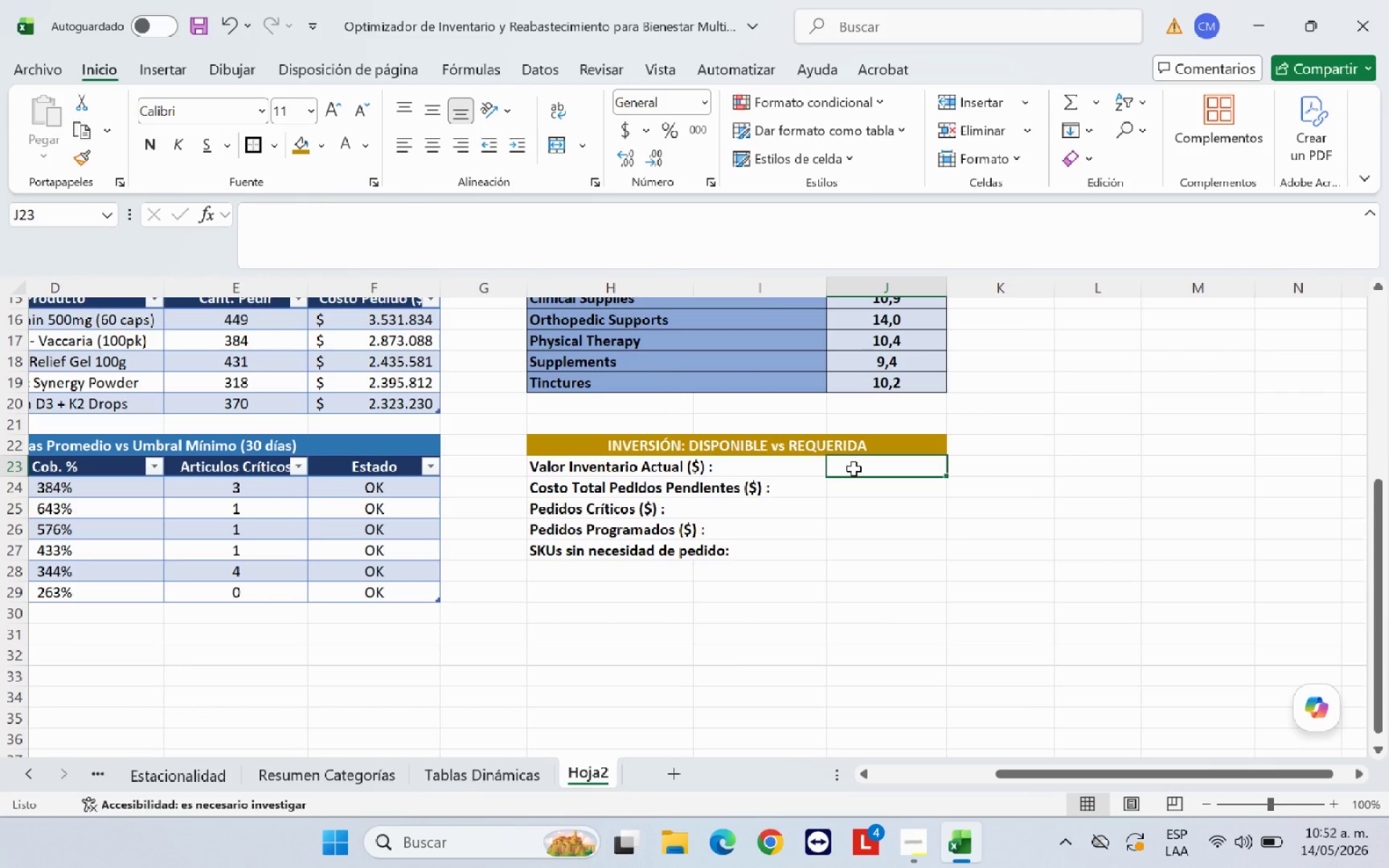 
wait(9.31)
 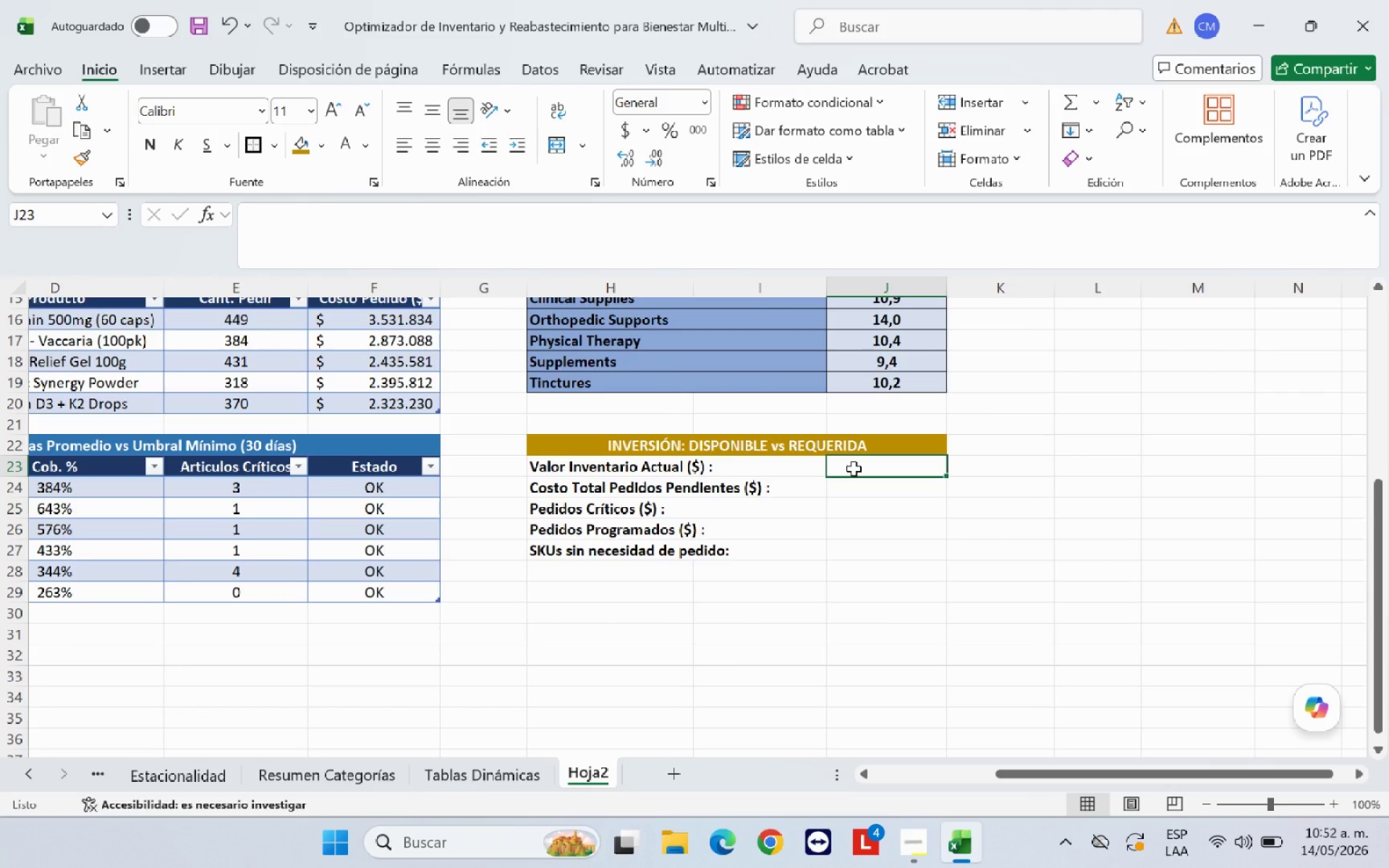 
type()SUMA*)
 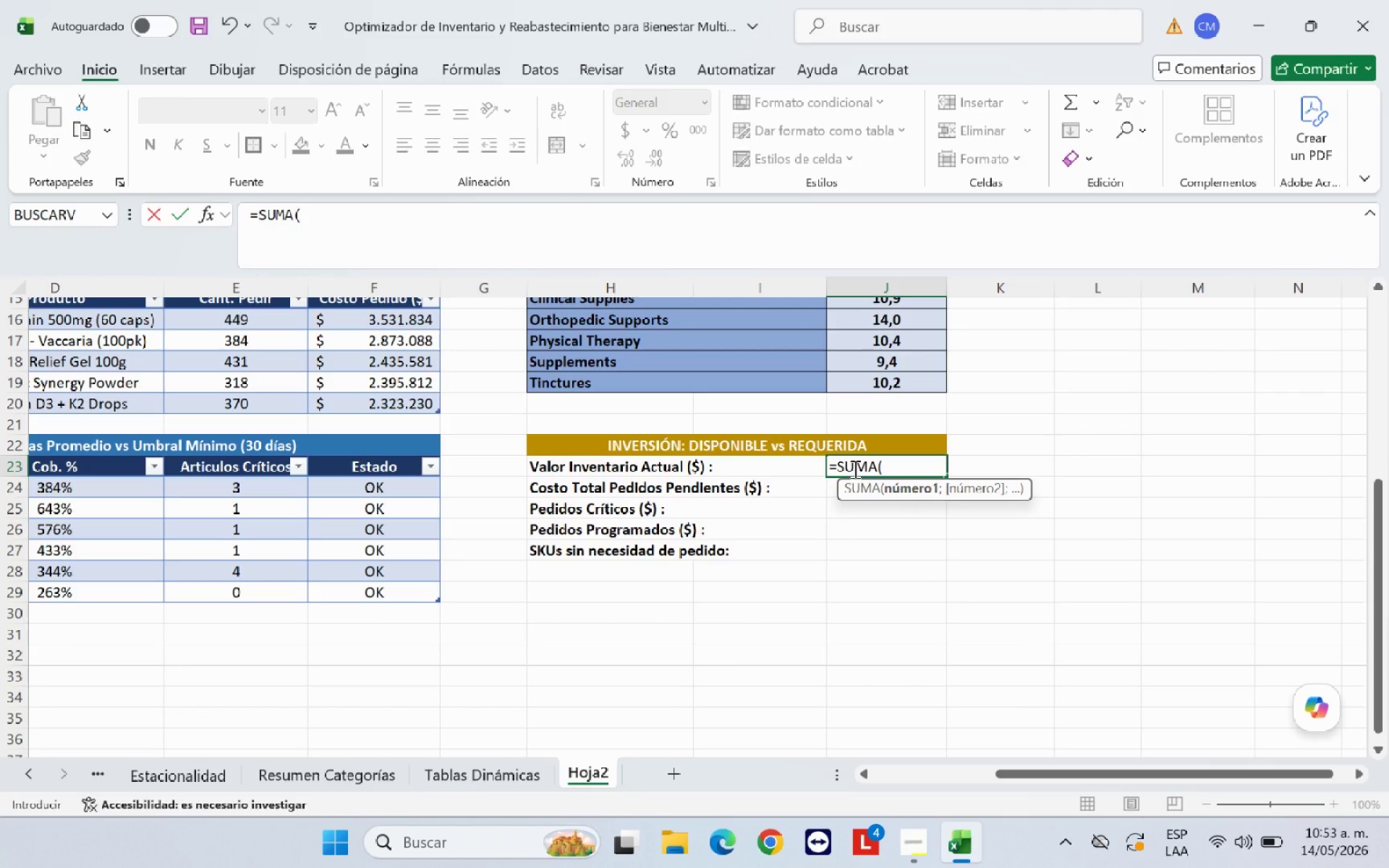 
left_click([88, 773])
 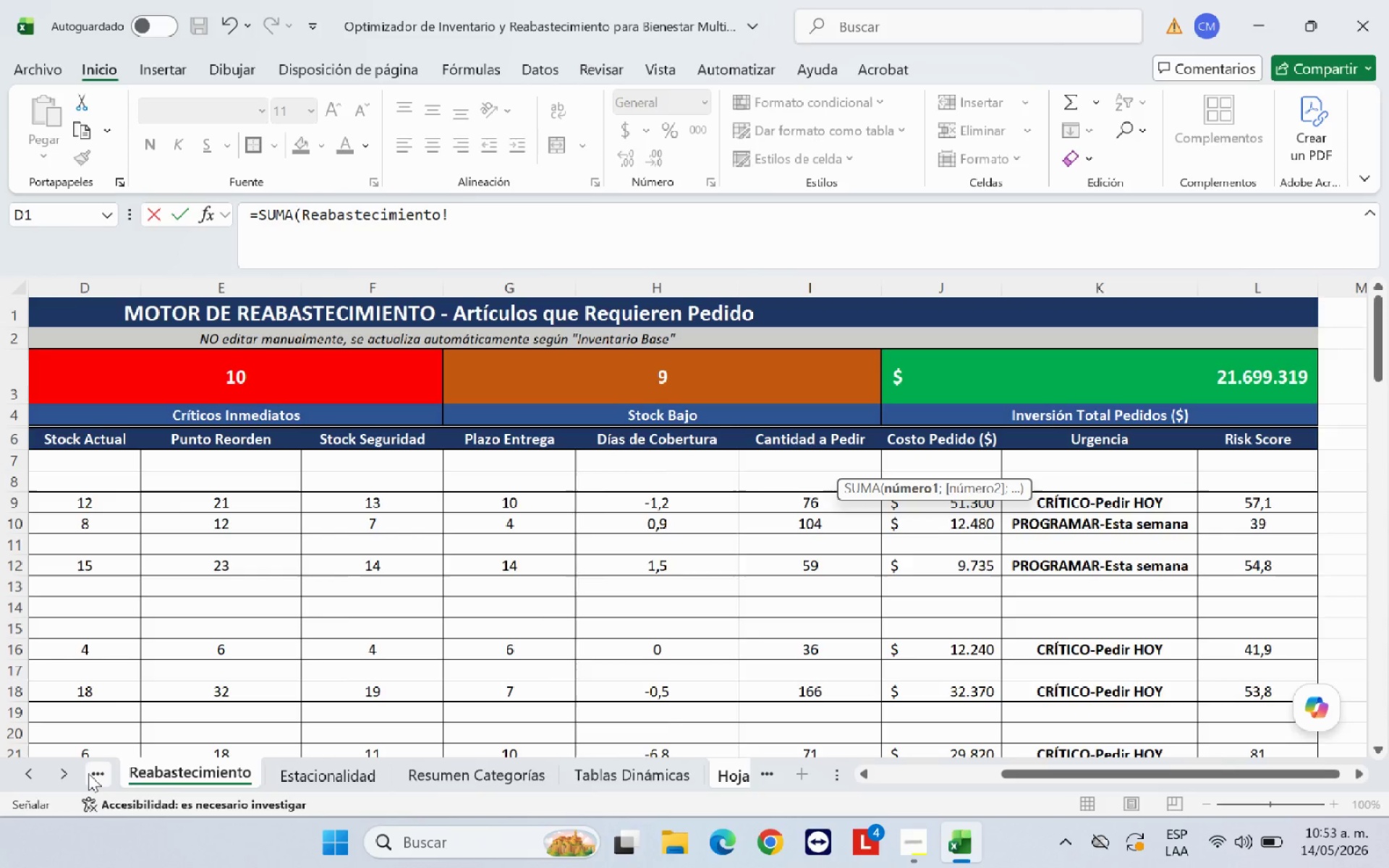 
left_click([88, 773])
 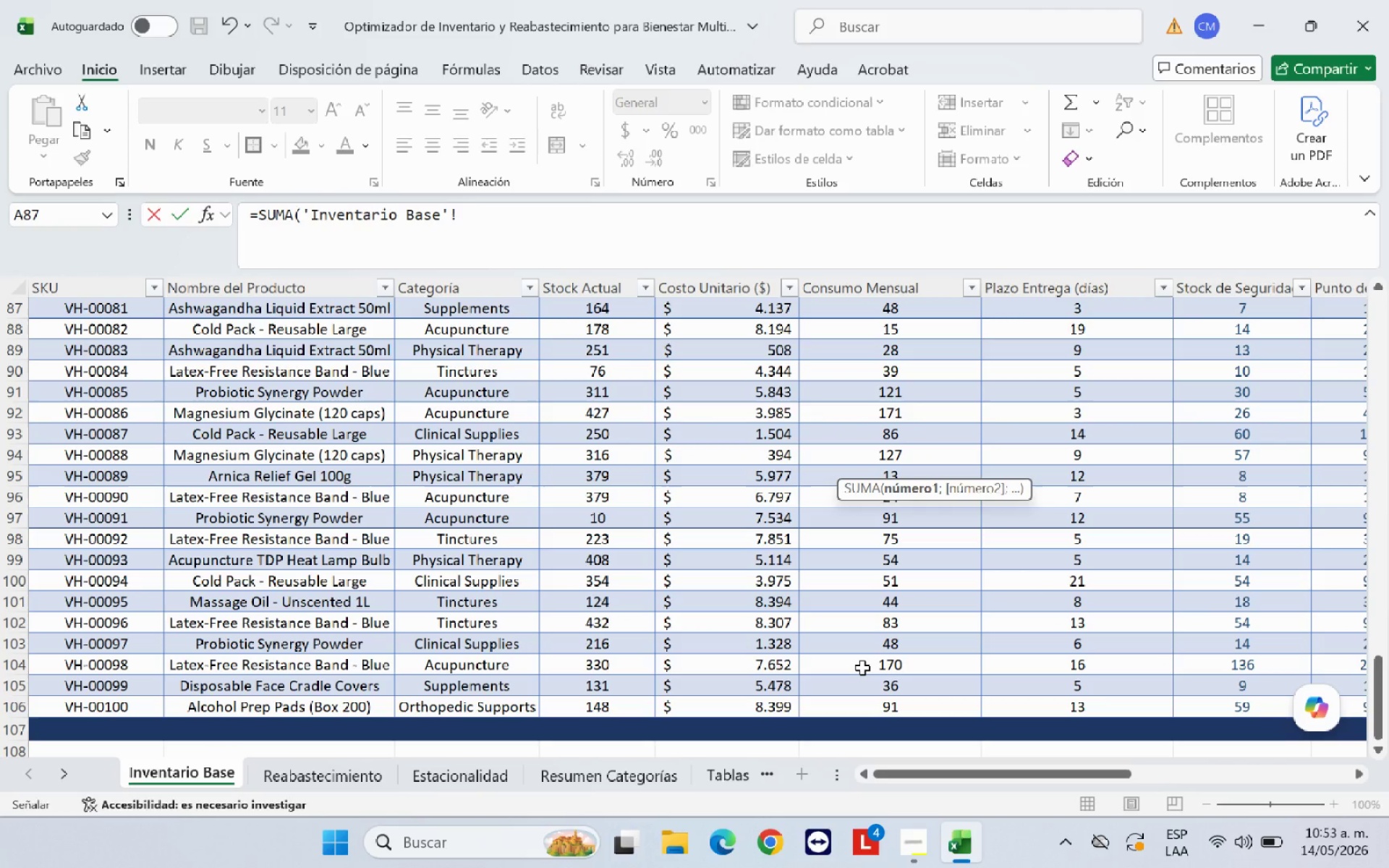 
wait(5.56)
 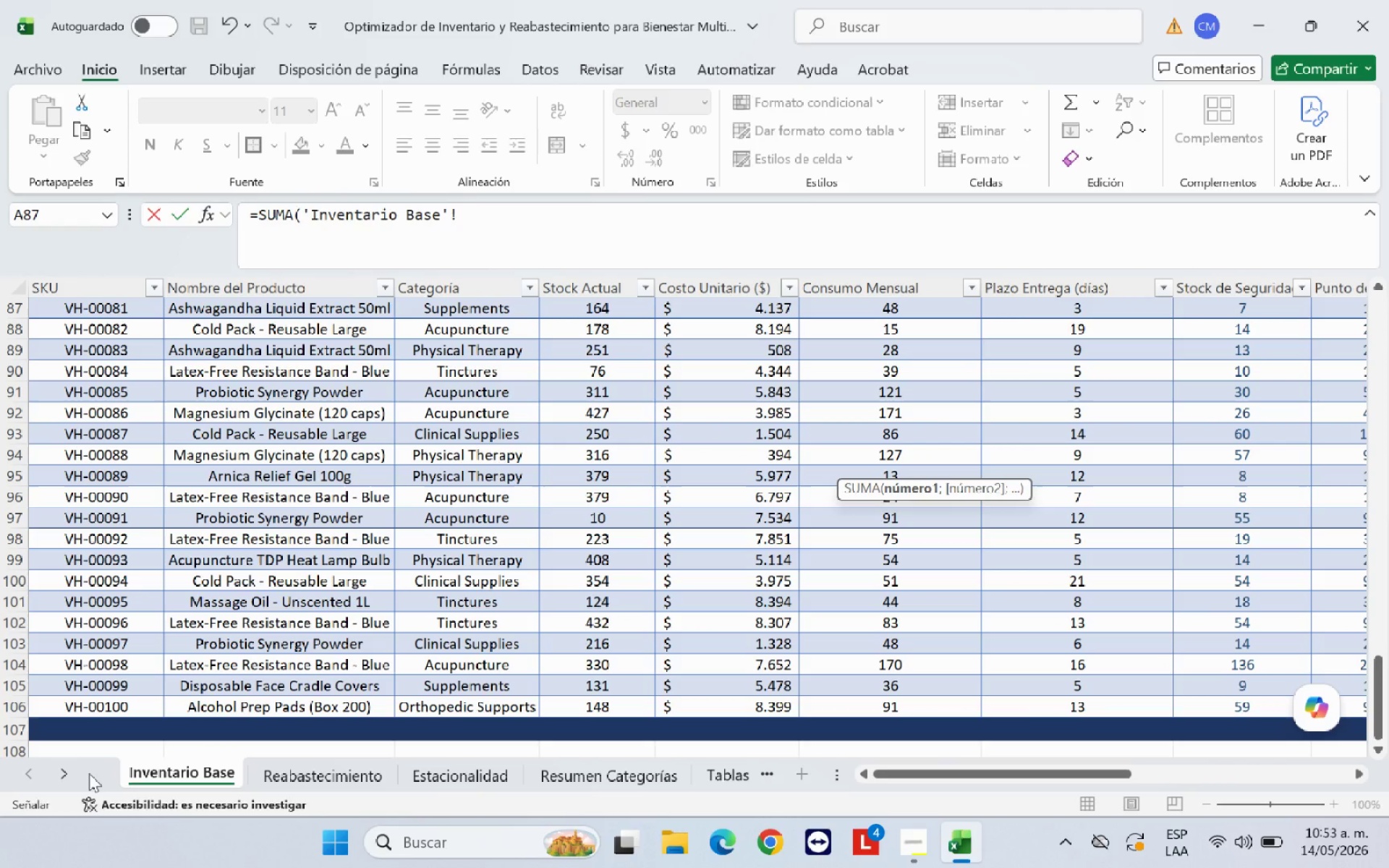 
scroll: coordinate [880, 673], scroll_direction: up, amount: 31.0
 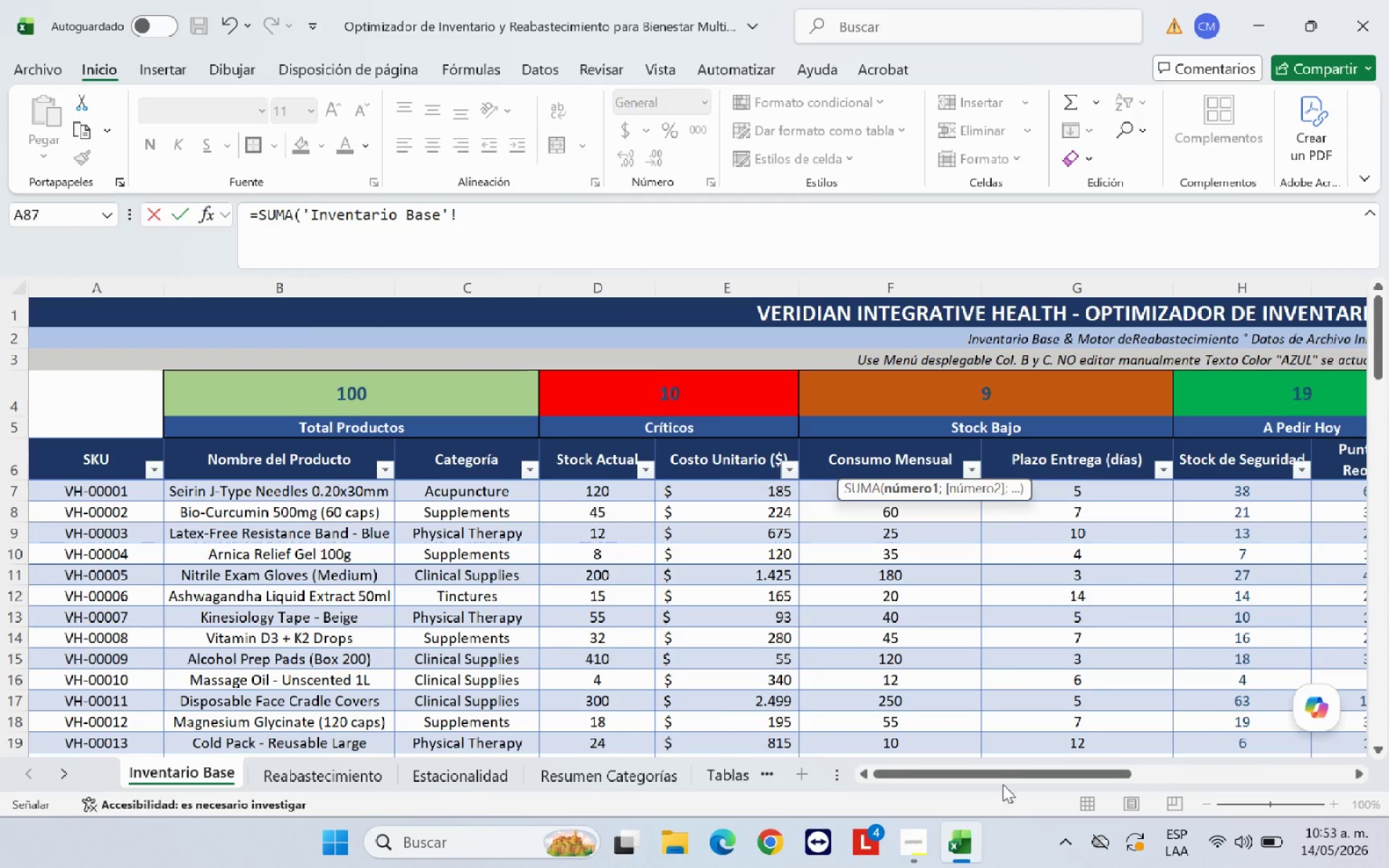 
left_click_drag(start_coordinate=[995, 773], to_coordinate=[1140, 760])
 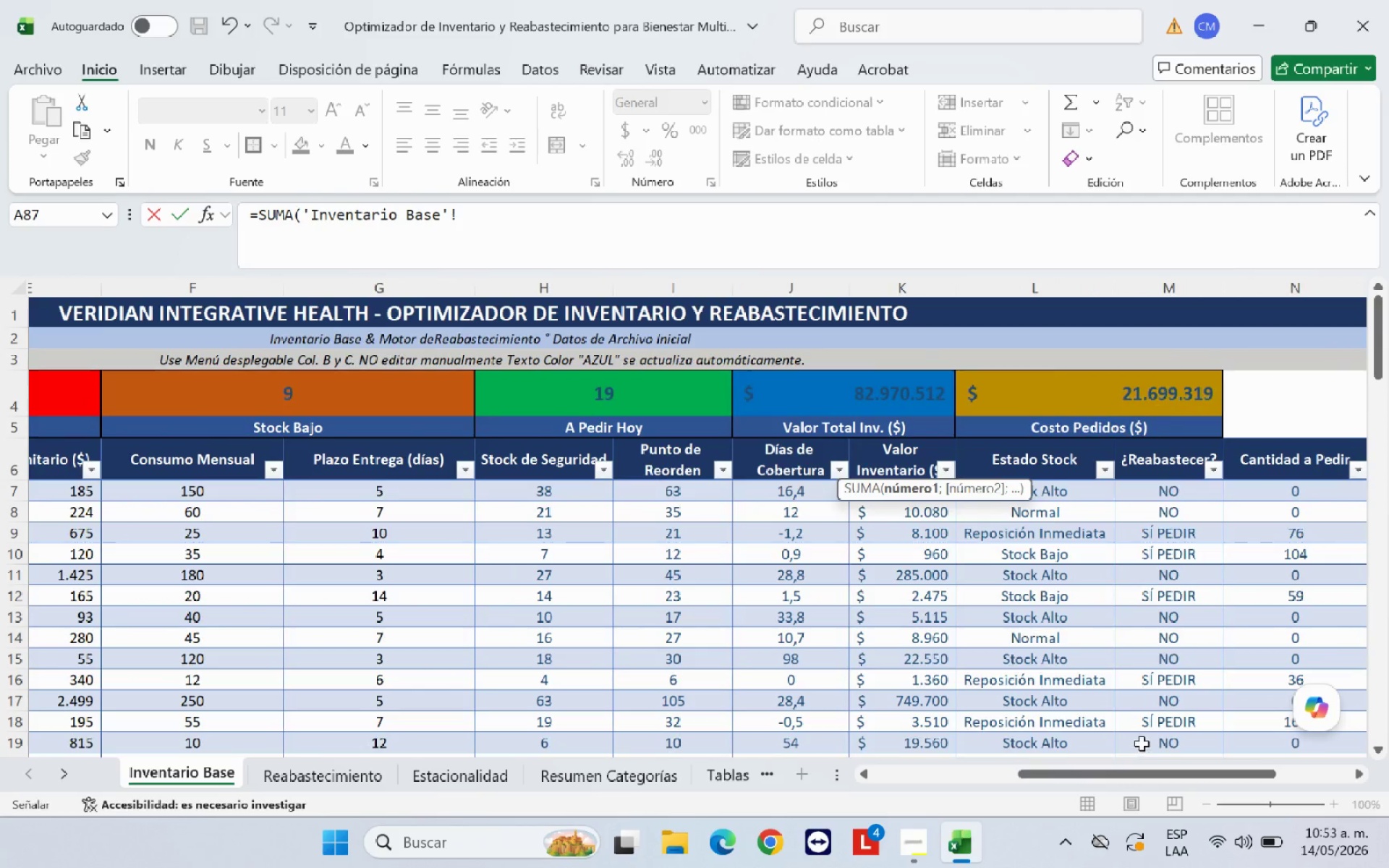 
scroll: coordinate [1142, 741], scroll_direction: down, amount: 2.0
 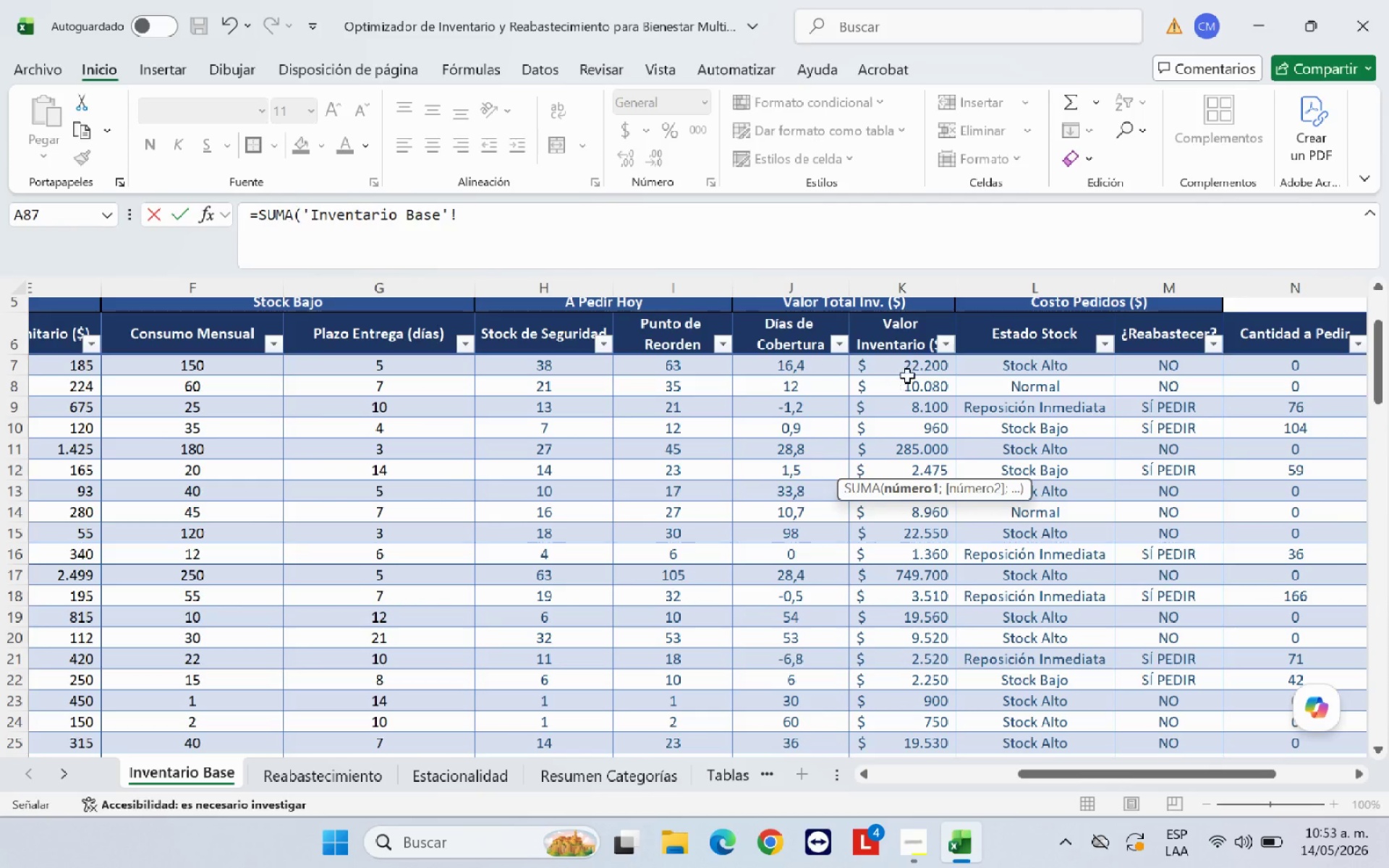 
left_click_drag(start_coordinate=[914, 367], to_coordinate=[921, 684])
 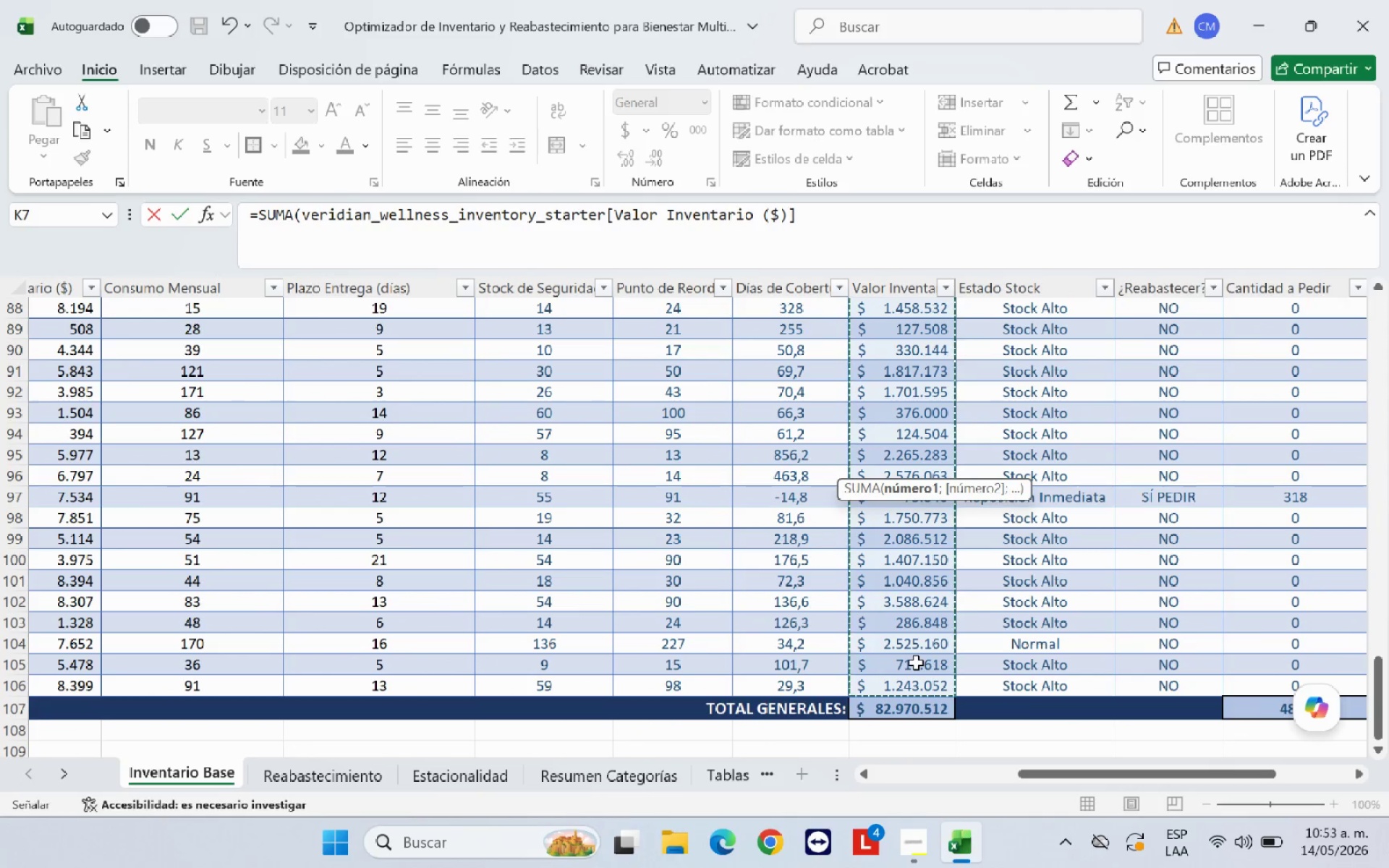 
key(Shift+9)
 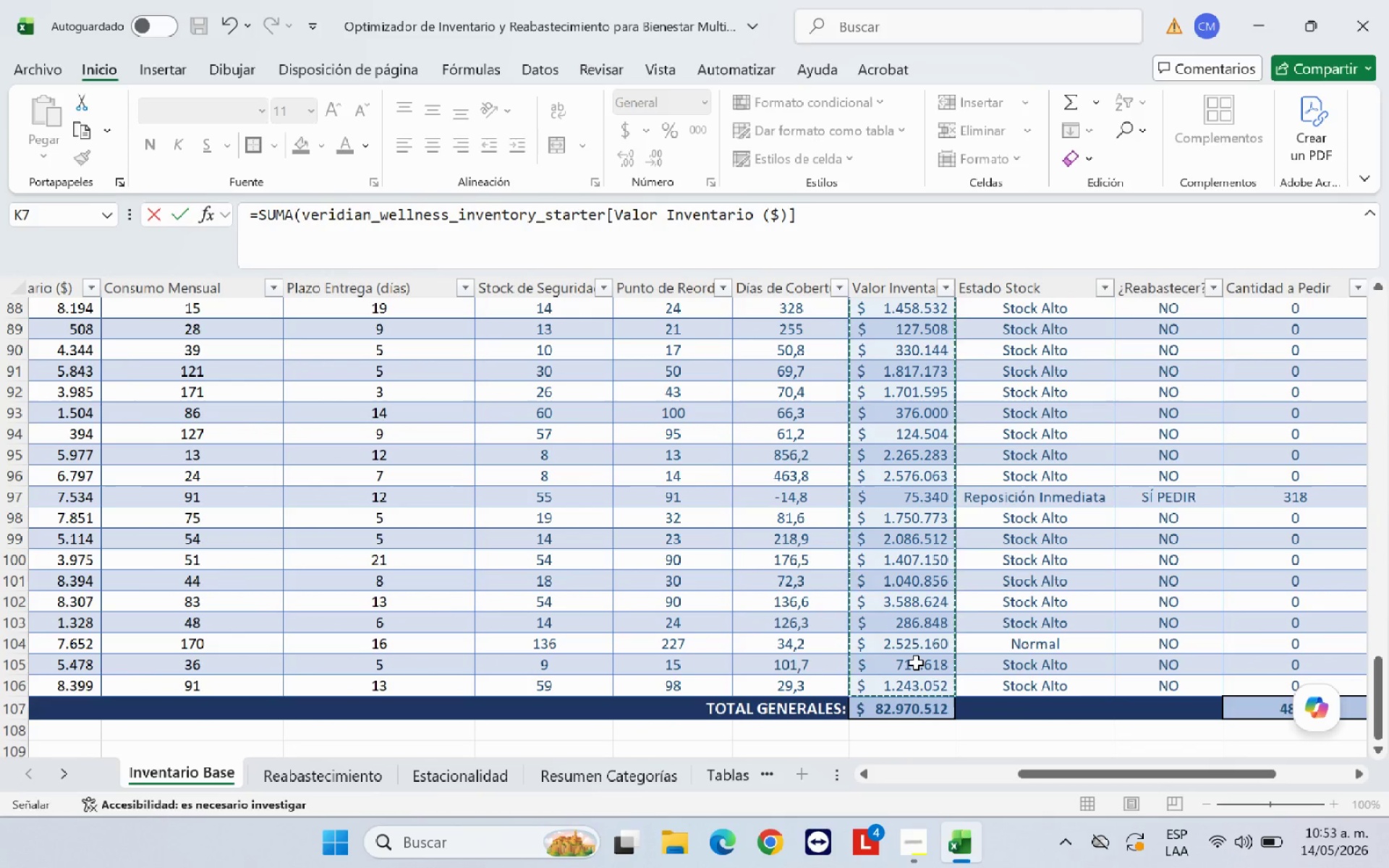 
key(Enter)
 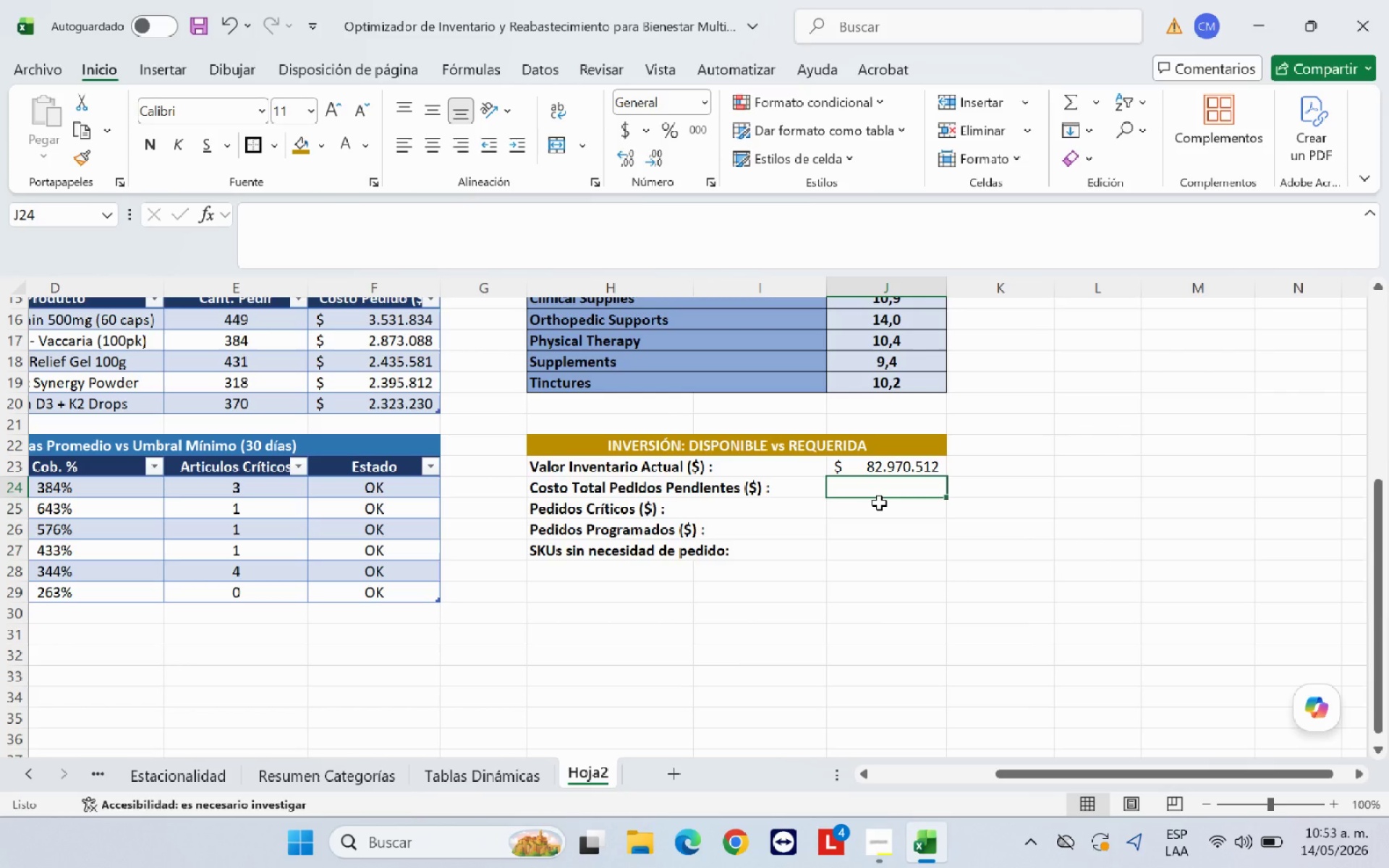 
wait(11.39)
 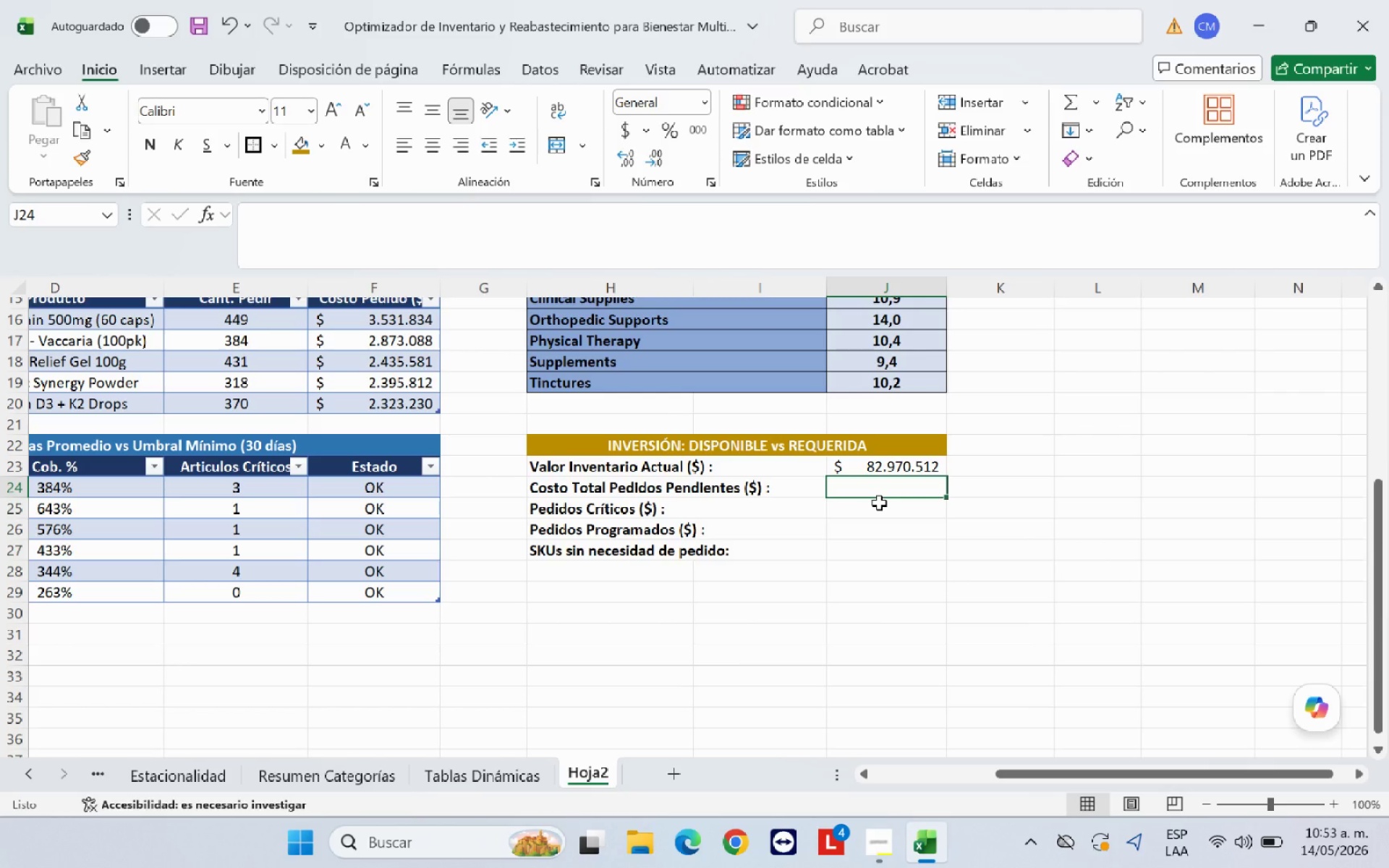 
type()SUMAR.SI*)
 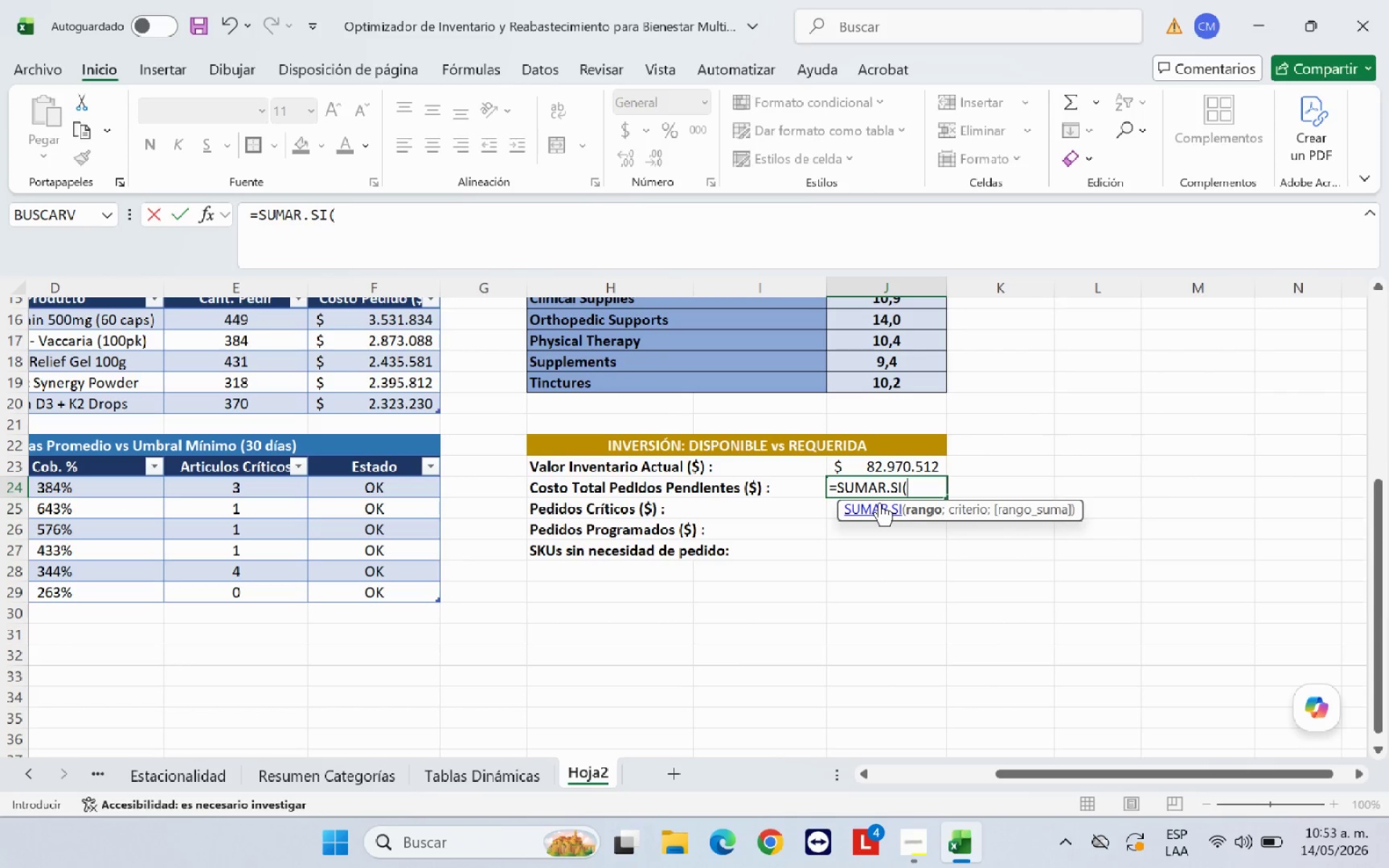 
double_click([97, 778])
 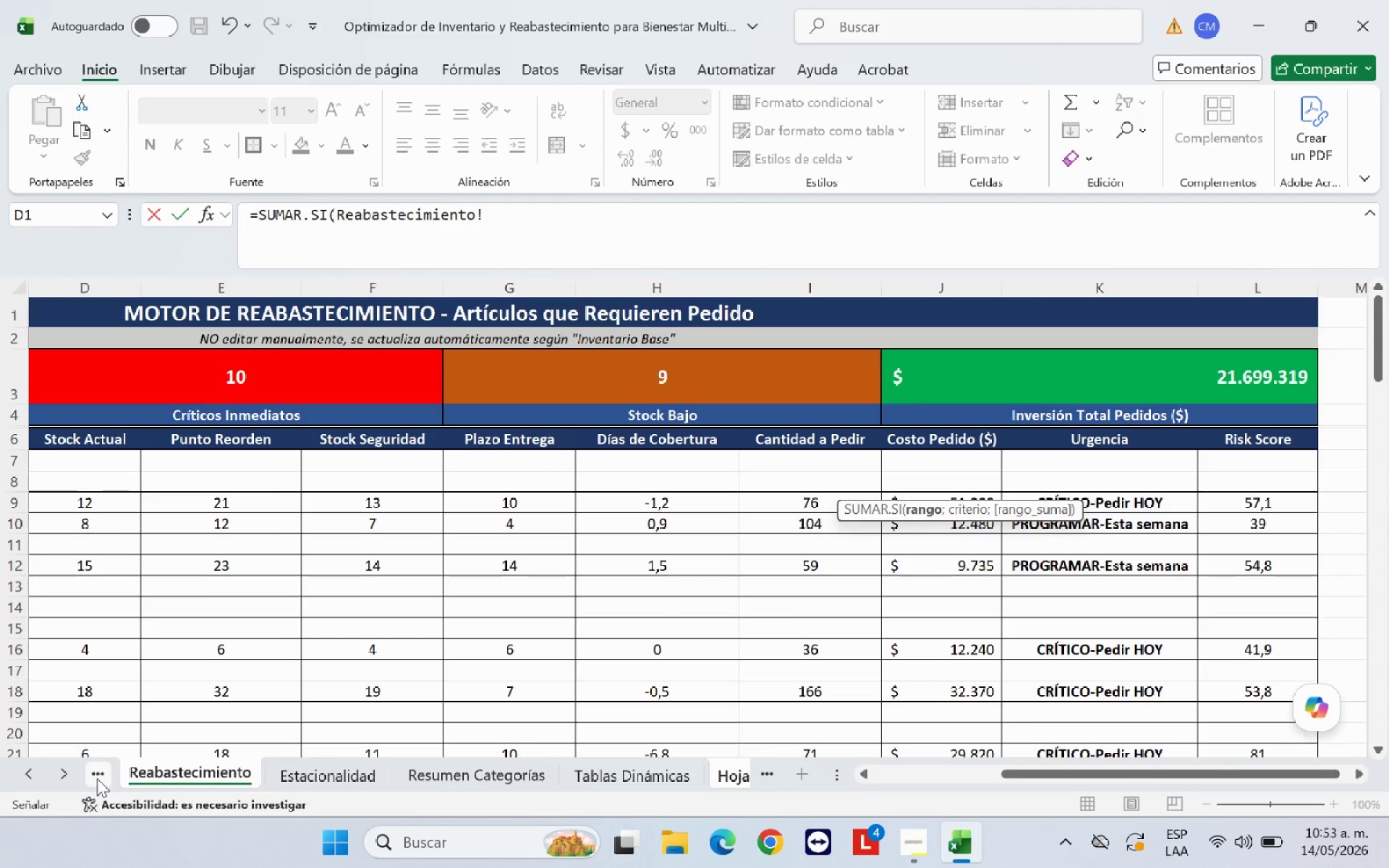 
left_click([97, 778])
 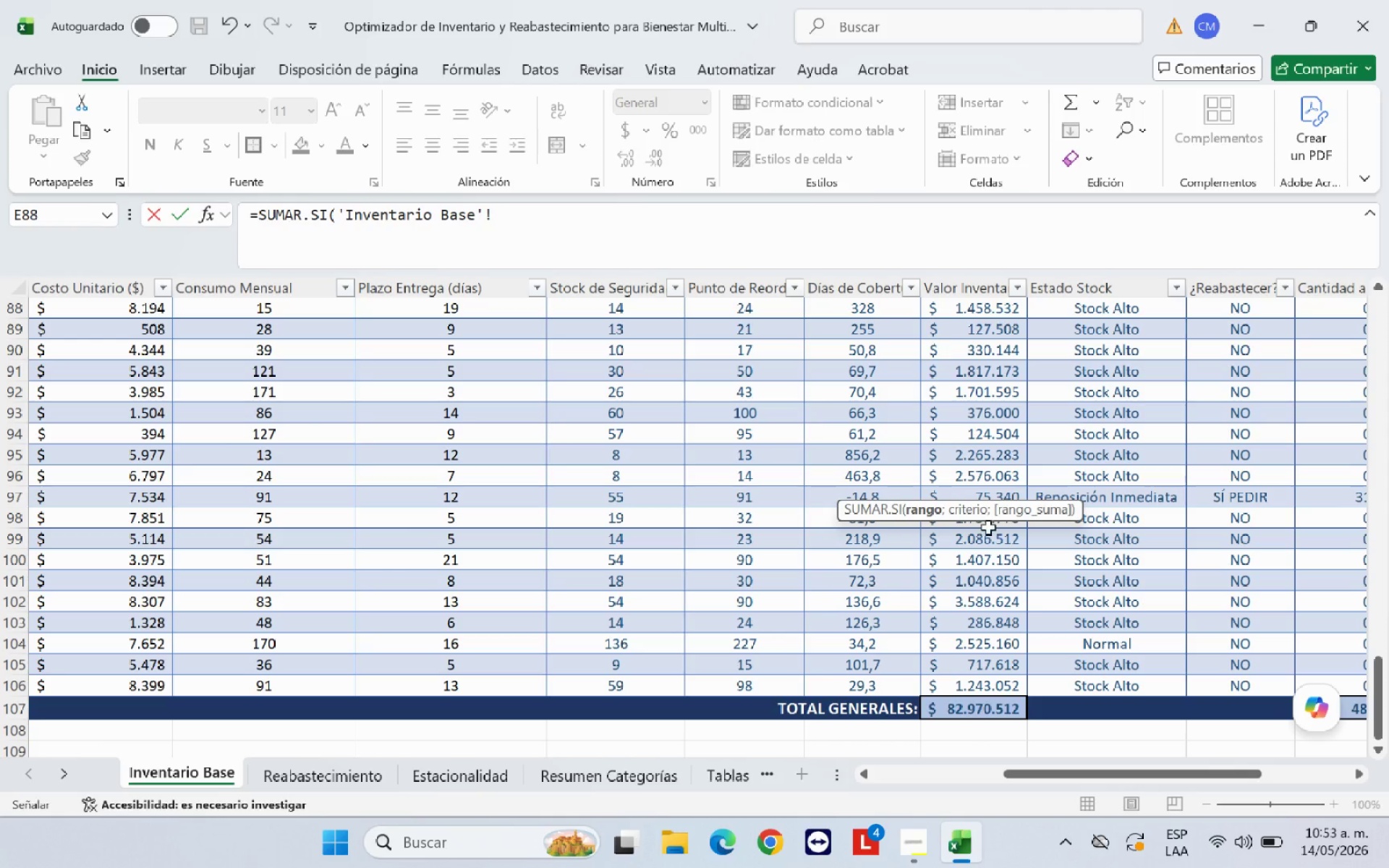 
scroll: coordinate [1173, 660], scroll_direction: up, amount: 41.0
 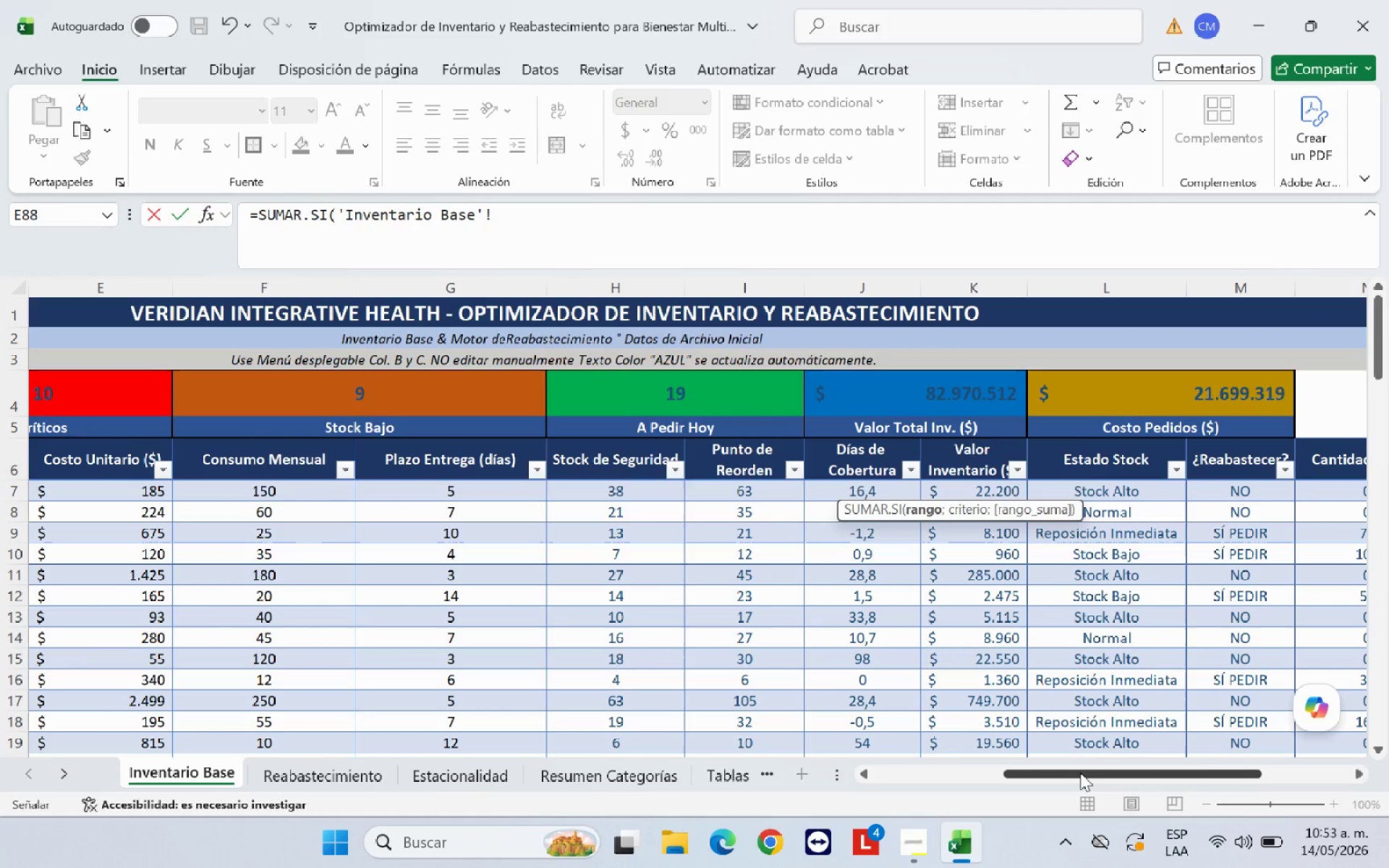 
left_click_drag(start_coordinate=[1079, 775], to_coordinate=[1158, 767])
 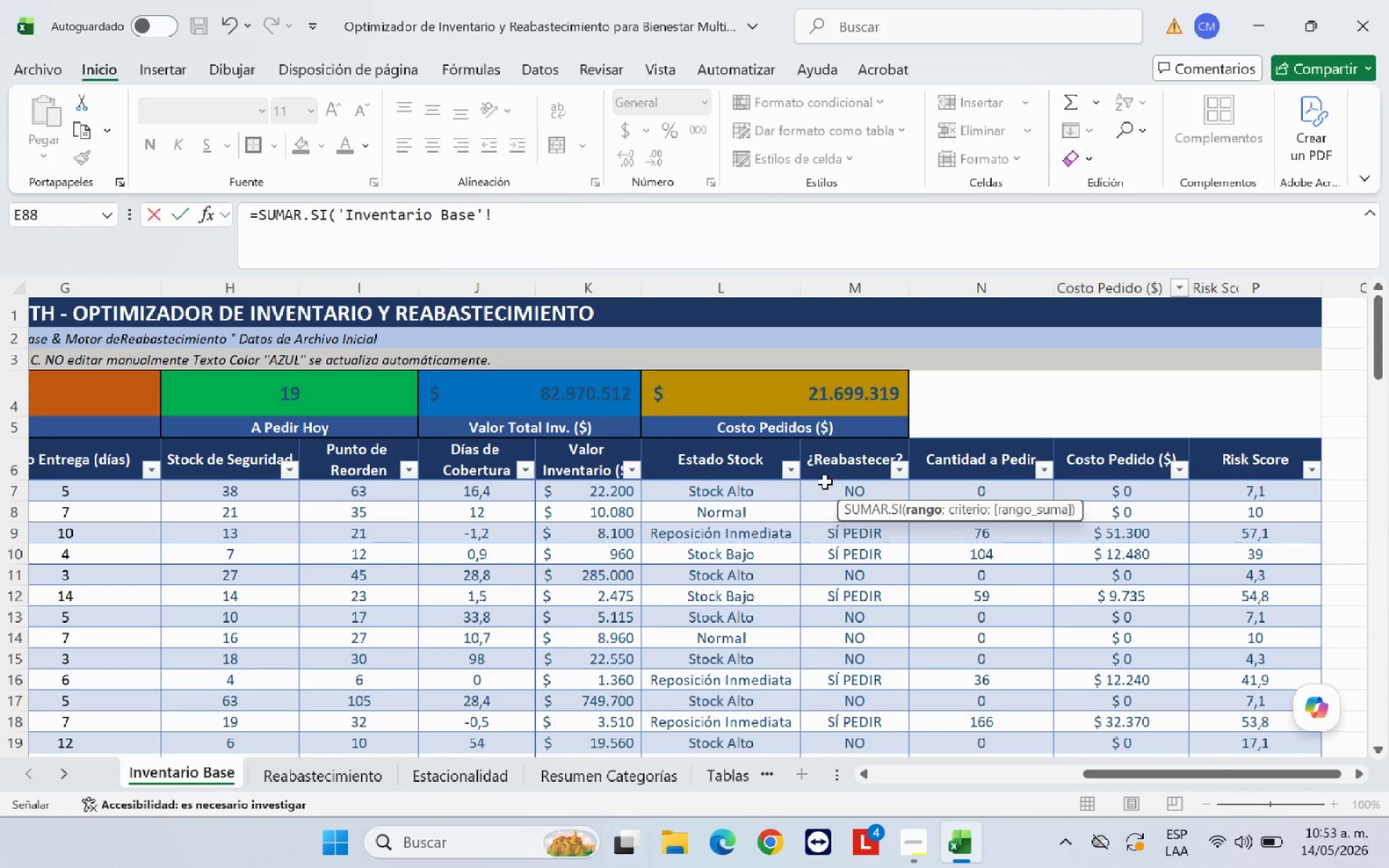 
left_click_drag(start_coordinate=[821, 487], to_coordinate=[838, 684])
 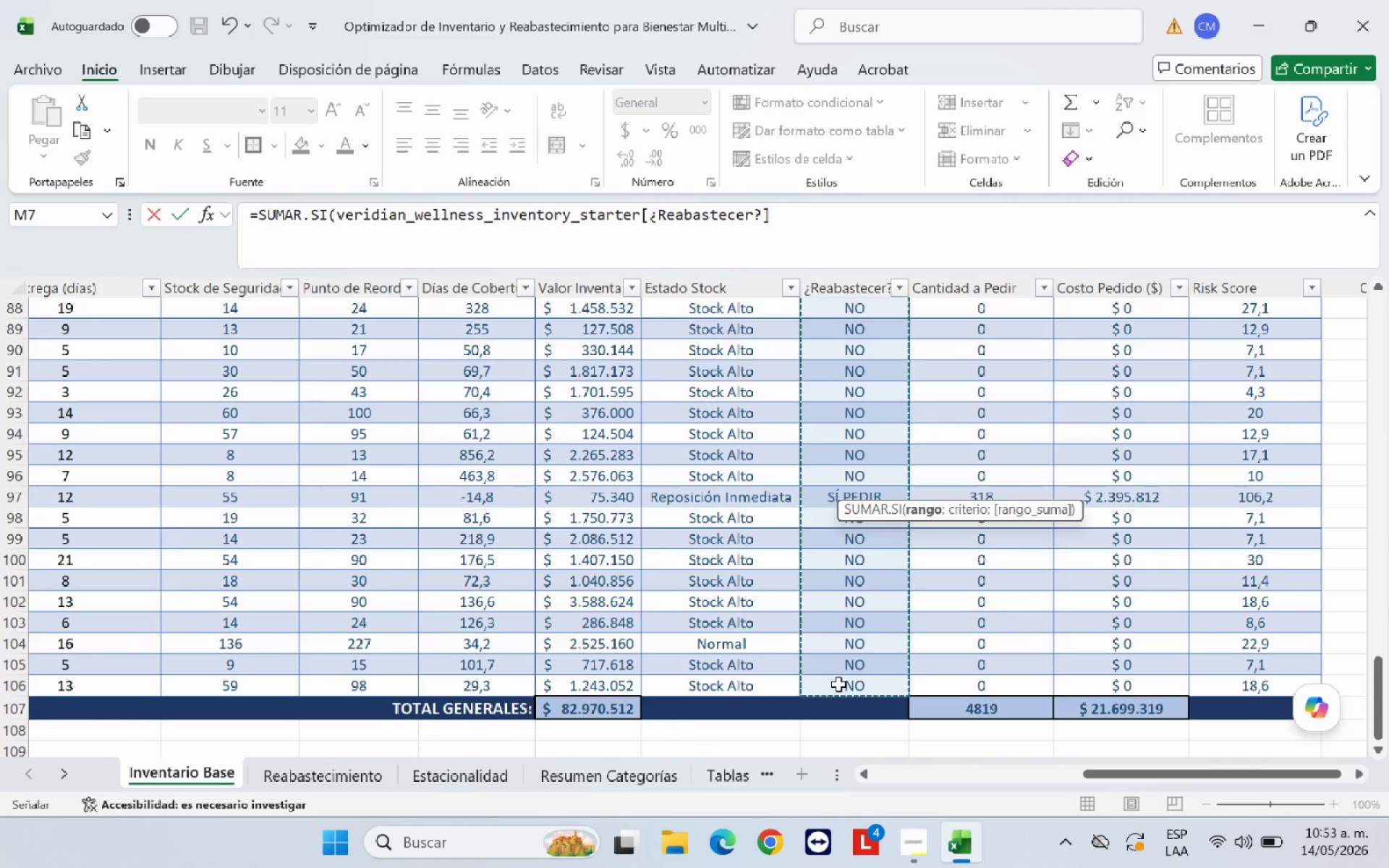 
type(<@SI PEDIR@<)
 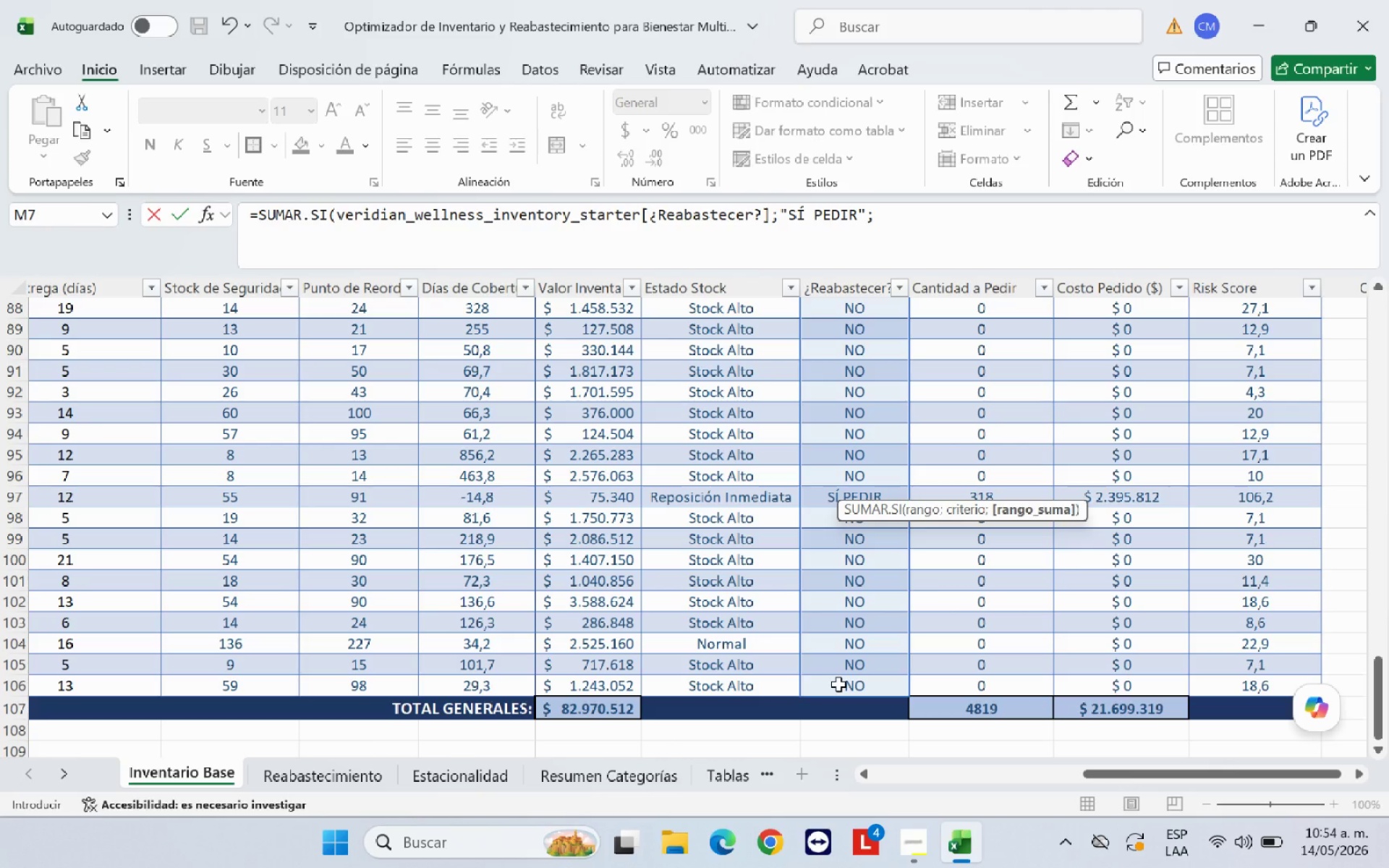 
 